 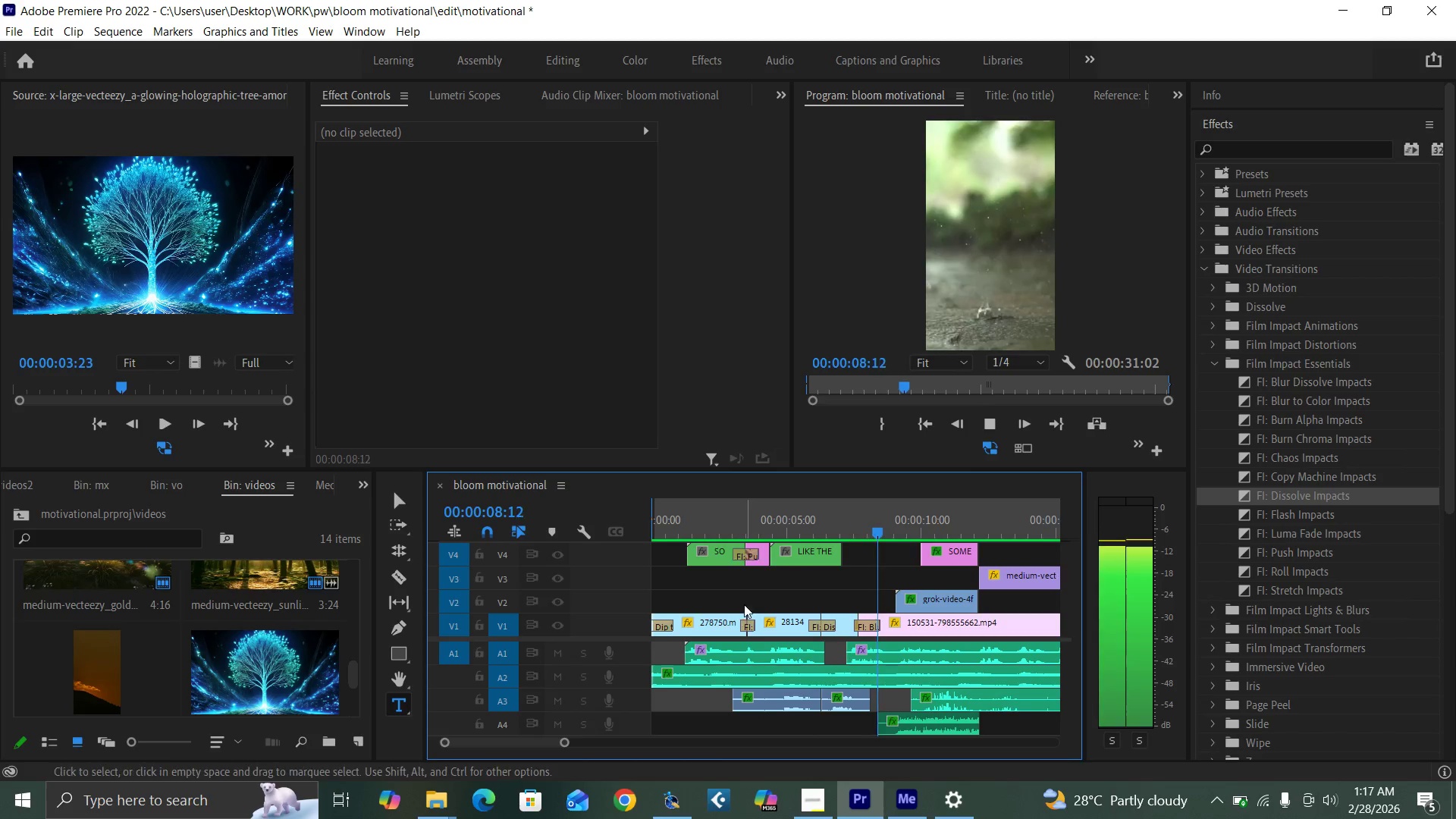 
key(Space)
 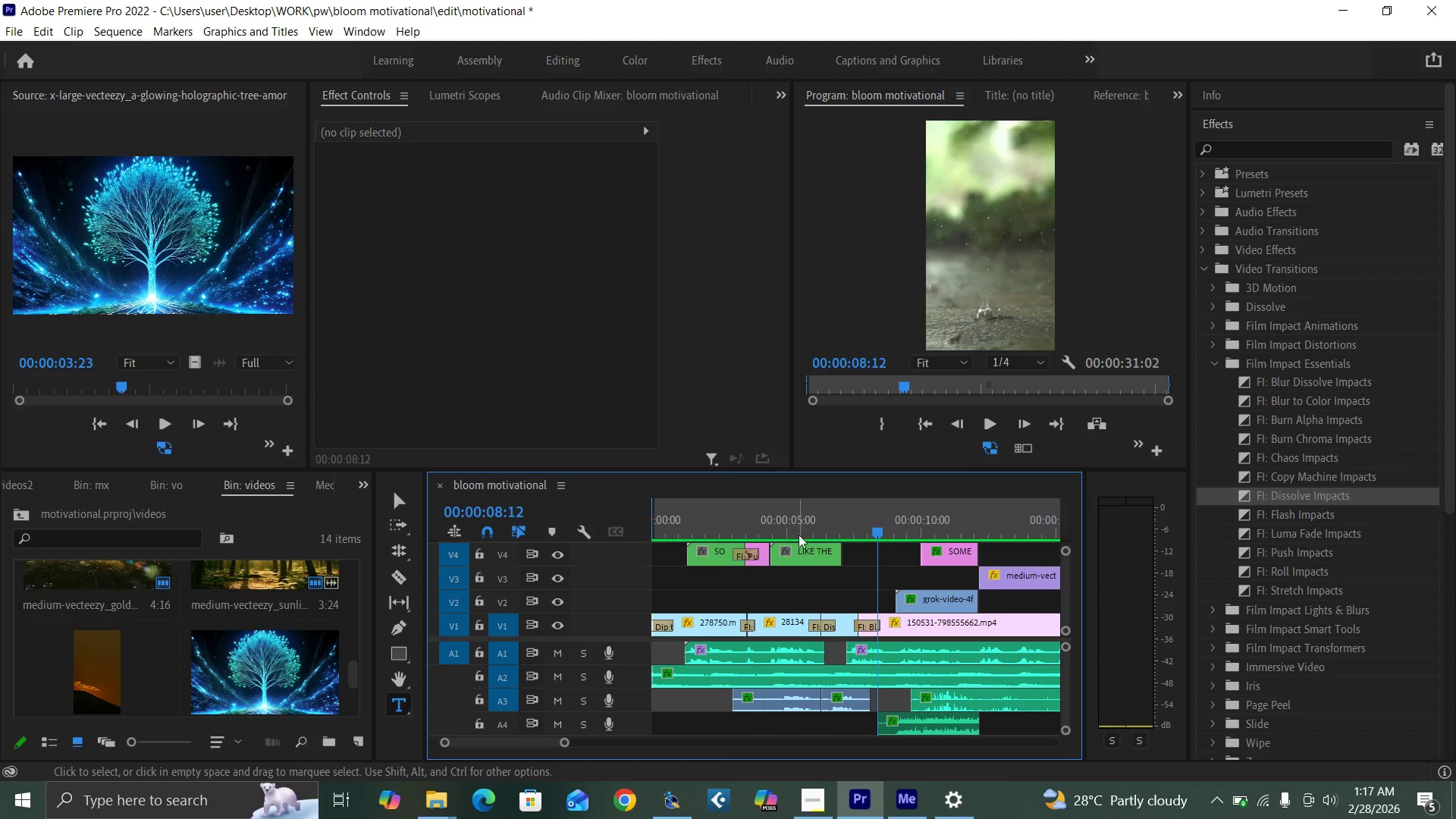 
left_click([799, 519])
 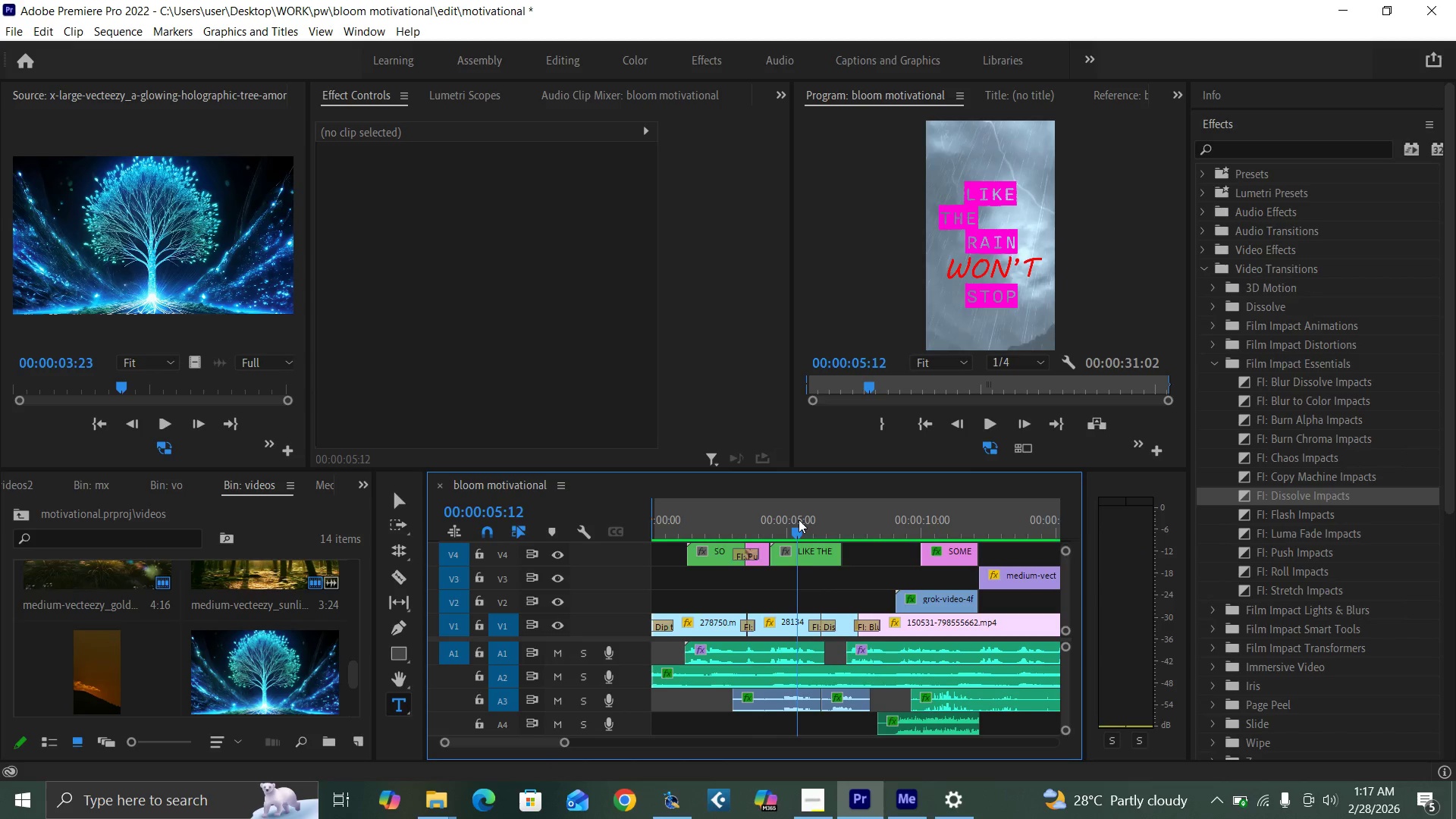 
key(Space)
 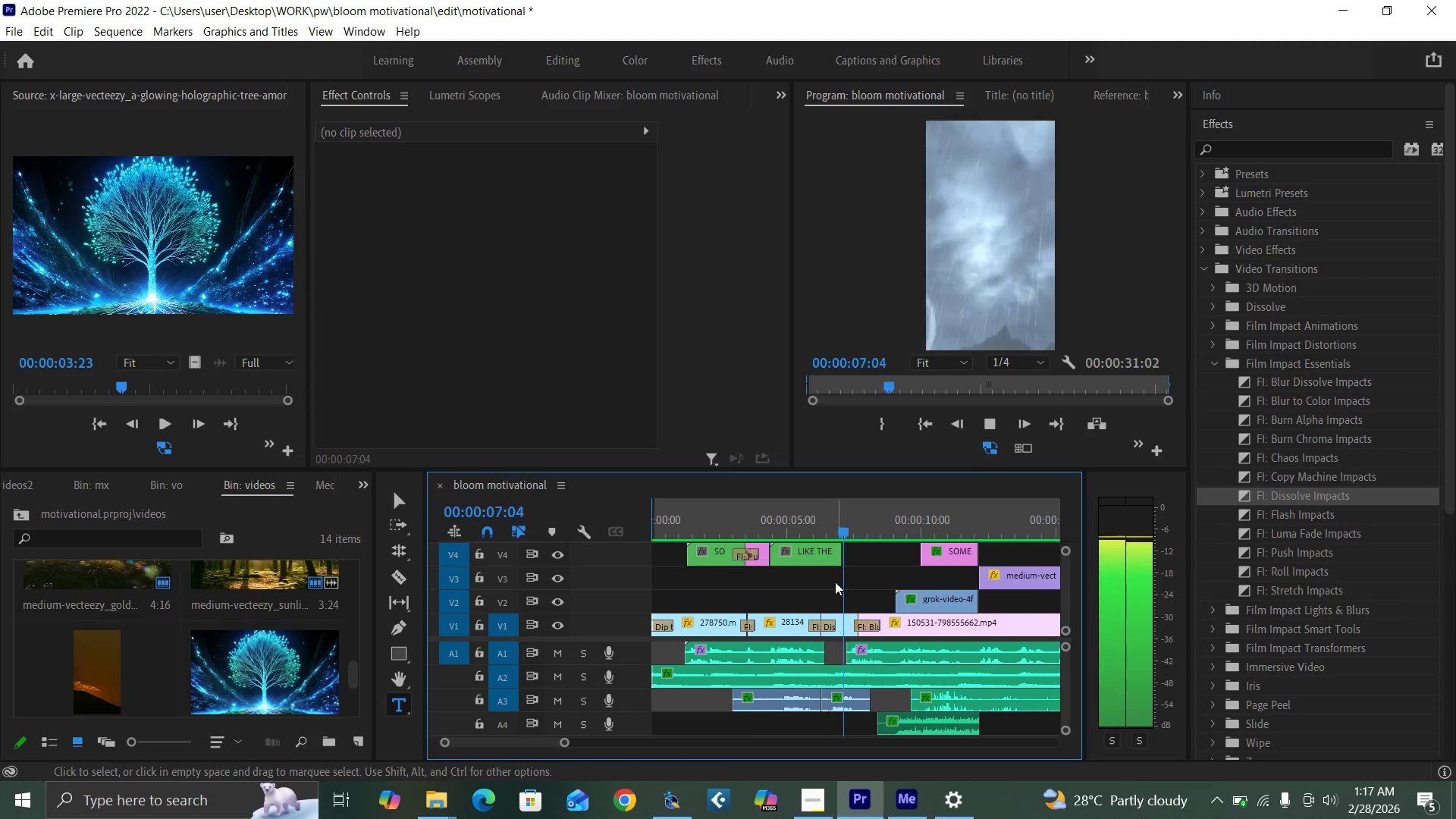 
key(Space)
 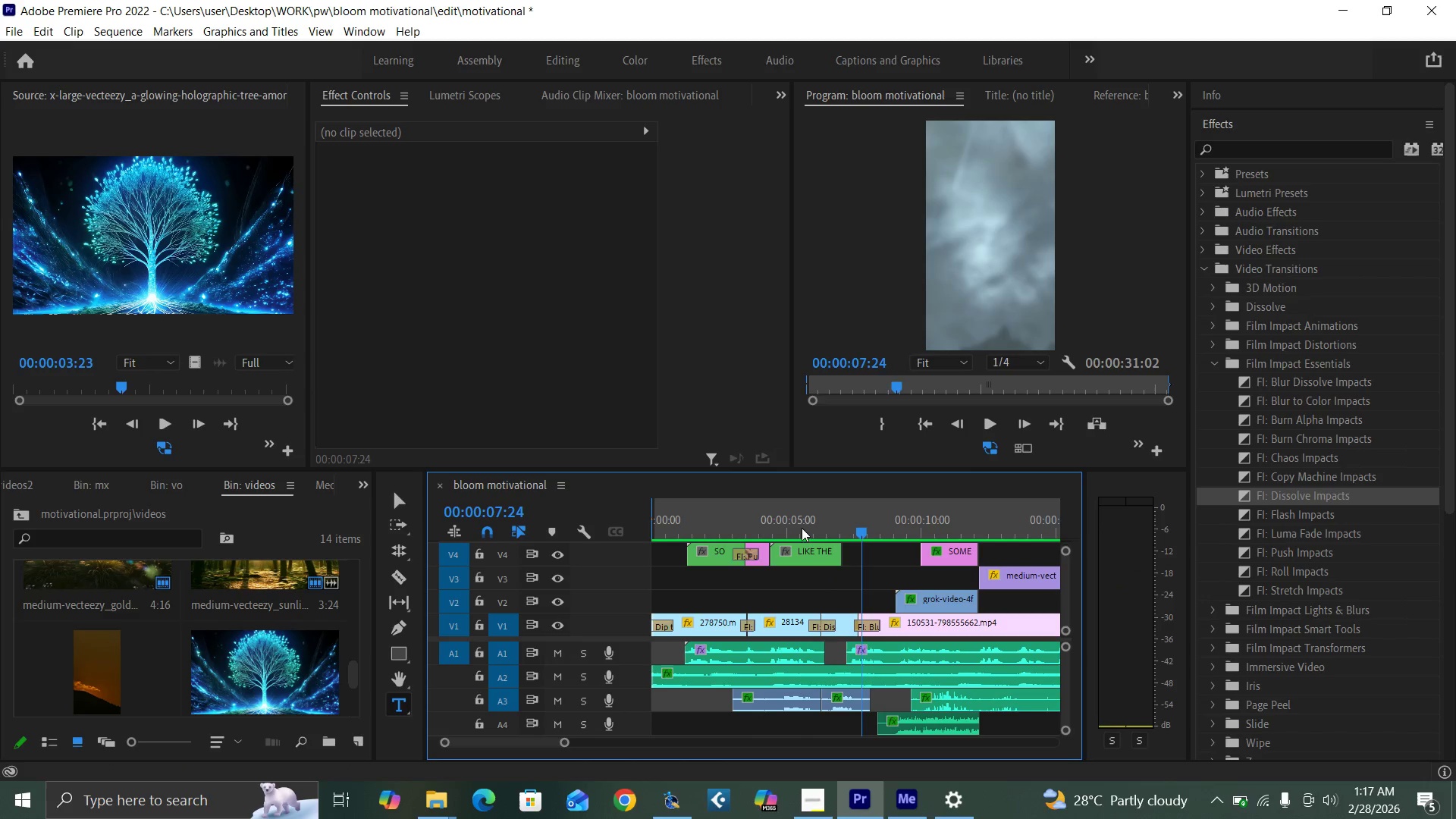 
left_click([800, 526])
 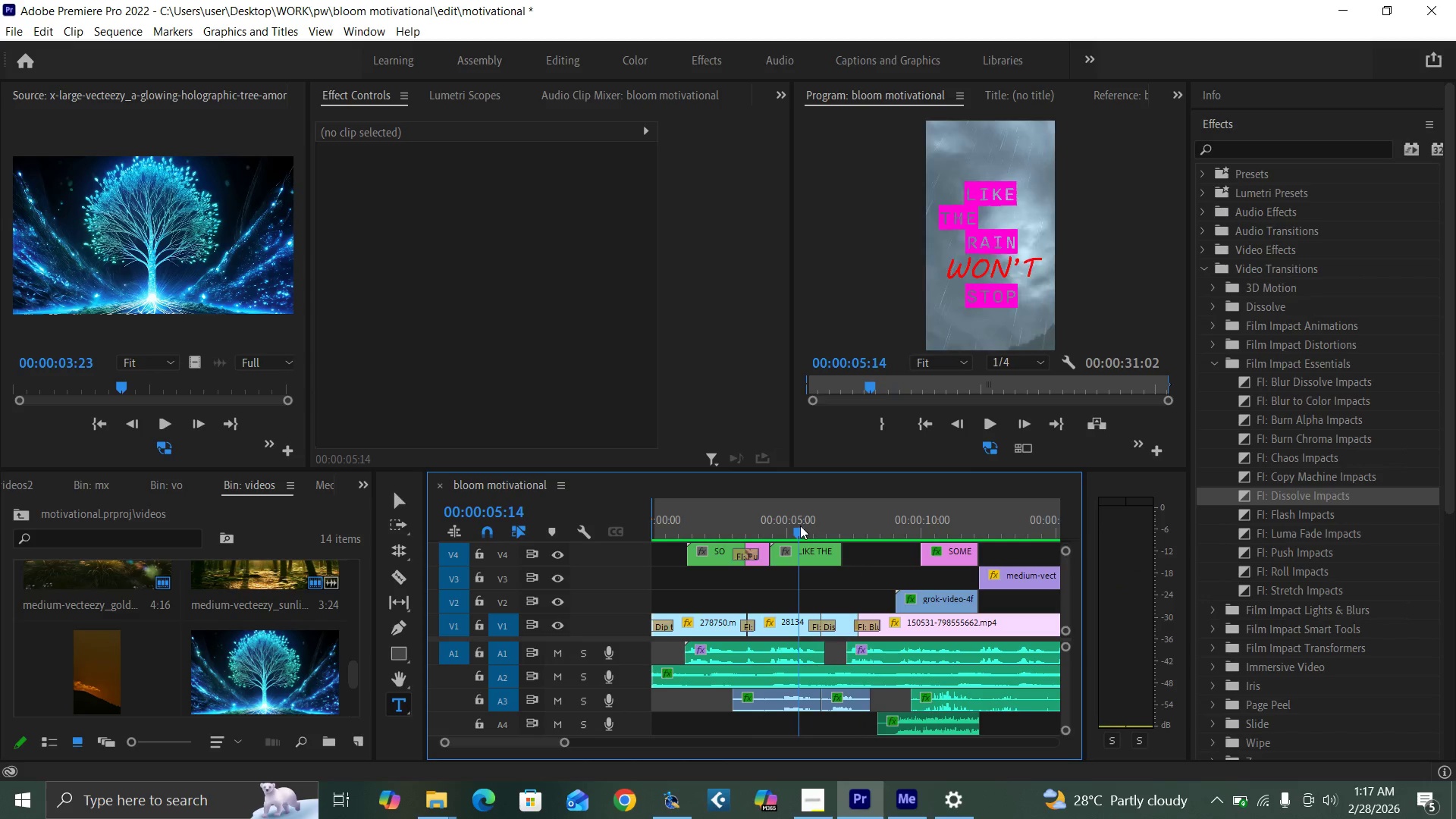 
key(Space)
 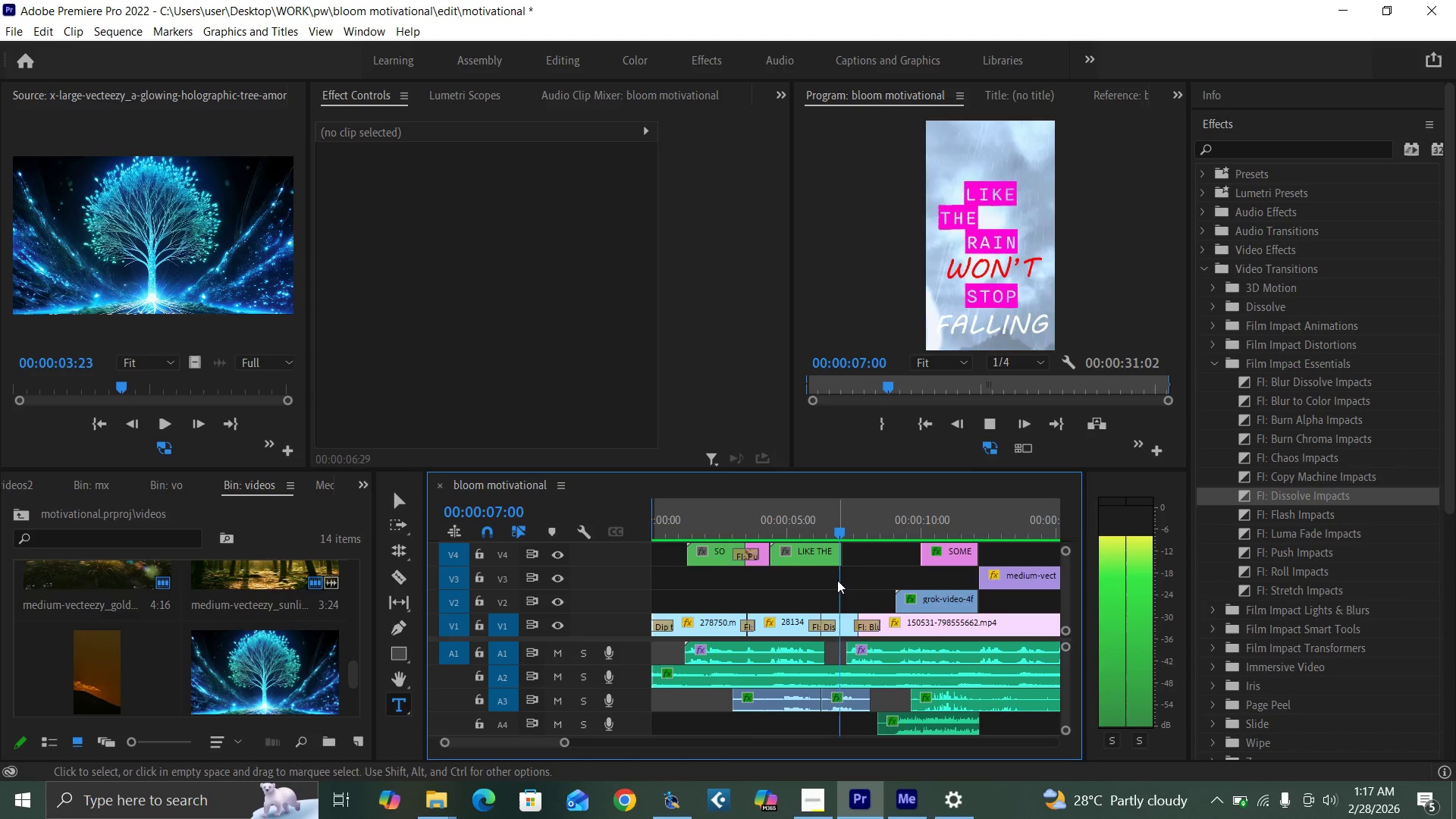 
key(Space)
 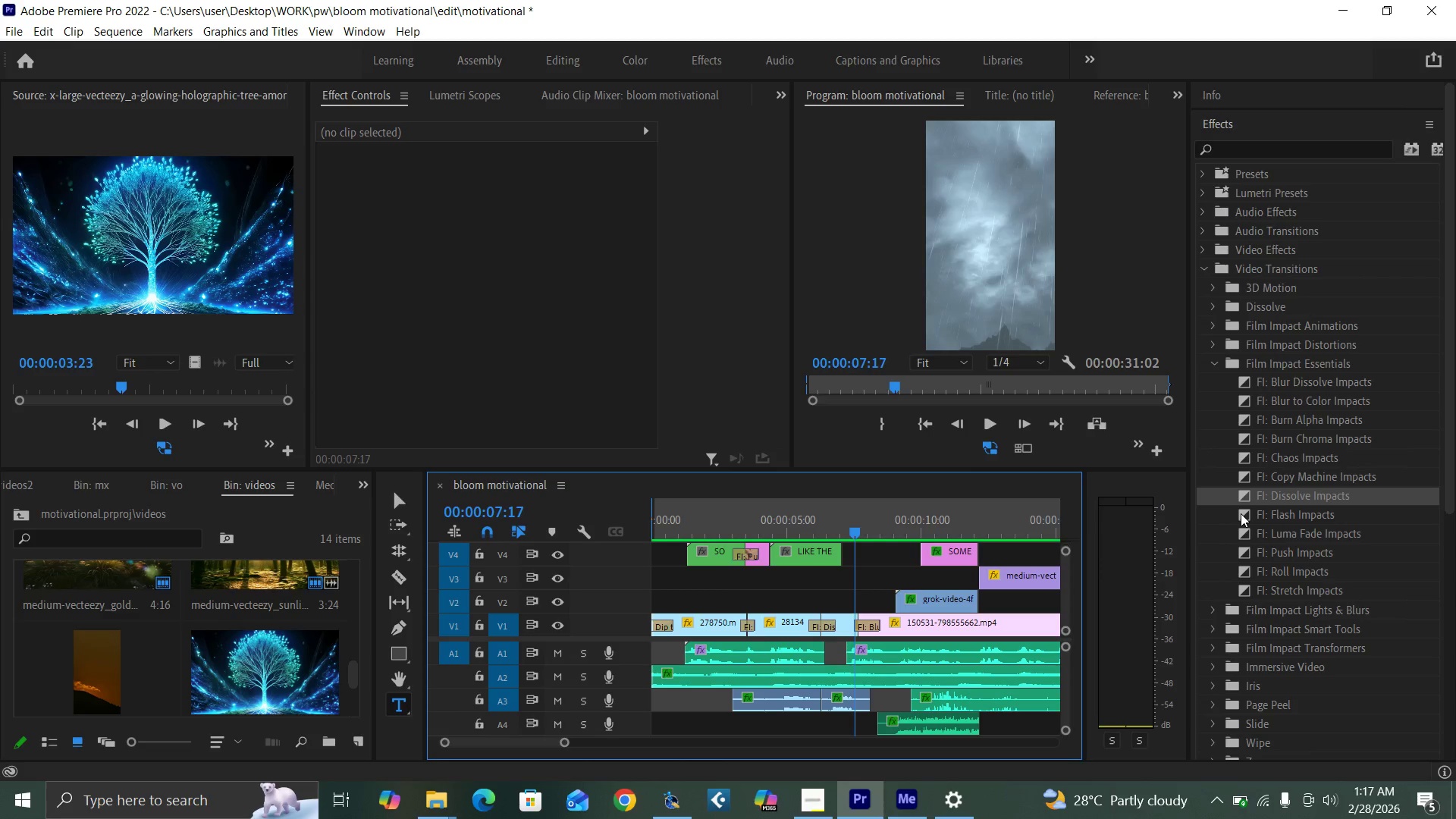 
left_click_drag(start_coordinate=[1241, 514], to_coordinate=[836, 553])
 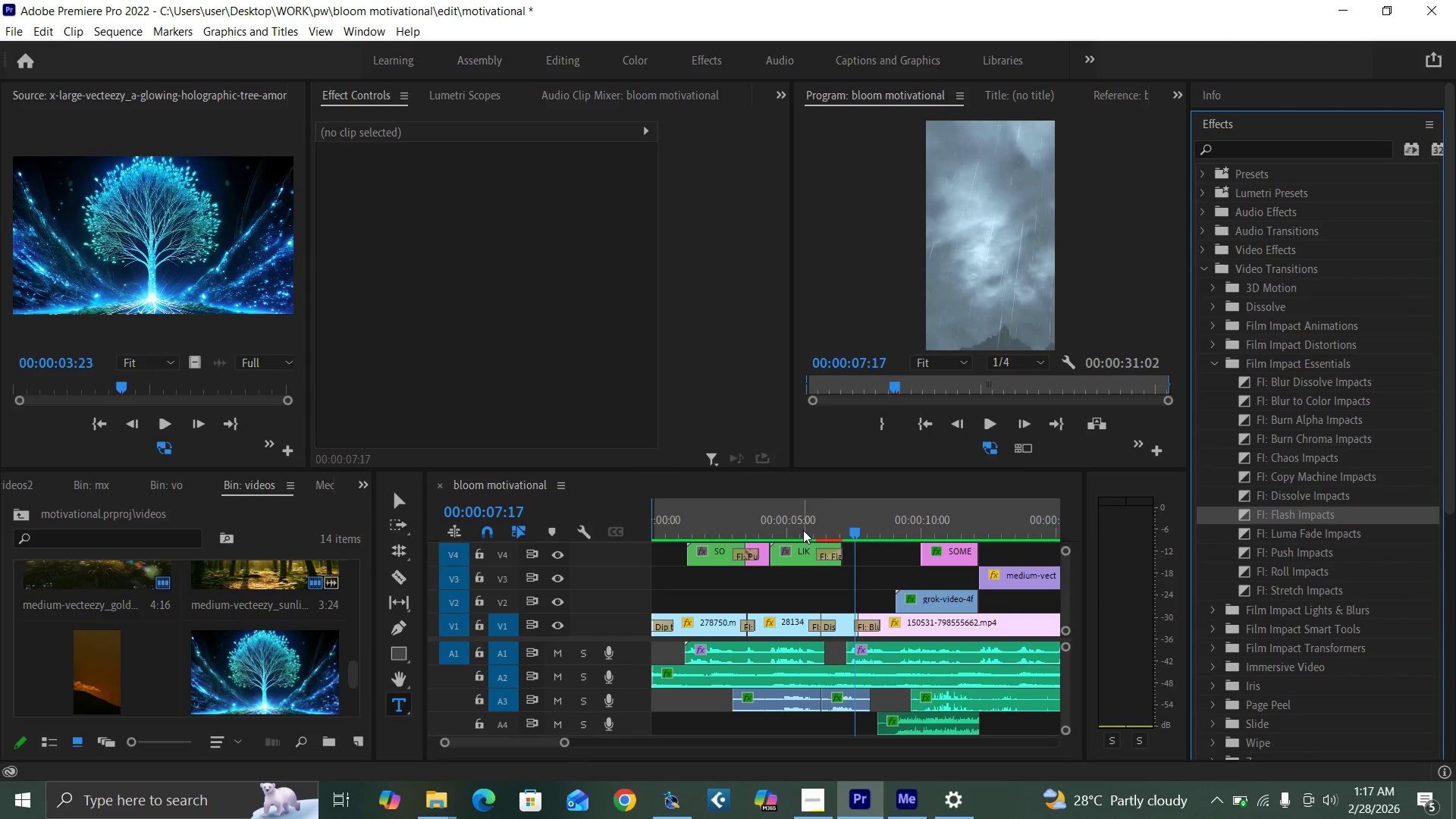 
left_click([803, 530])
 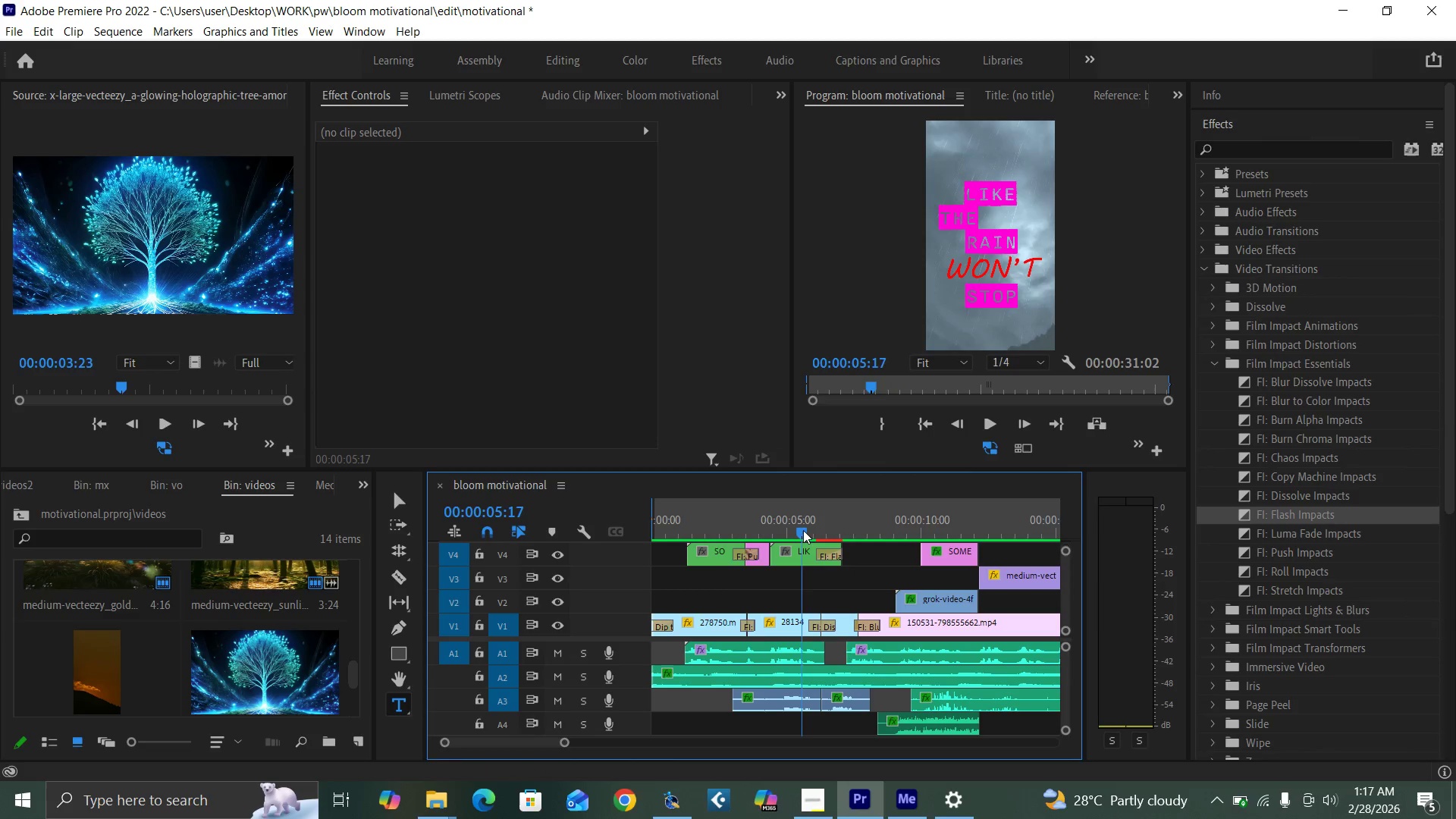 
key(Space)
 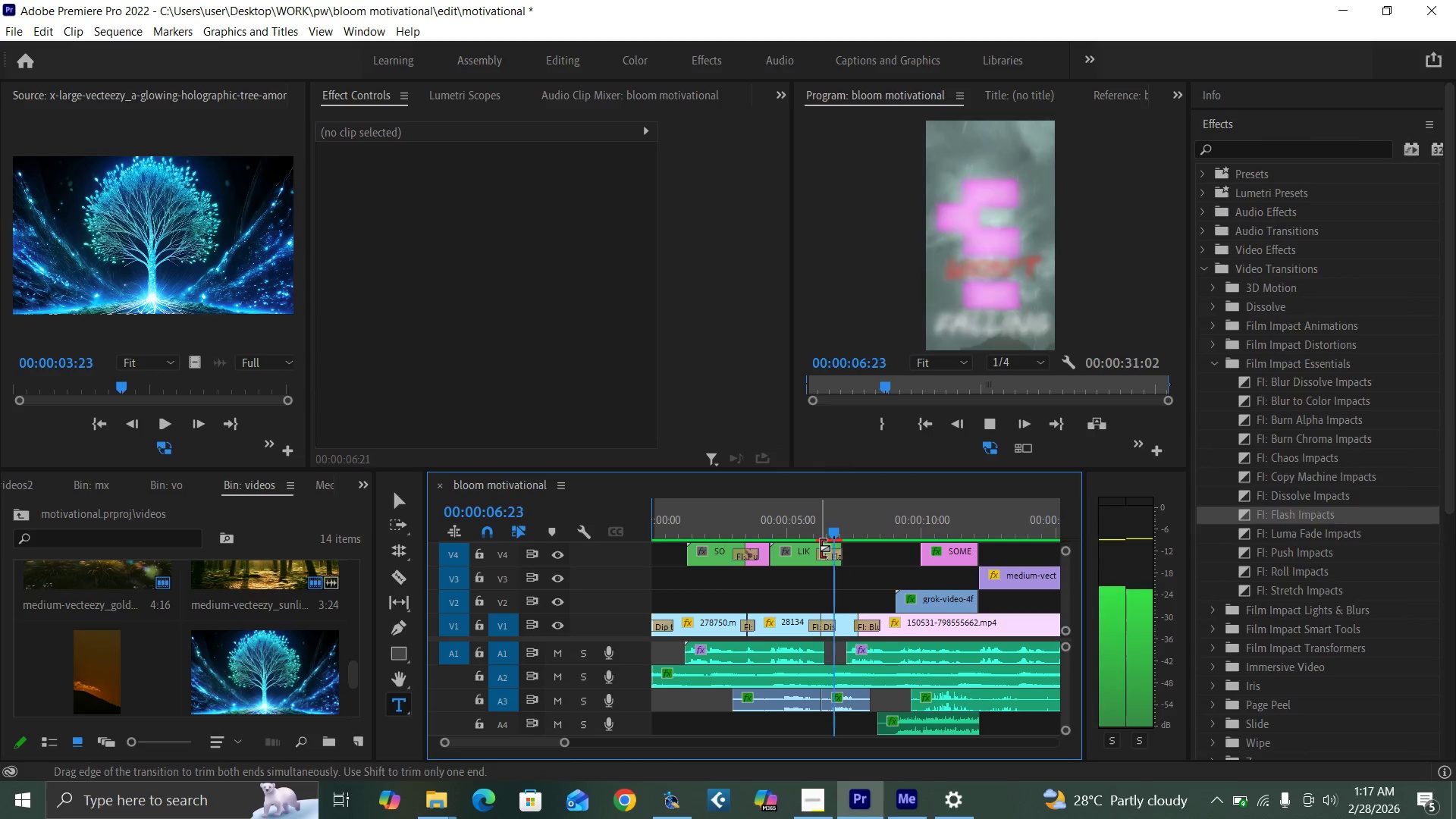 
key(Space)
 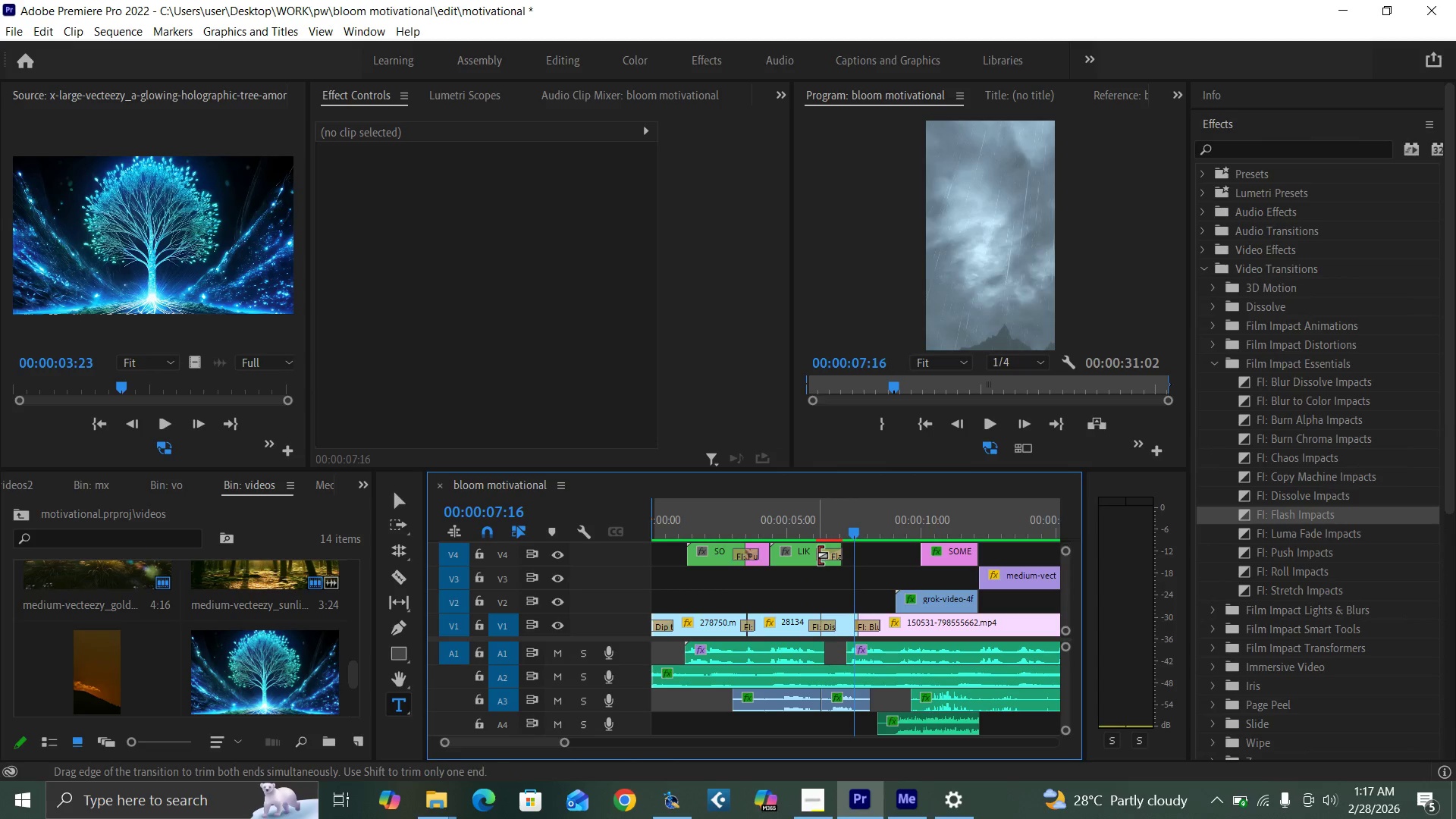 
left_click_drag(start_coordinate=[817, 555], to_coordinate=[832, 560])
 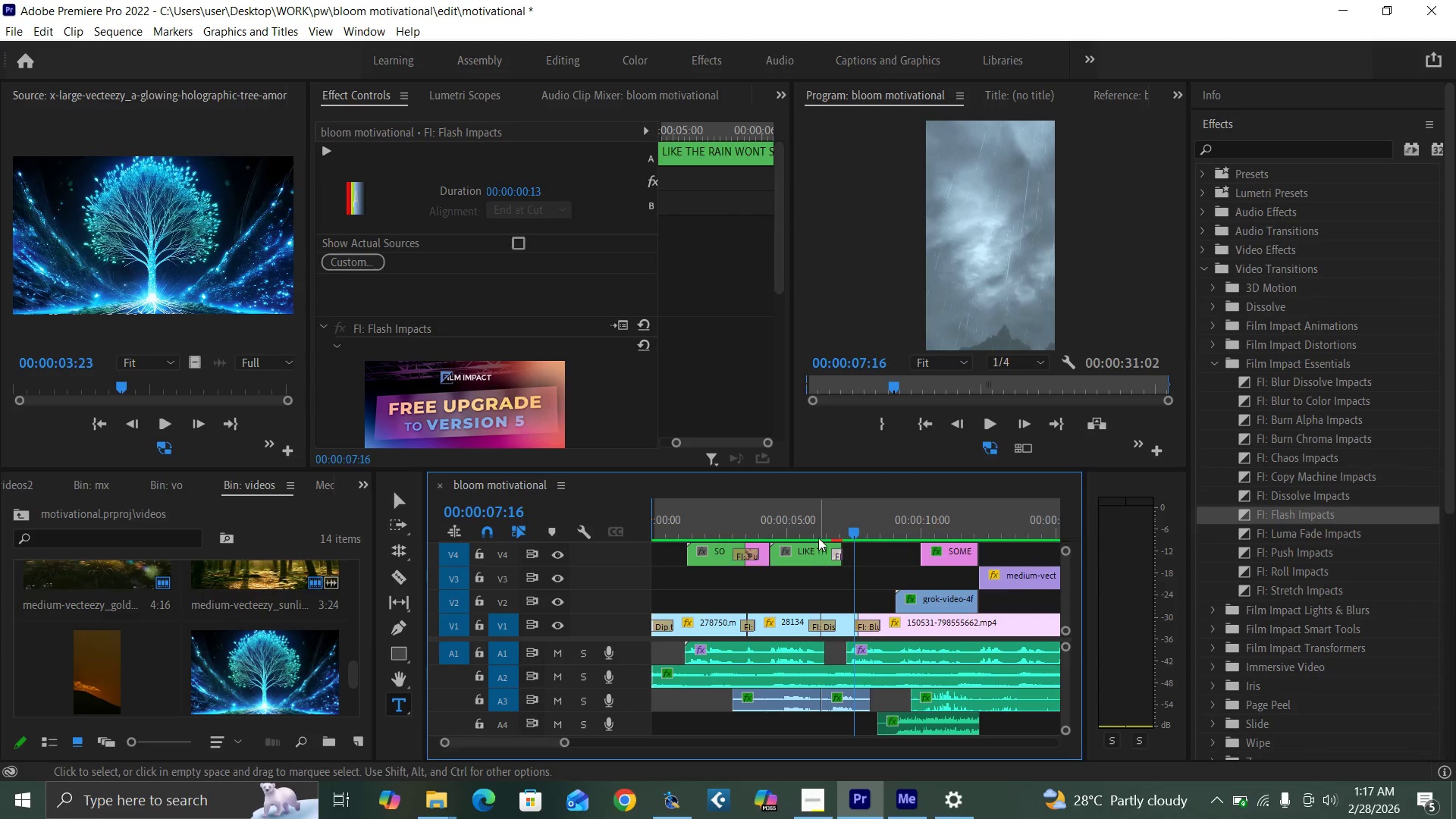 
left_click([818, 529])
 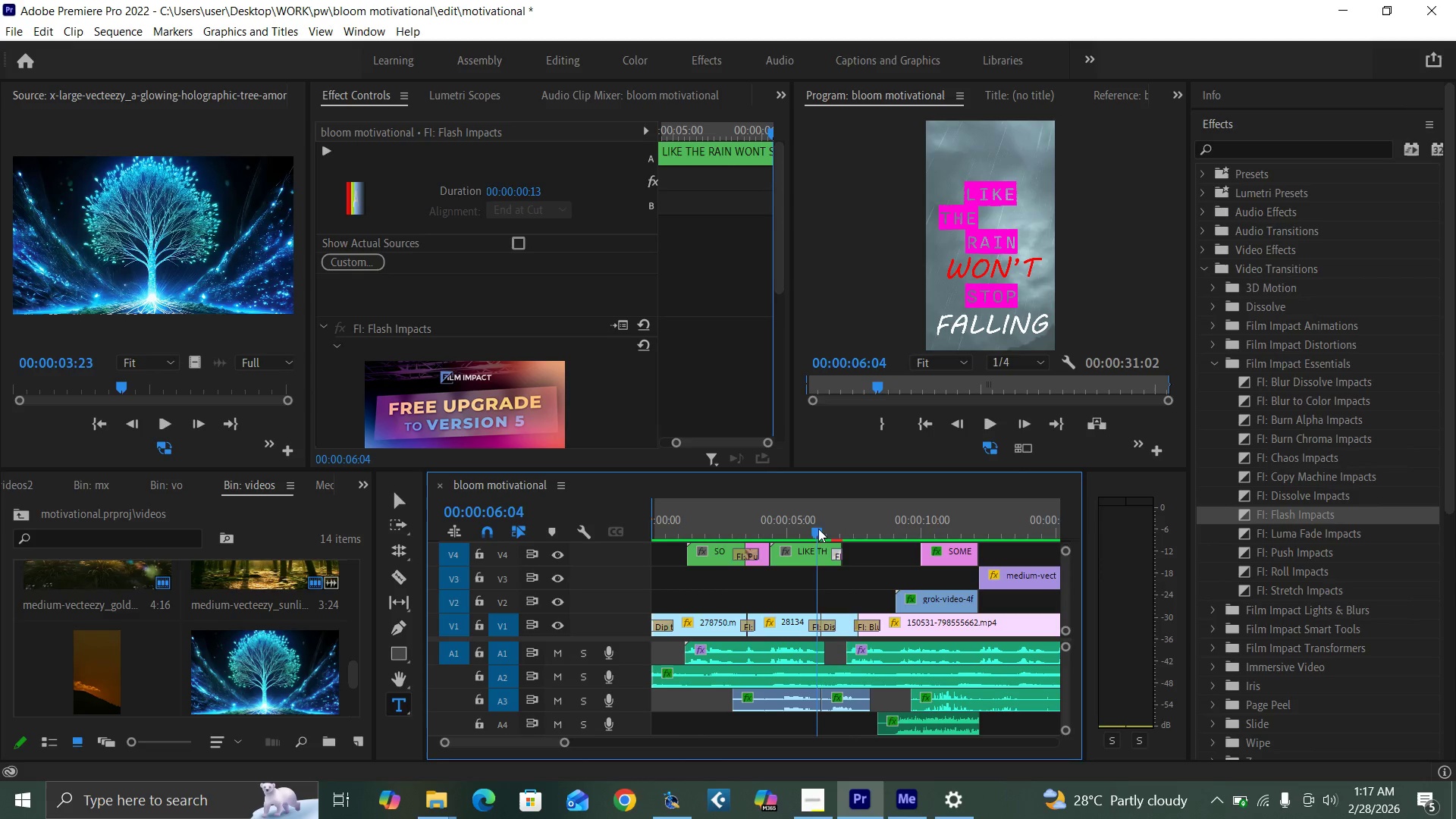 
key(Space)
 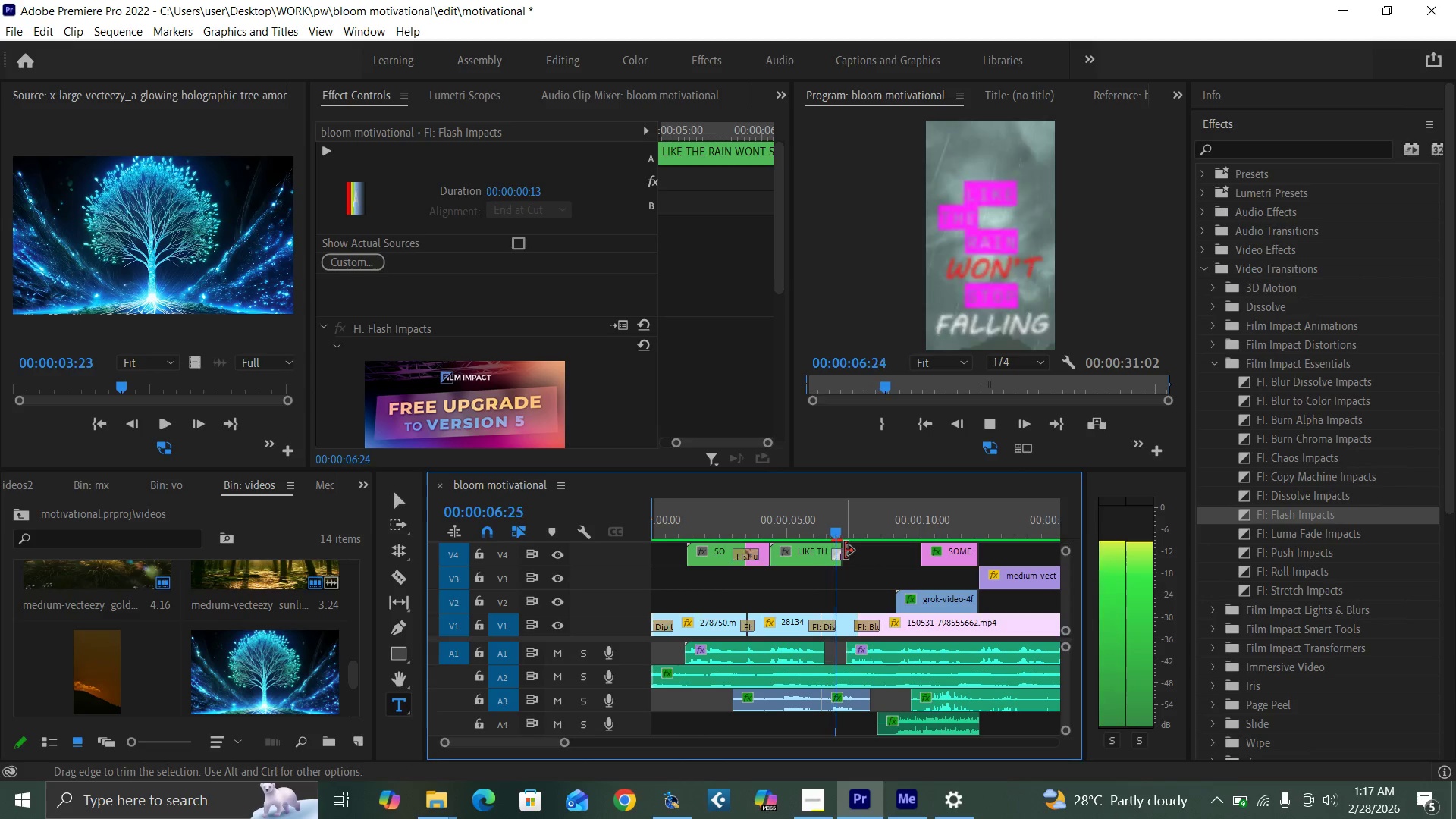 
key(Space)
 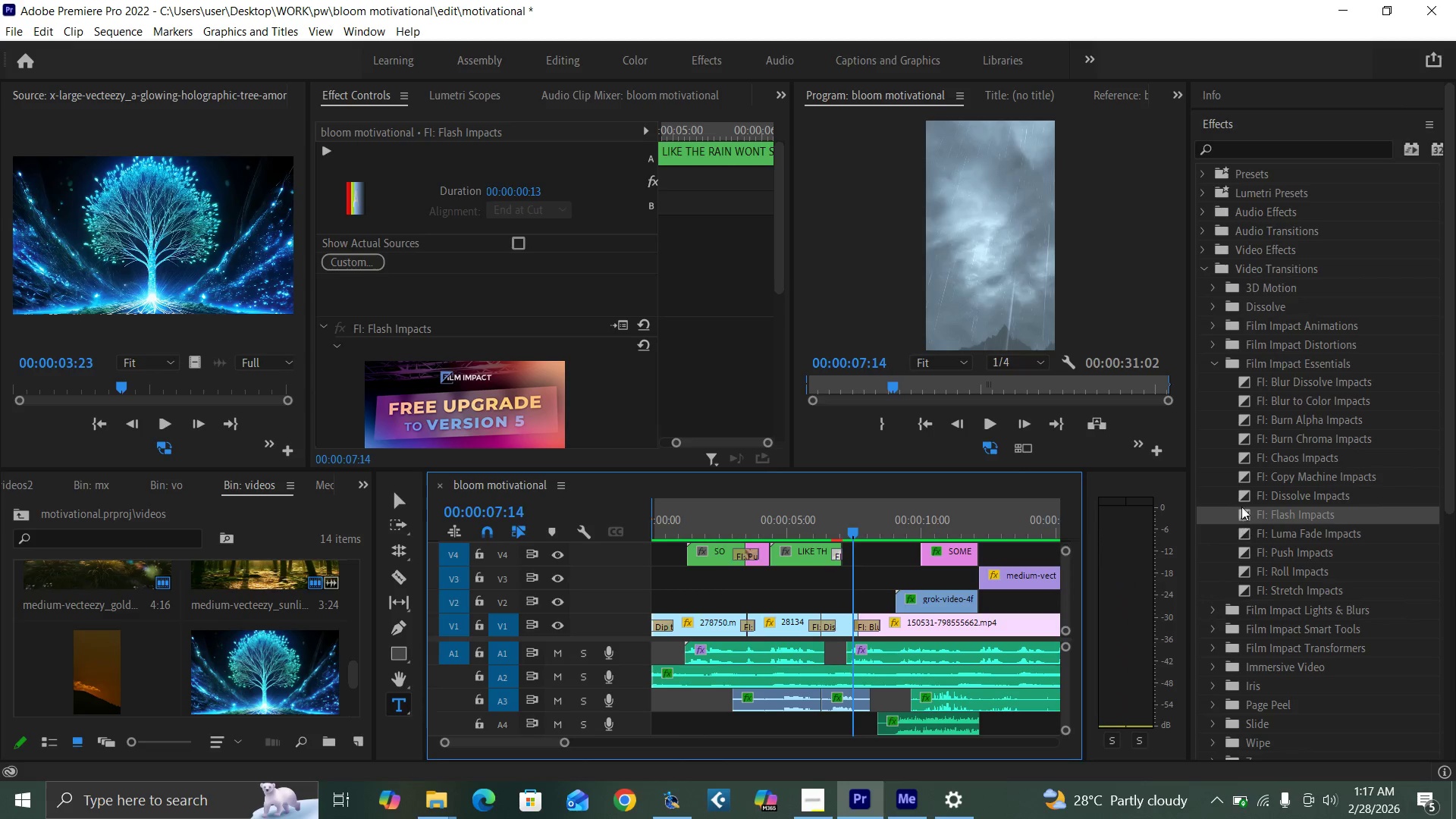 
left_click([1210, 368])
 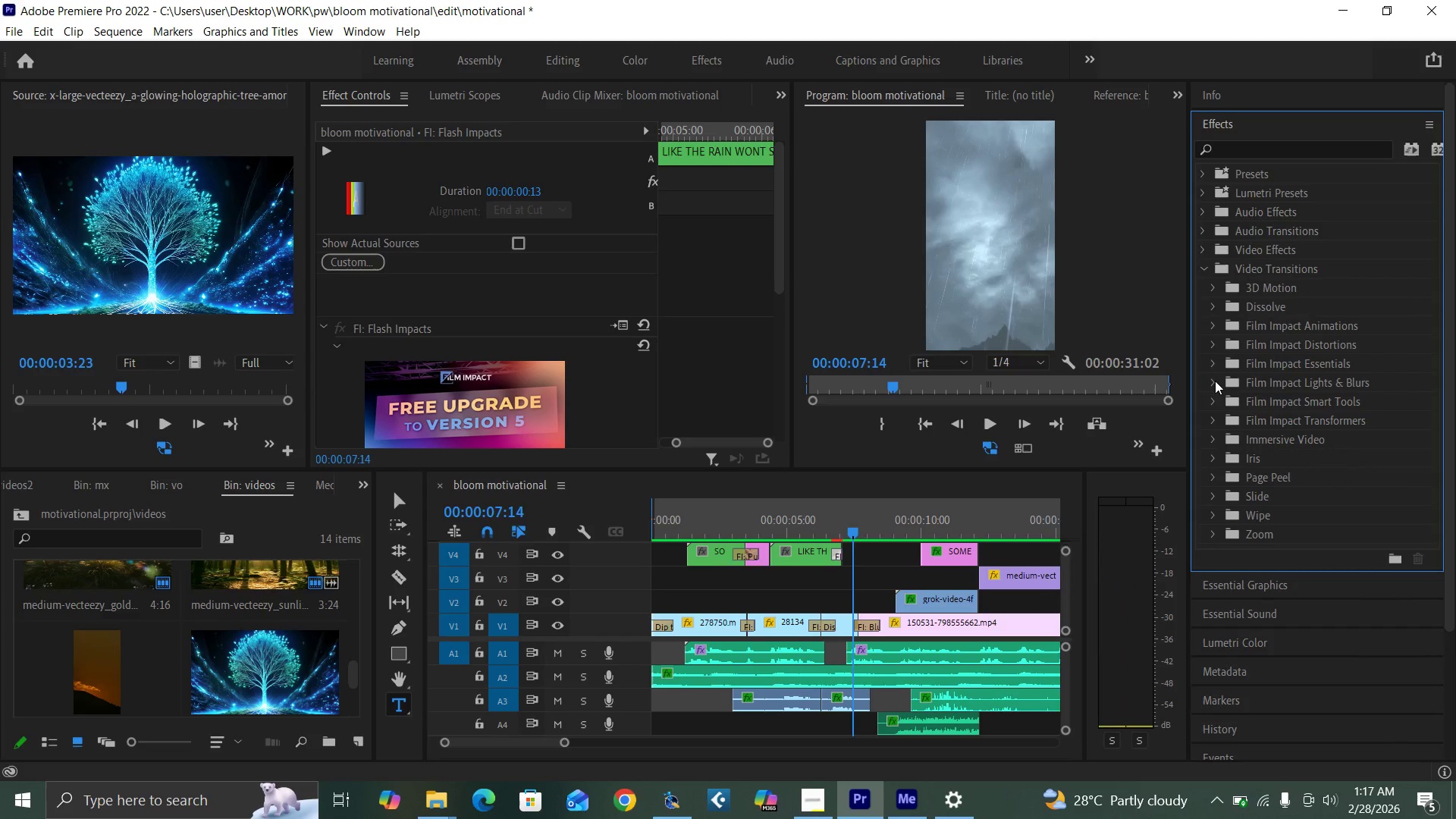 
left_click([1214, 389])
 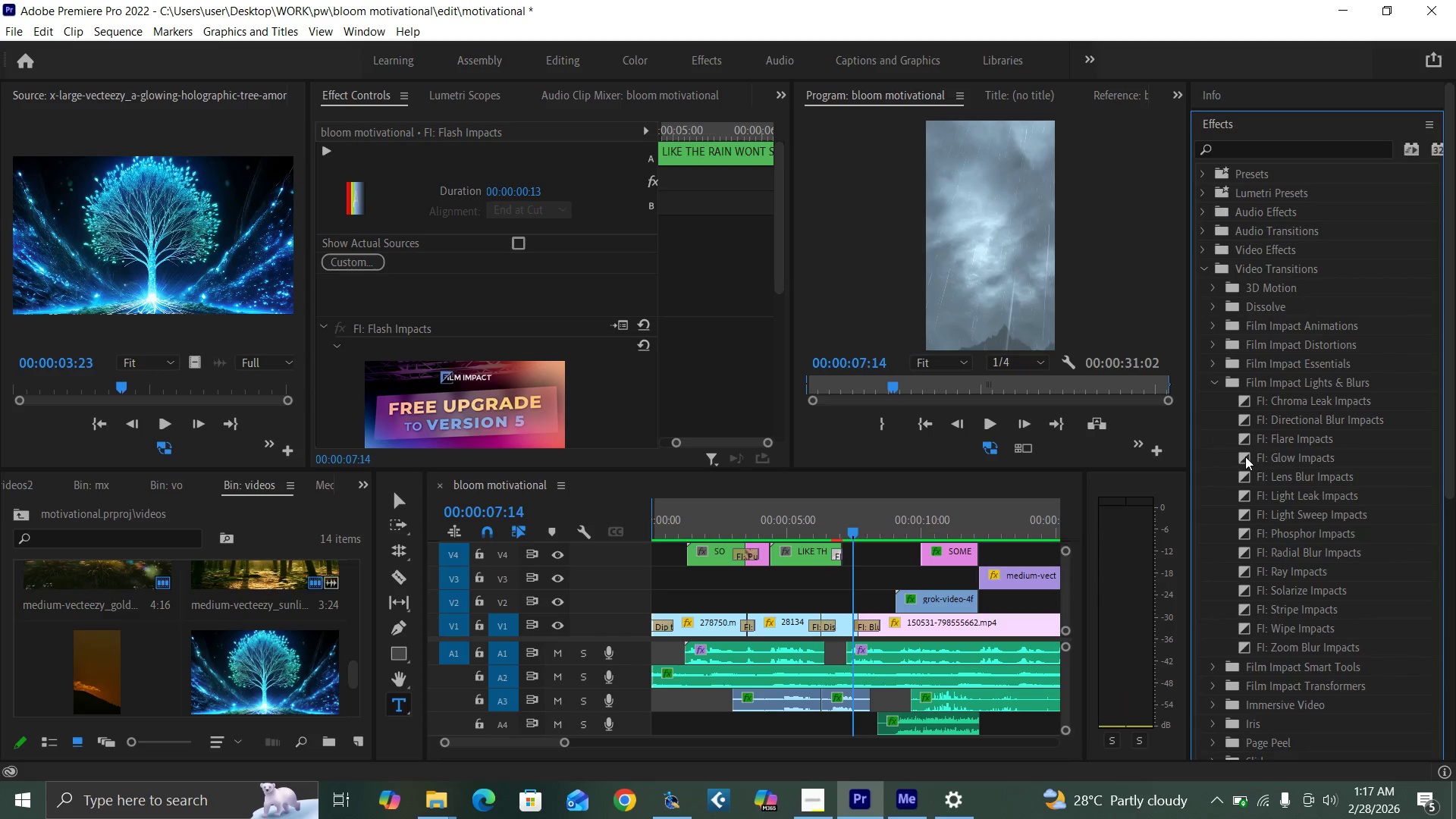 
left_click_drag(start_coordinate=[1242, 438], to_coordinate=[839, 554])
 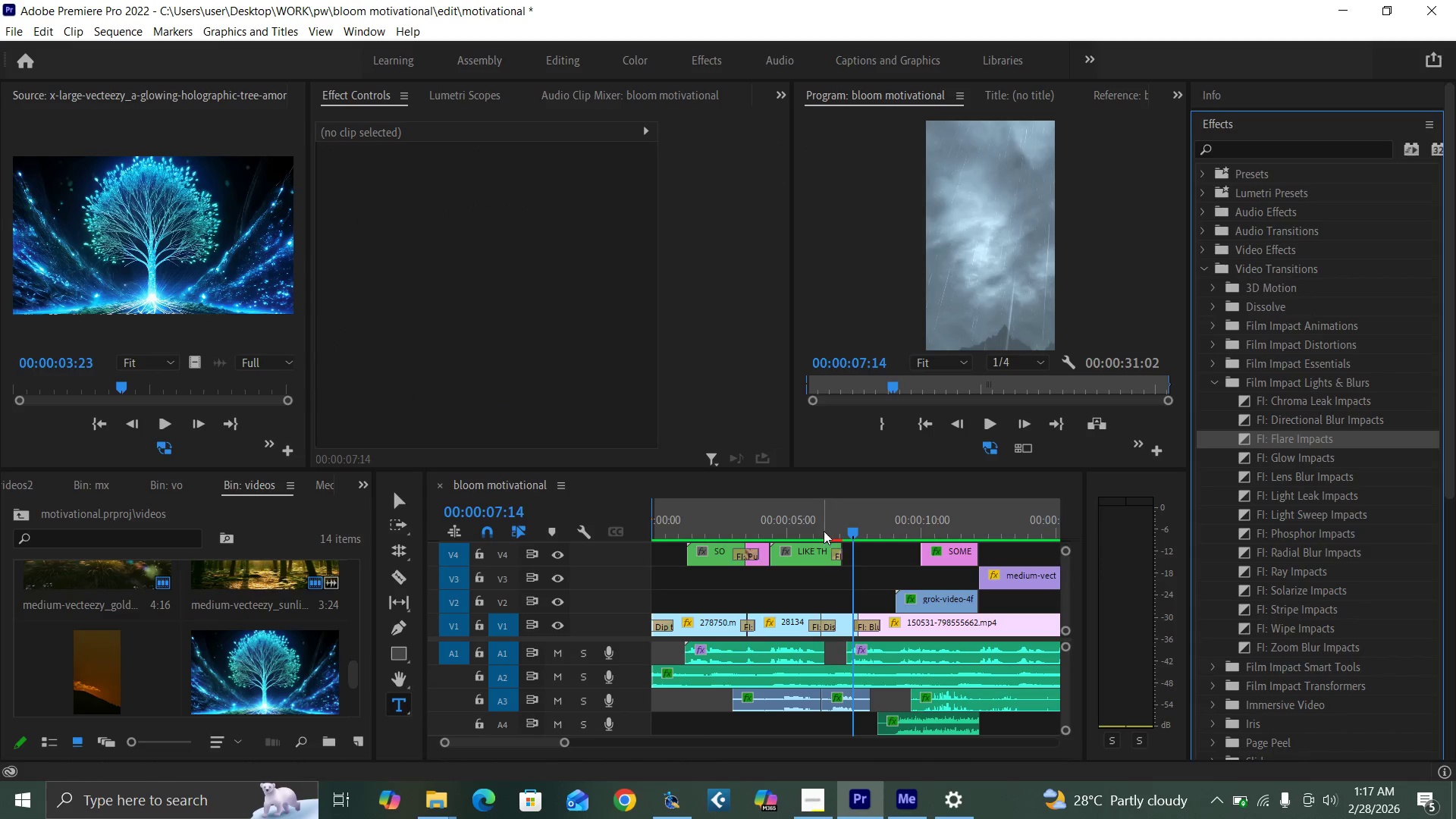 
left_click([822, 528])
 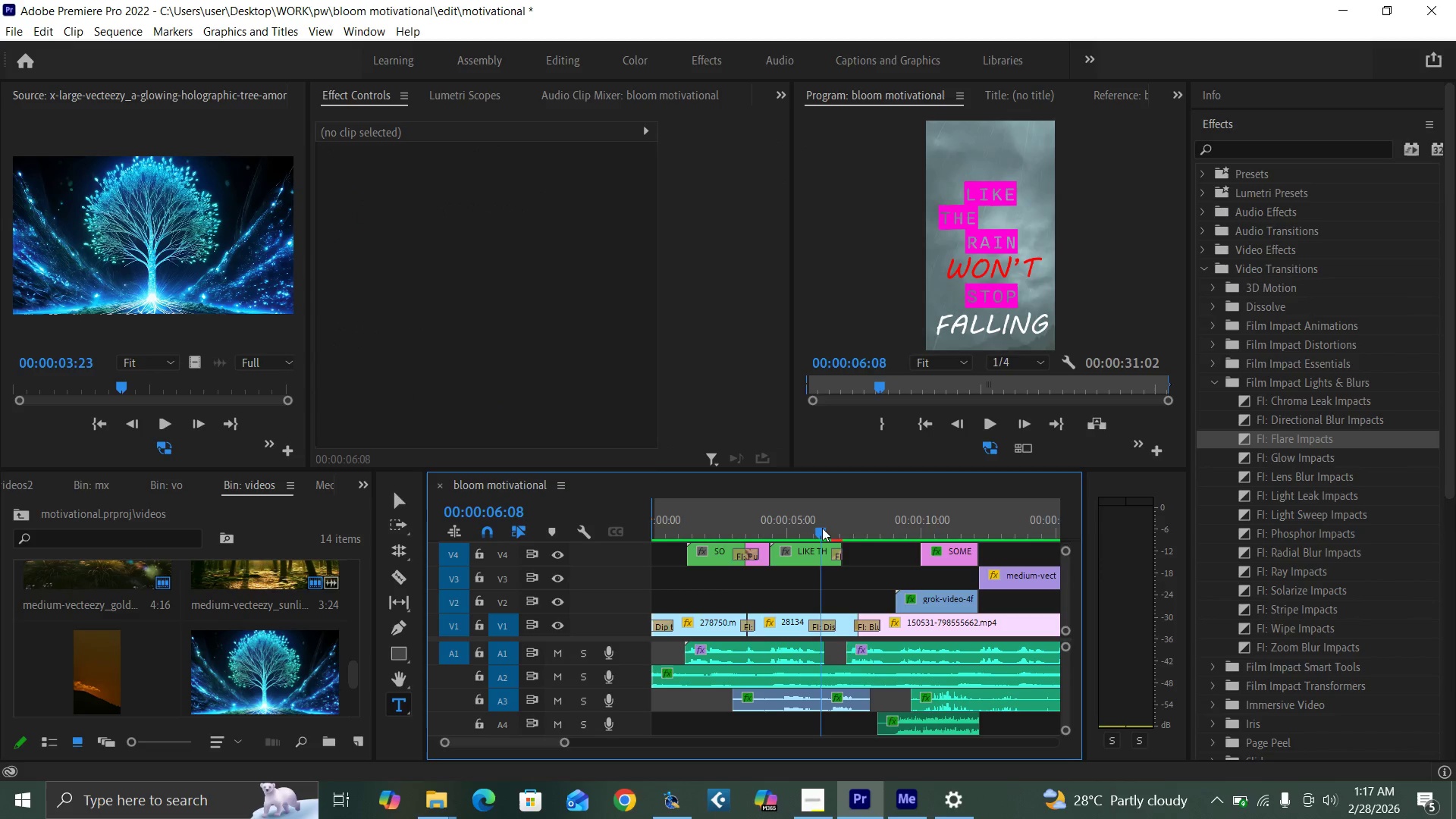 
key(Space)
 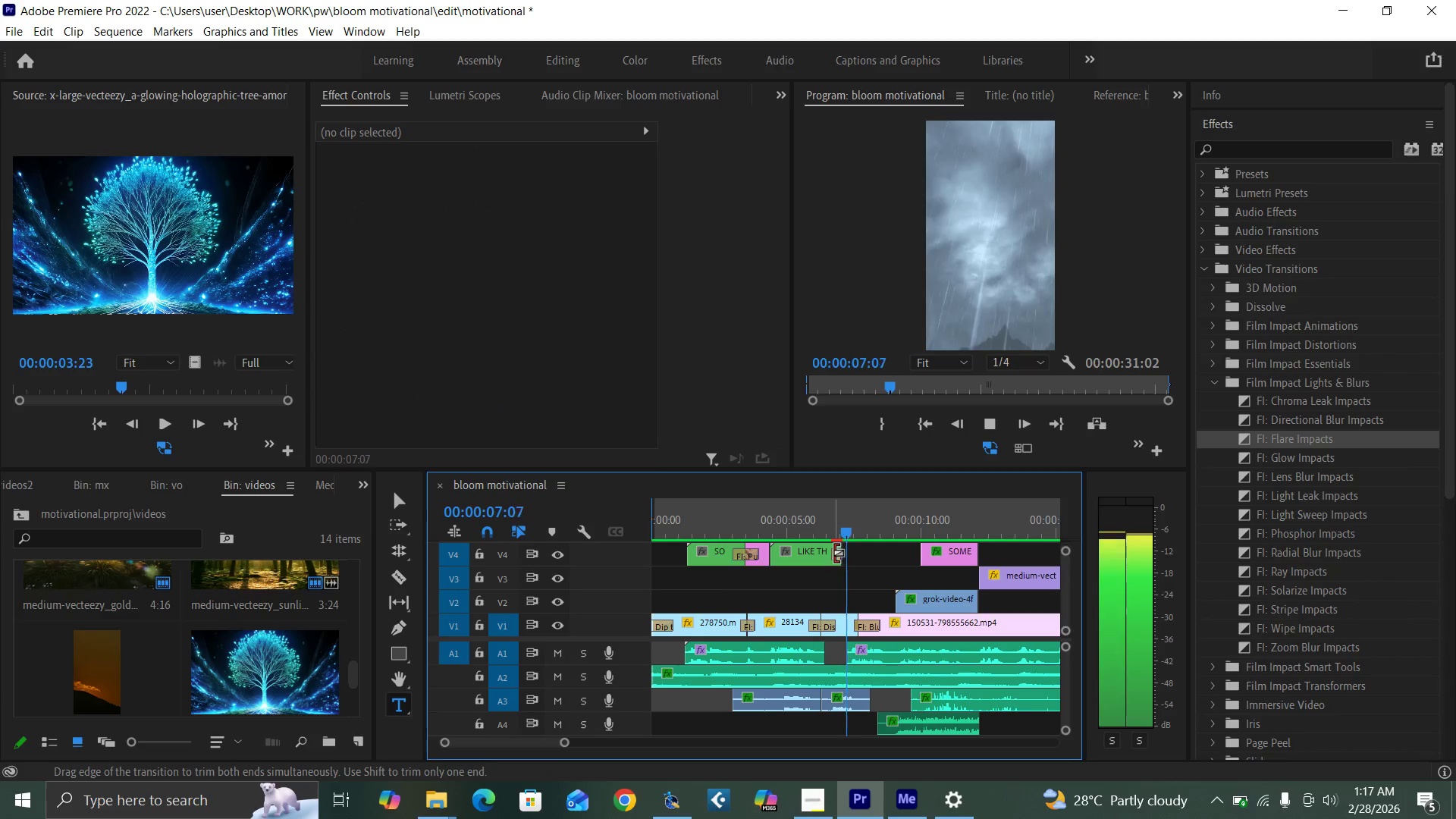 
left_click([814, 520])
 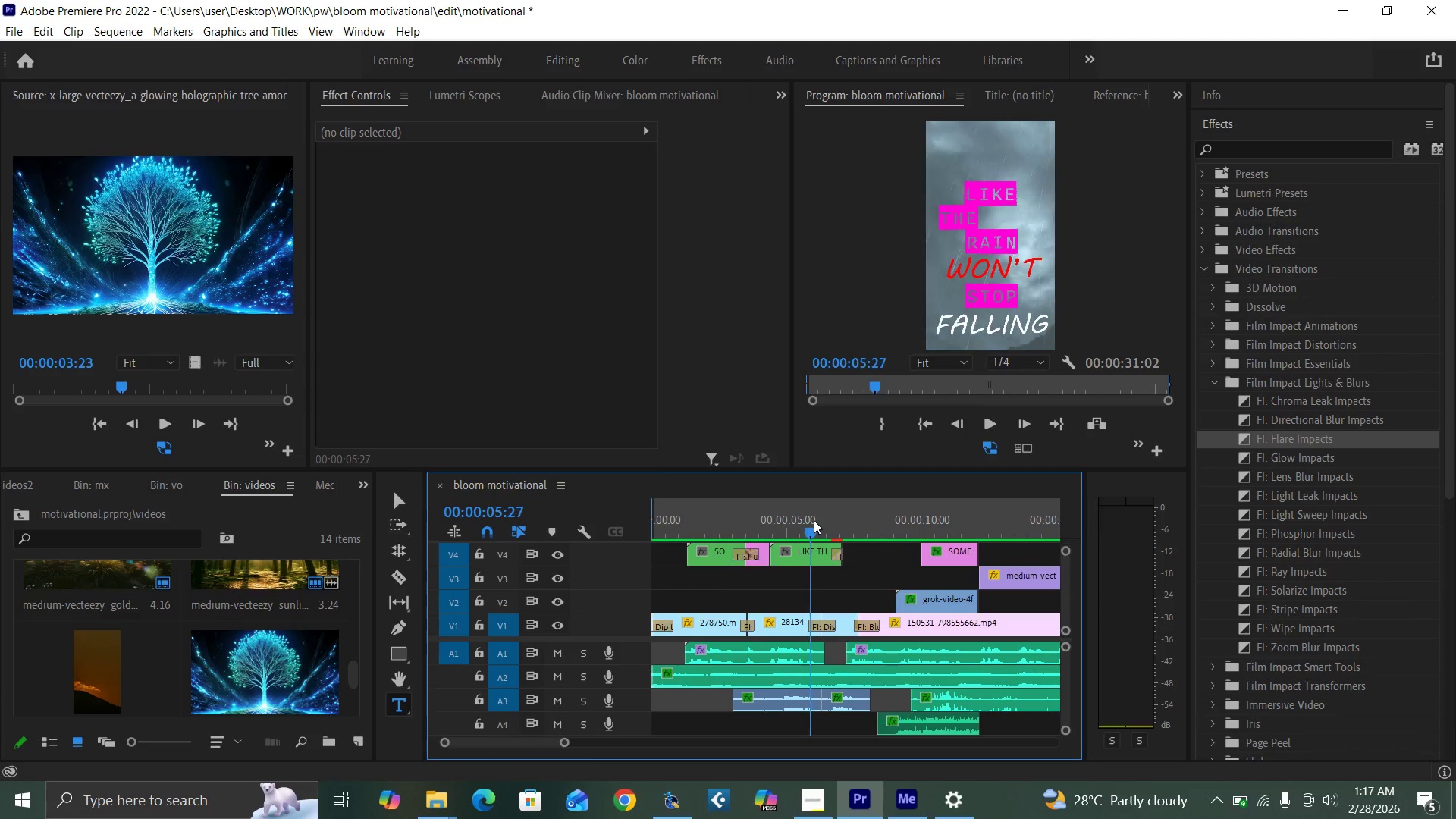 
key(Space)
 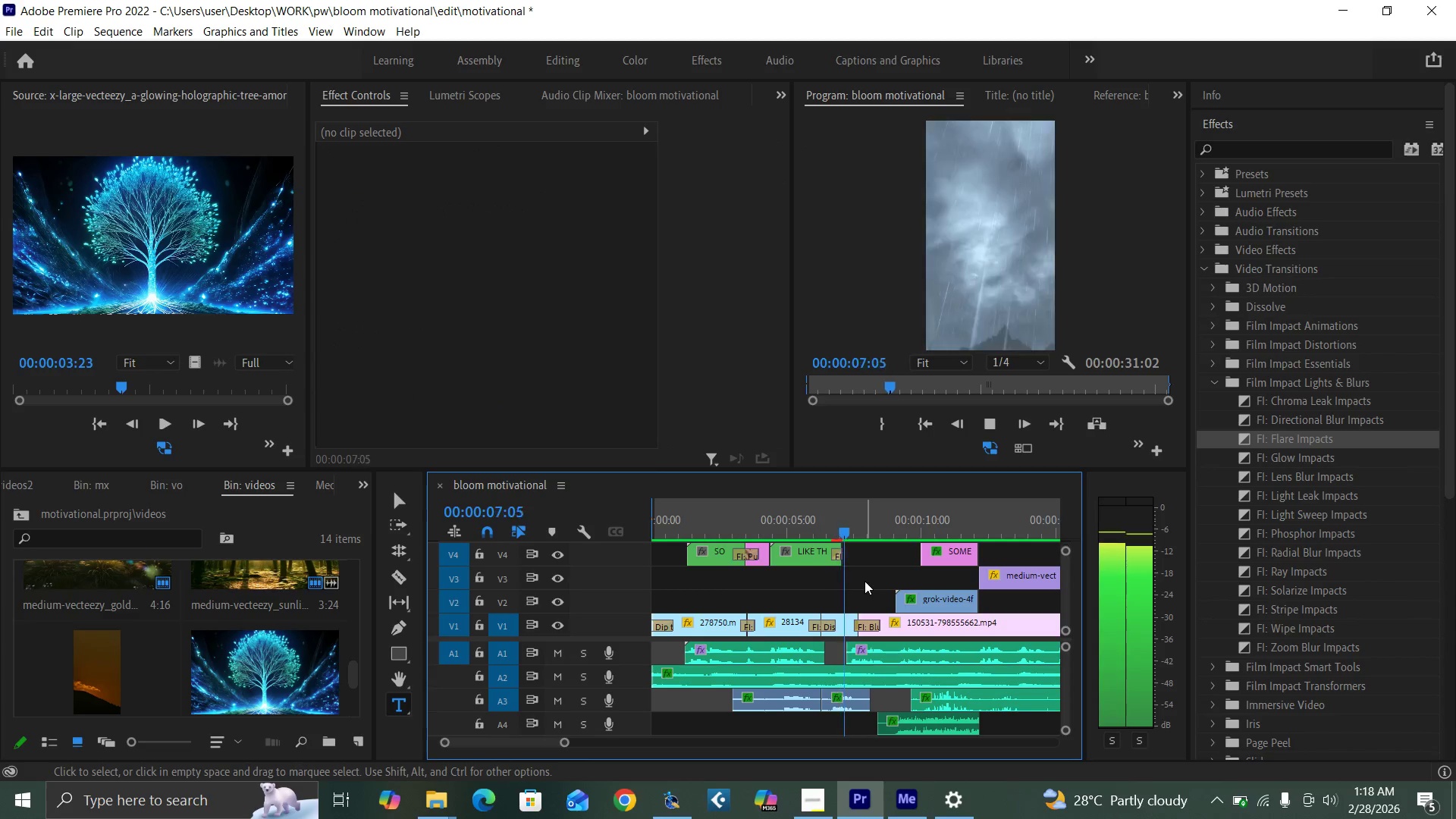 
key(Space)
 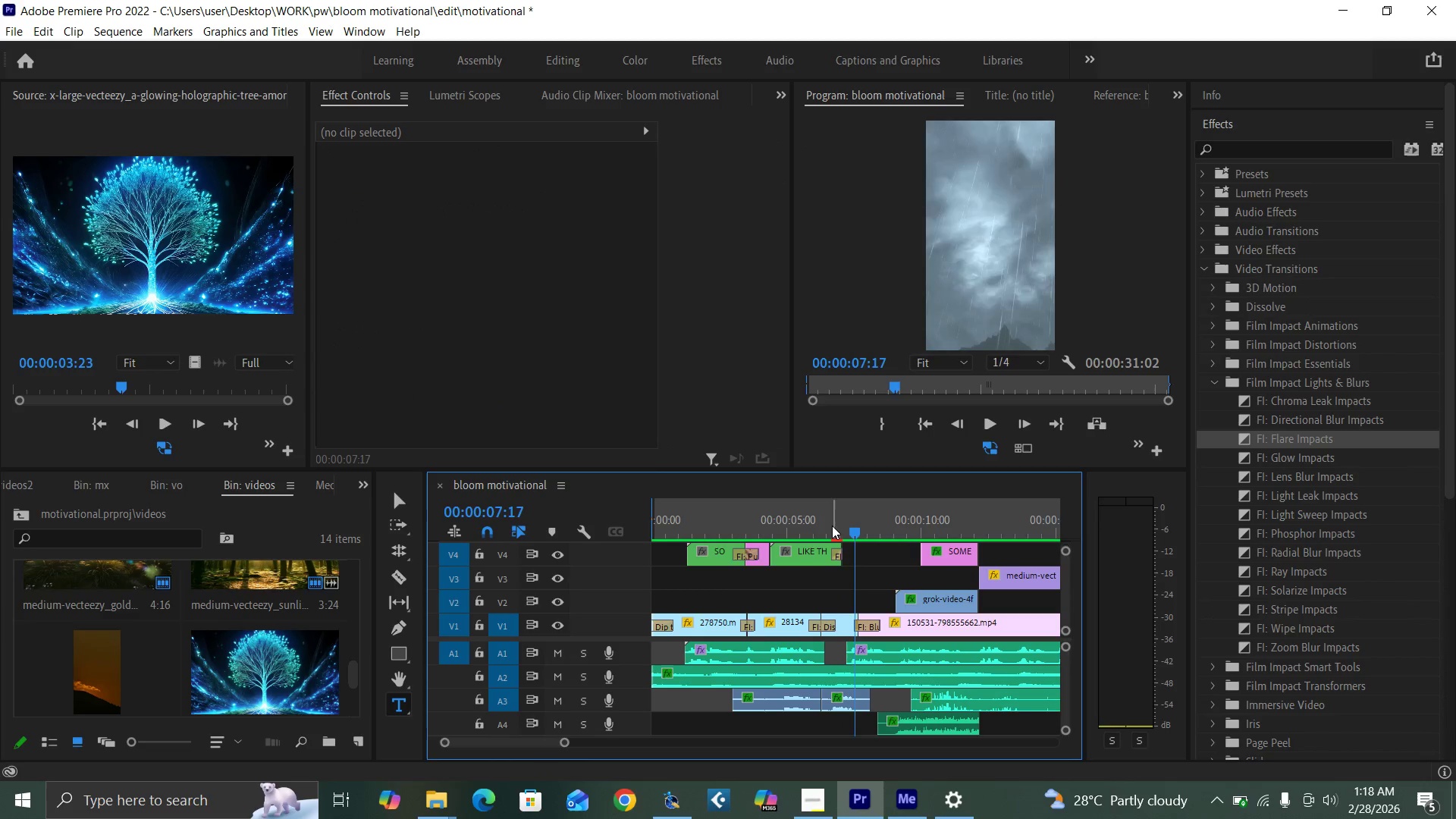 
key(Space)
 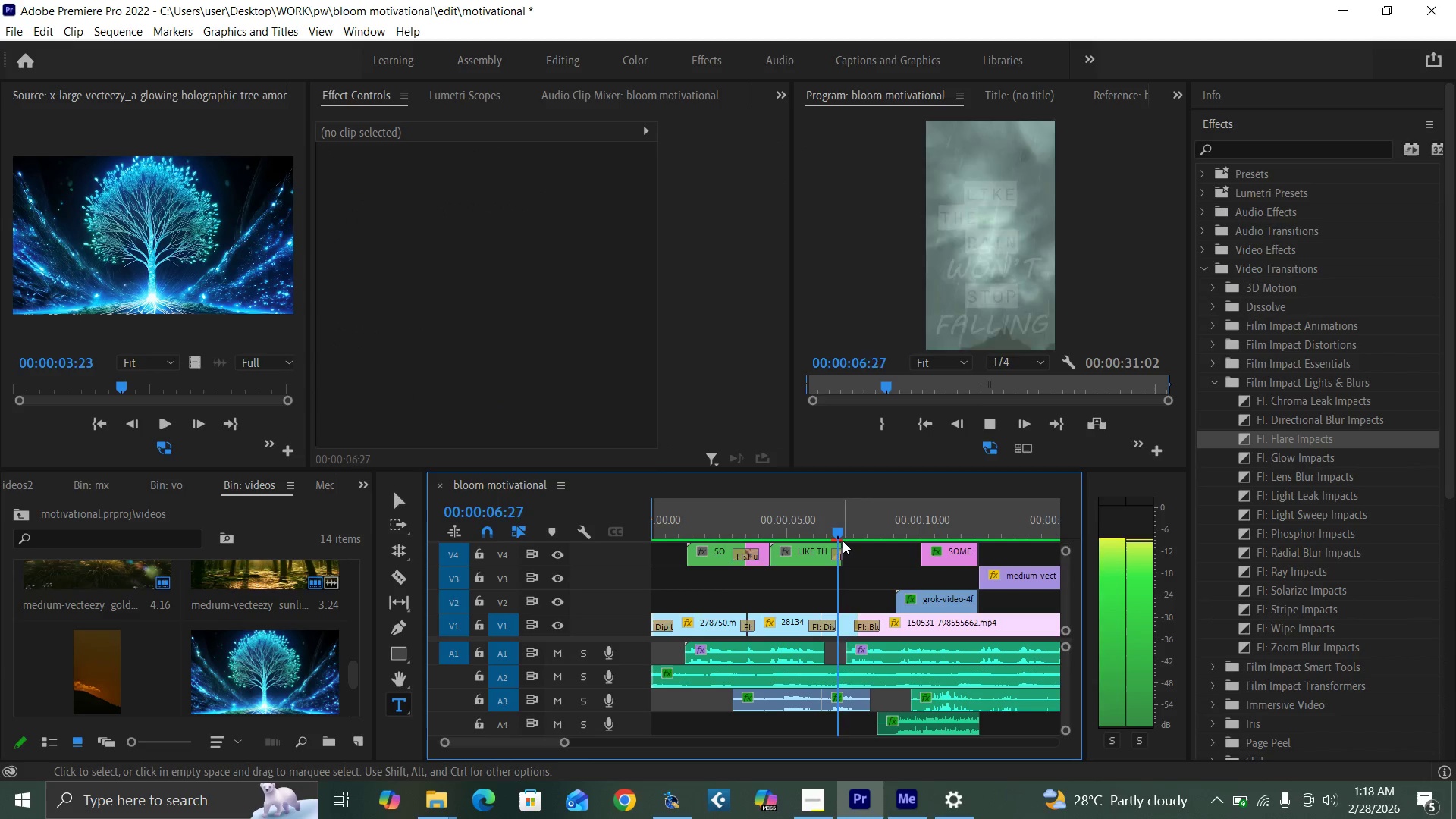 
key(Space)
 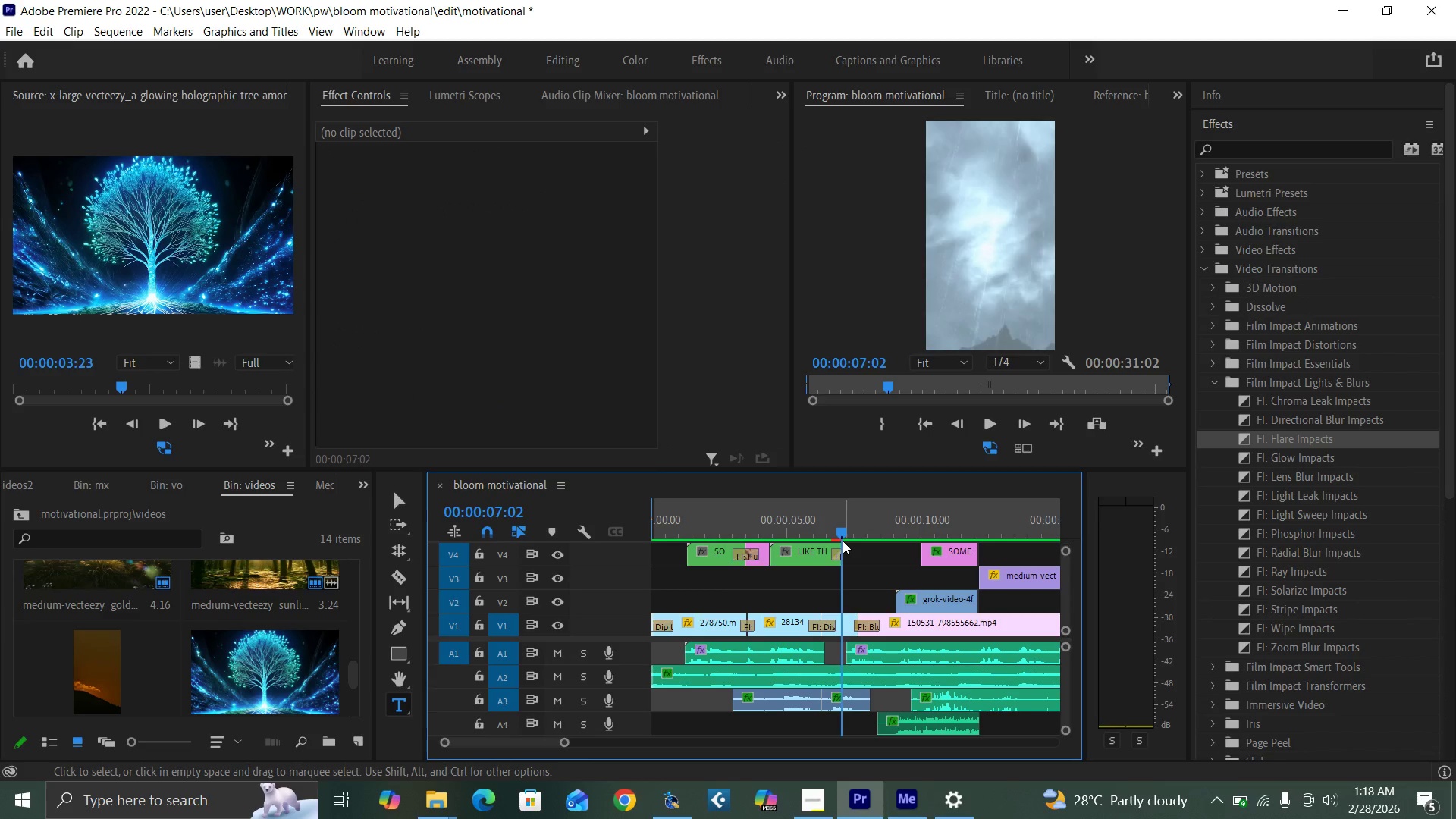 
key(Space)
 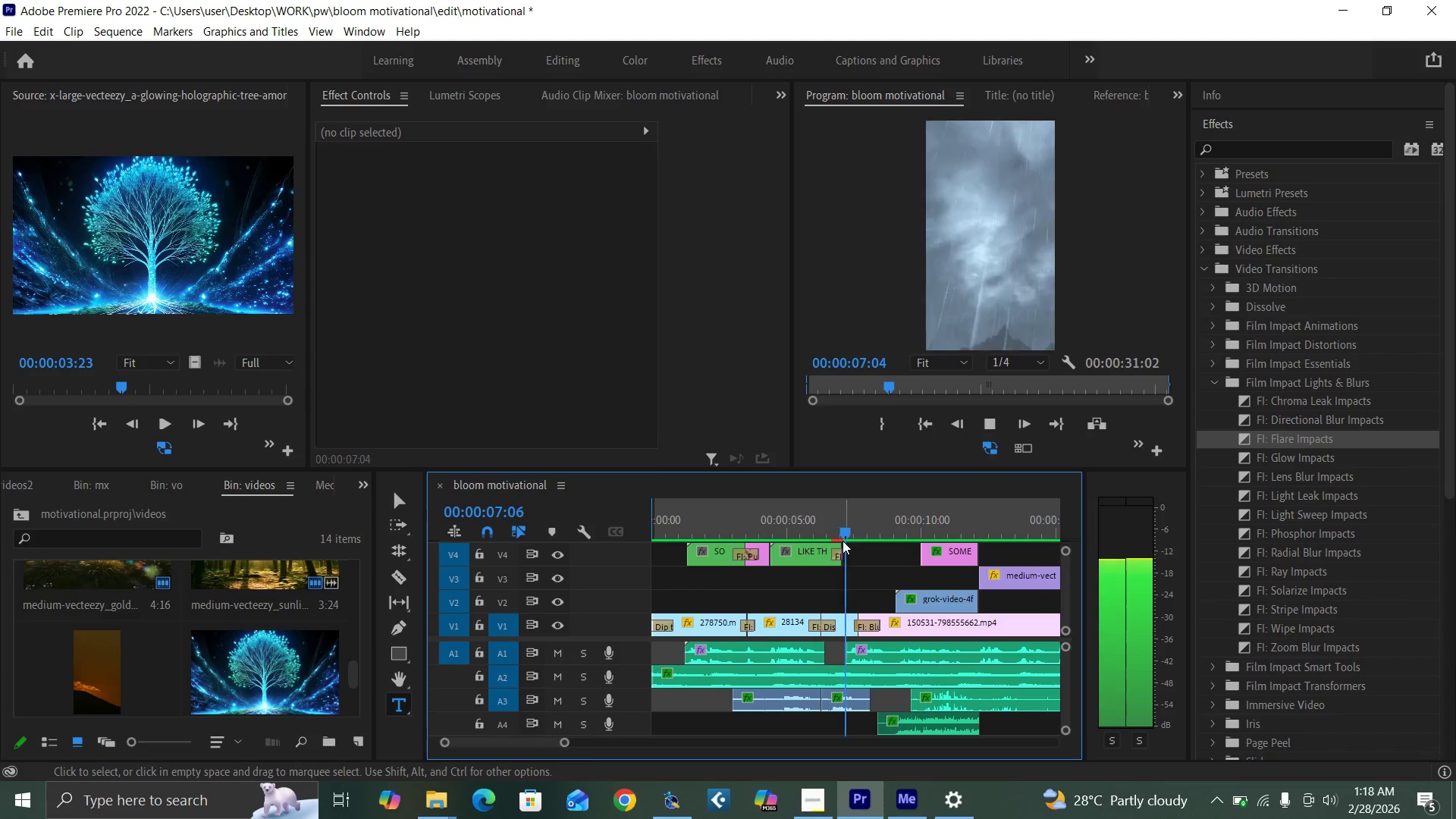 
key(Space)
 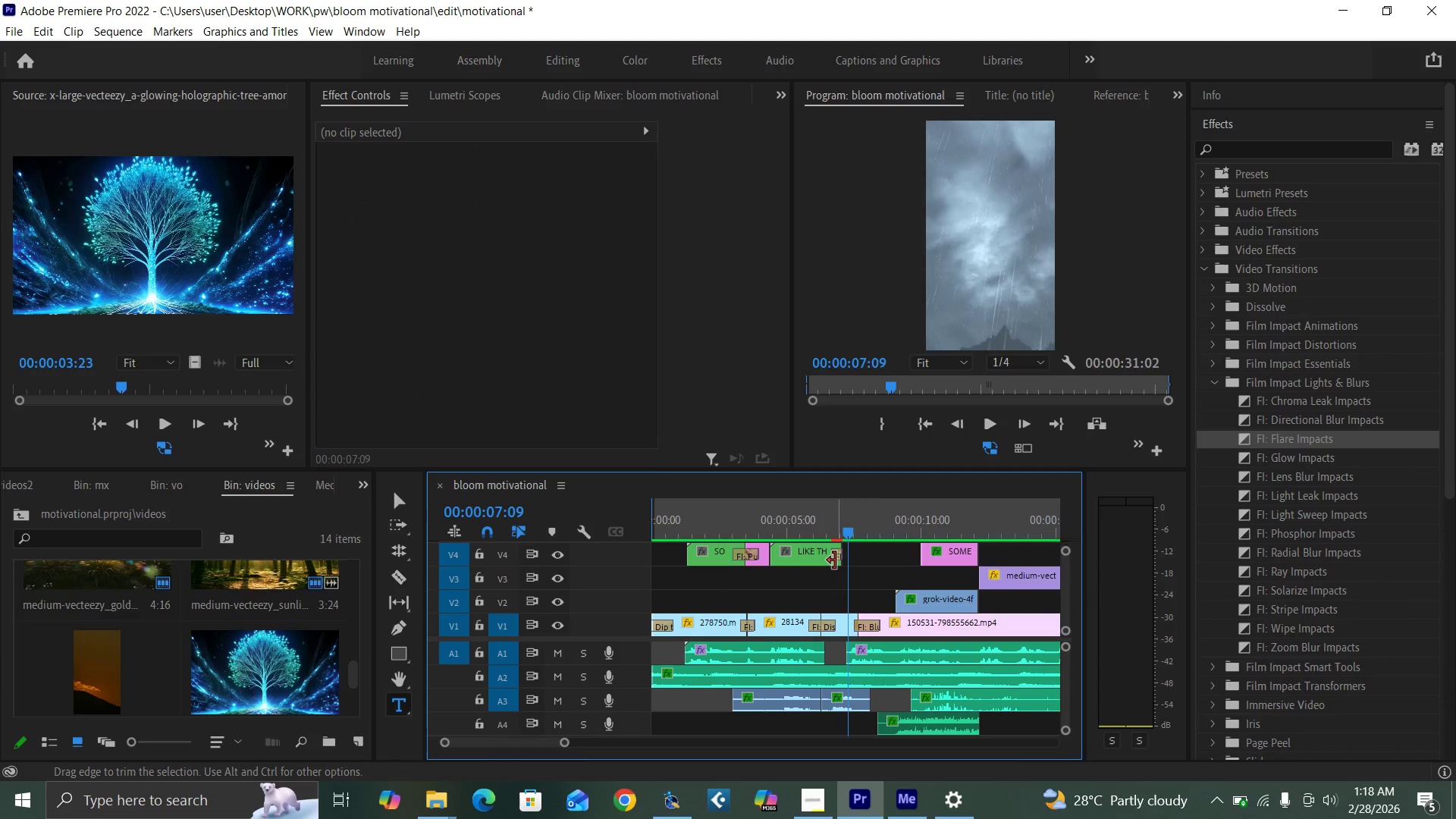 
left_click_drag(start_coordinate=[835, 560], to_coordinate=[848, 565])
 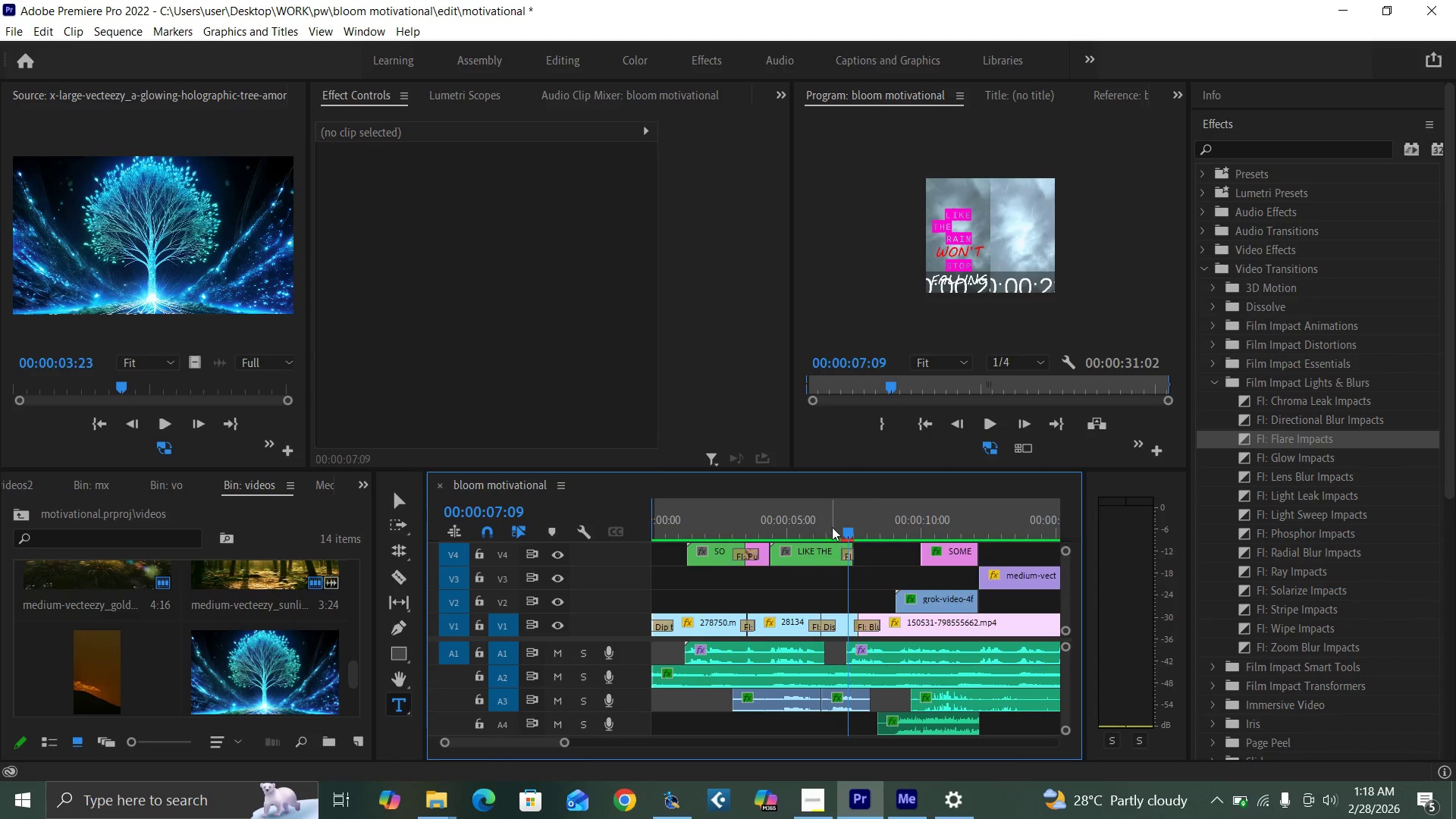 
left_click([832, 527])
 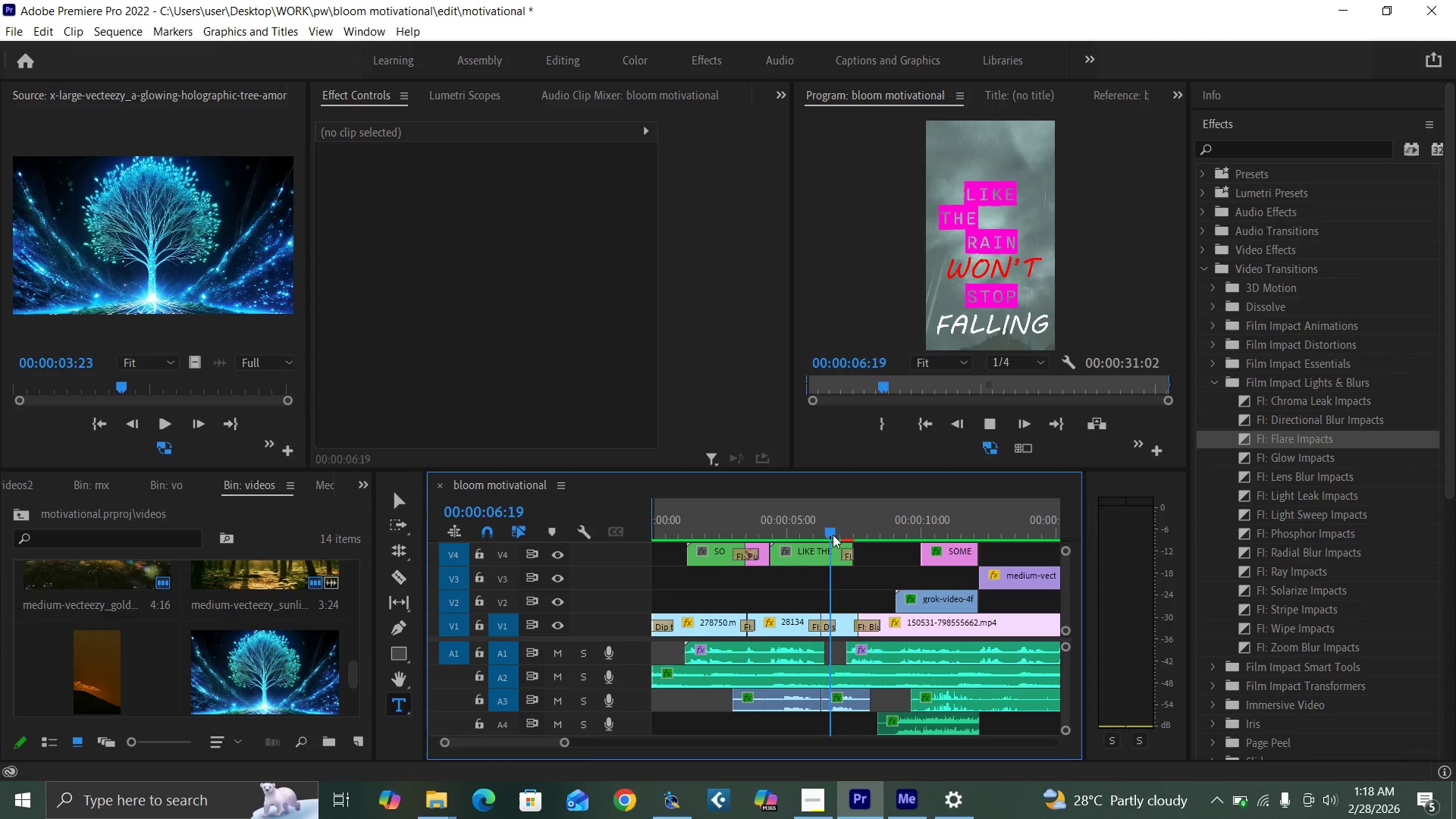 
key(Space)
 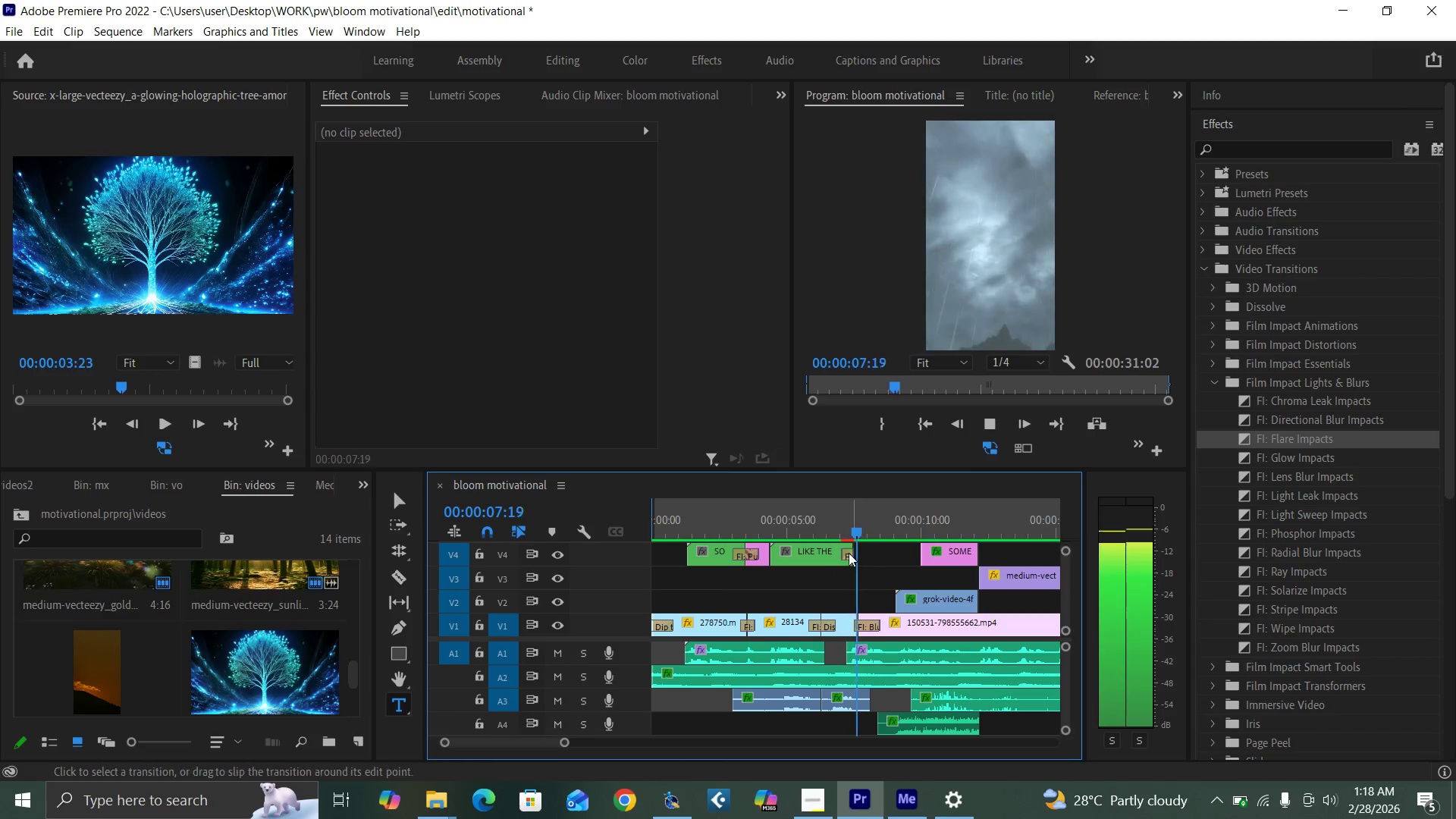 
left_click([824, 529])
 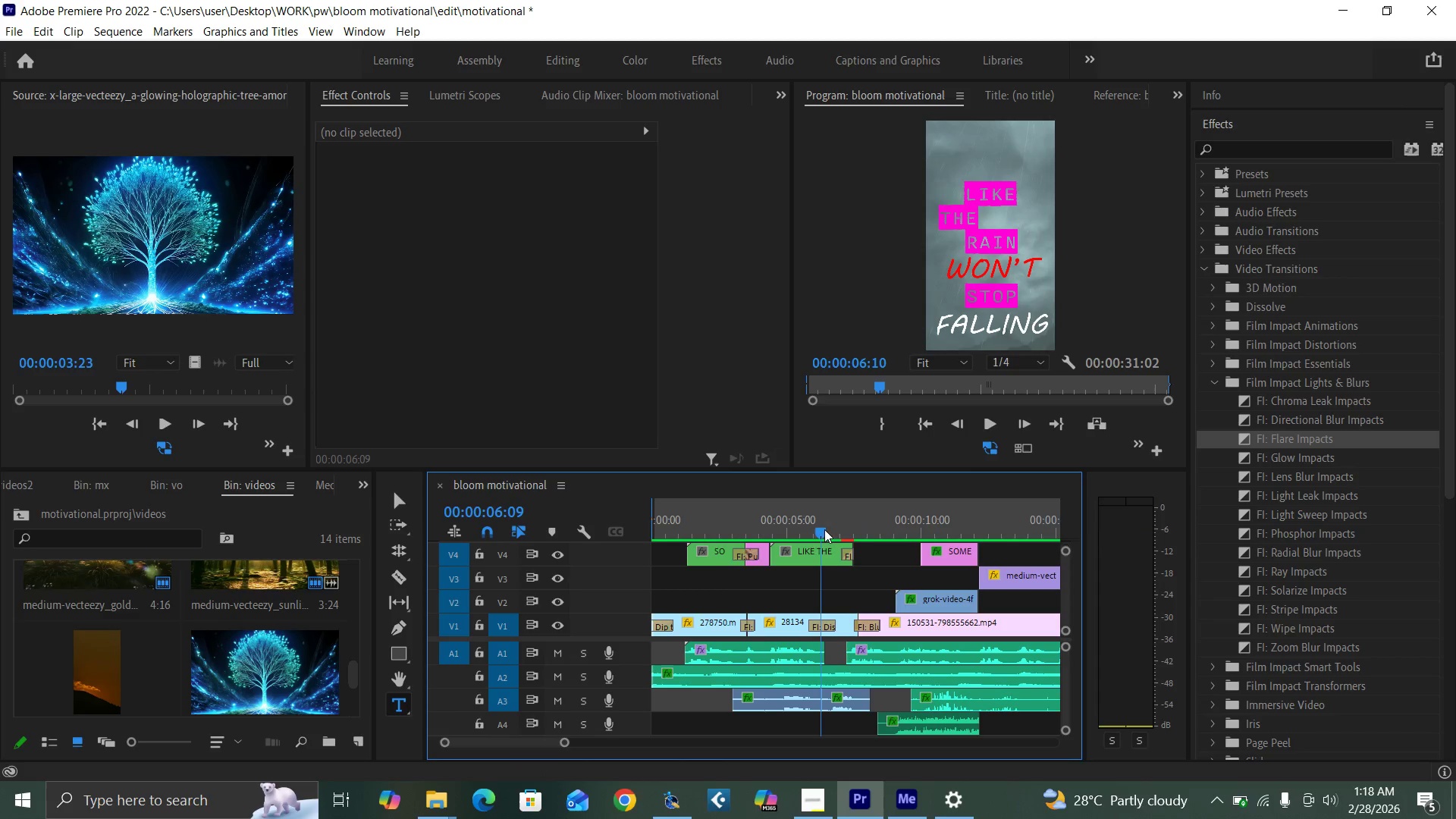 
key(Space)
 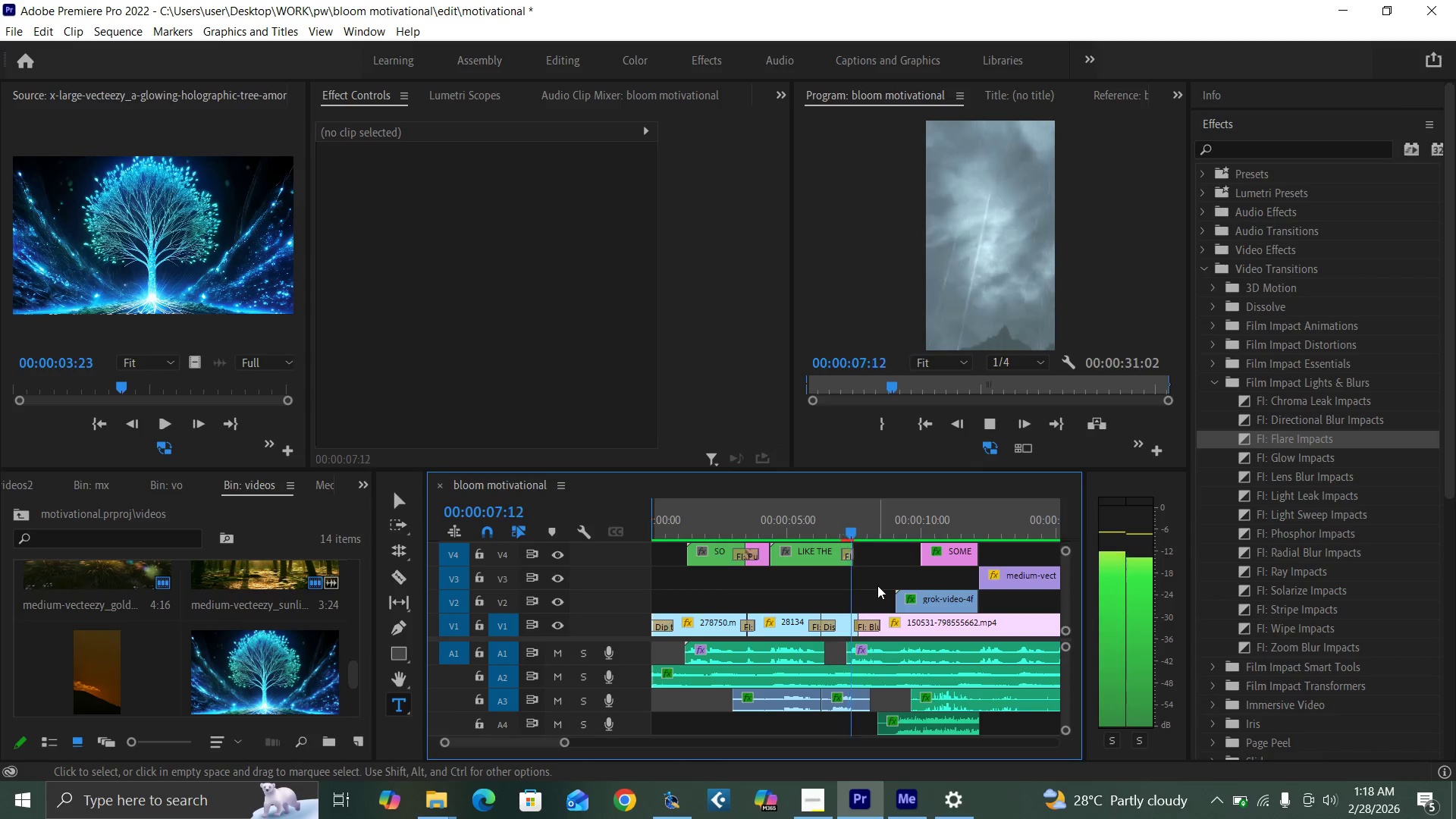 
key(Space)
 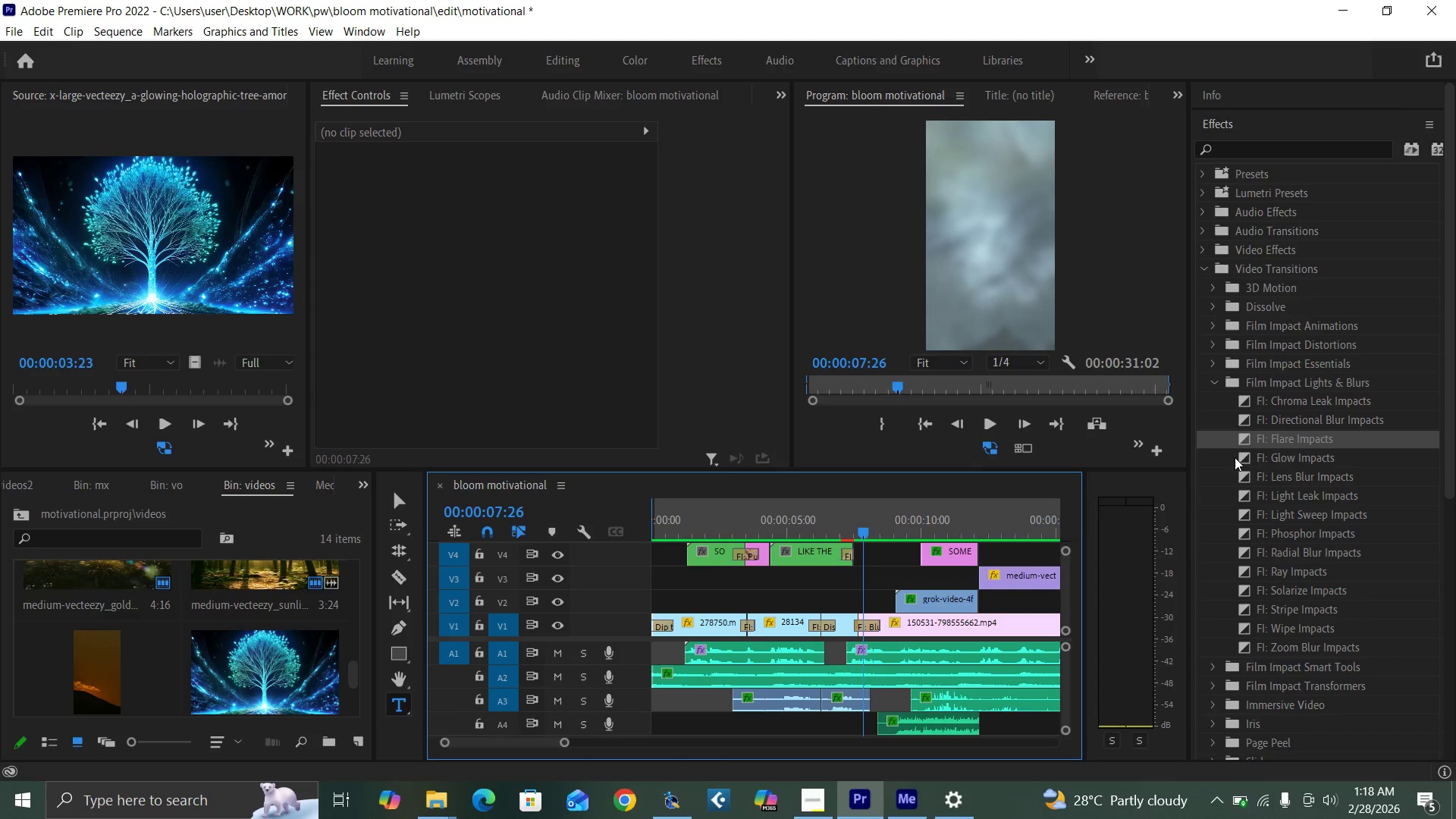 
left_click_drag(start_coordinate=[1243, 457], to_coordinate=[850, 555])
 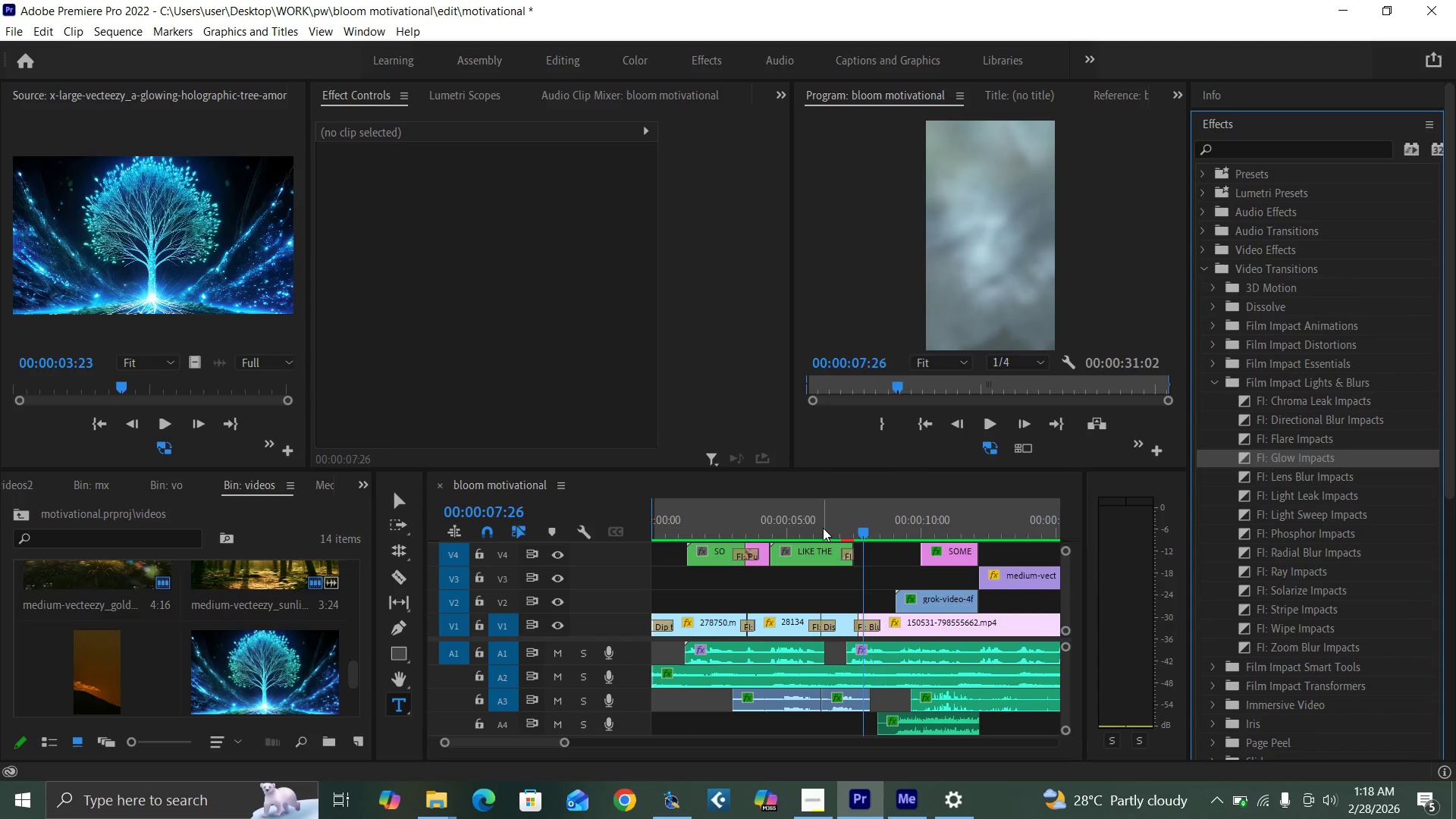 
key(Space)
 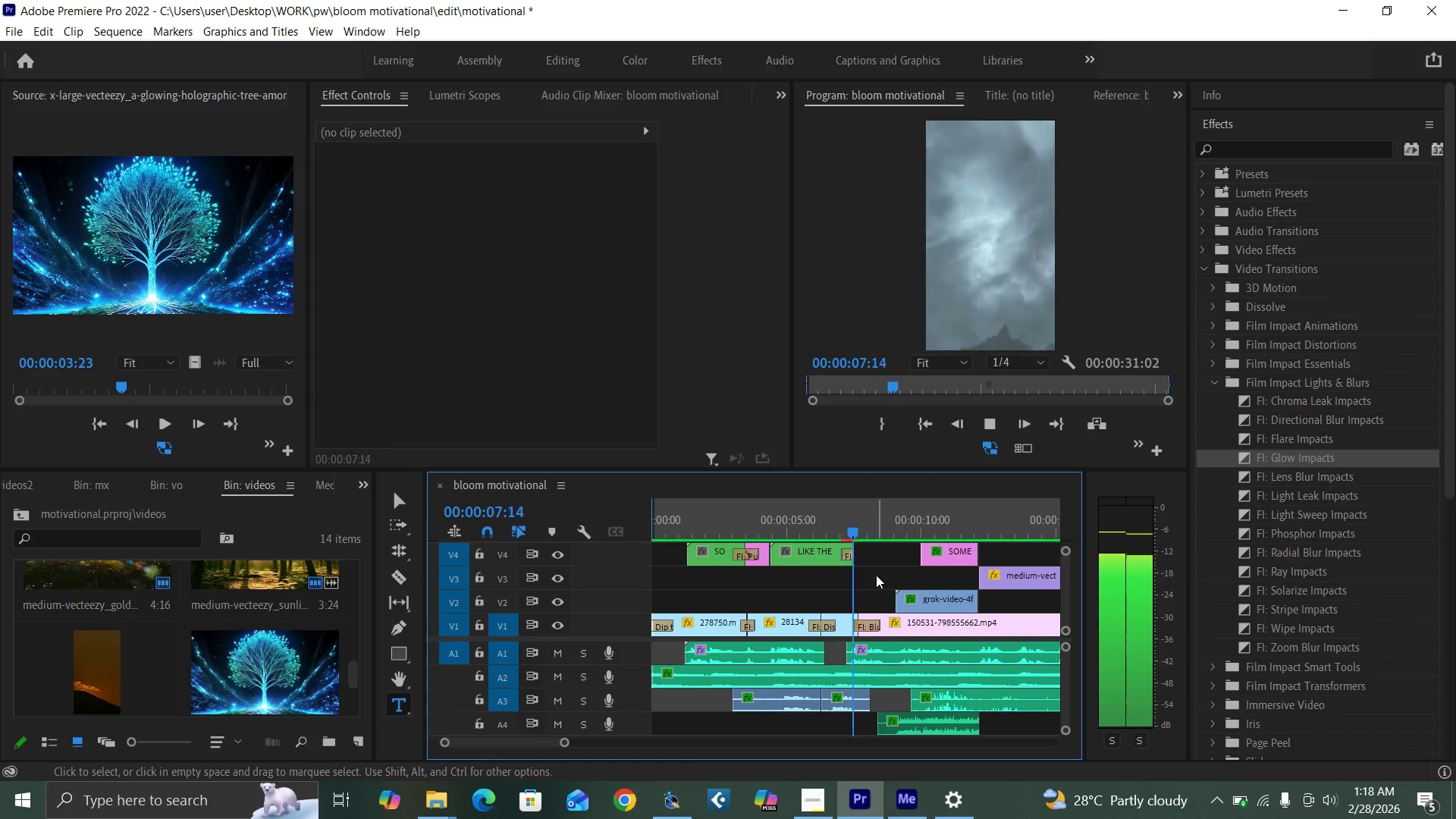 
key(Space)
 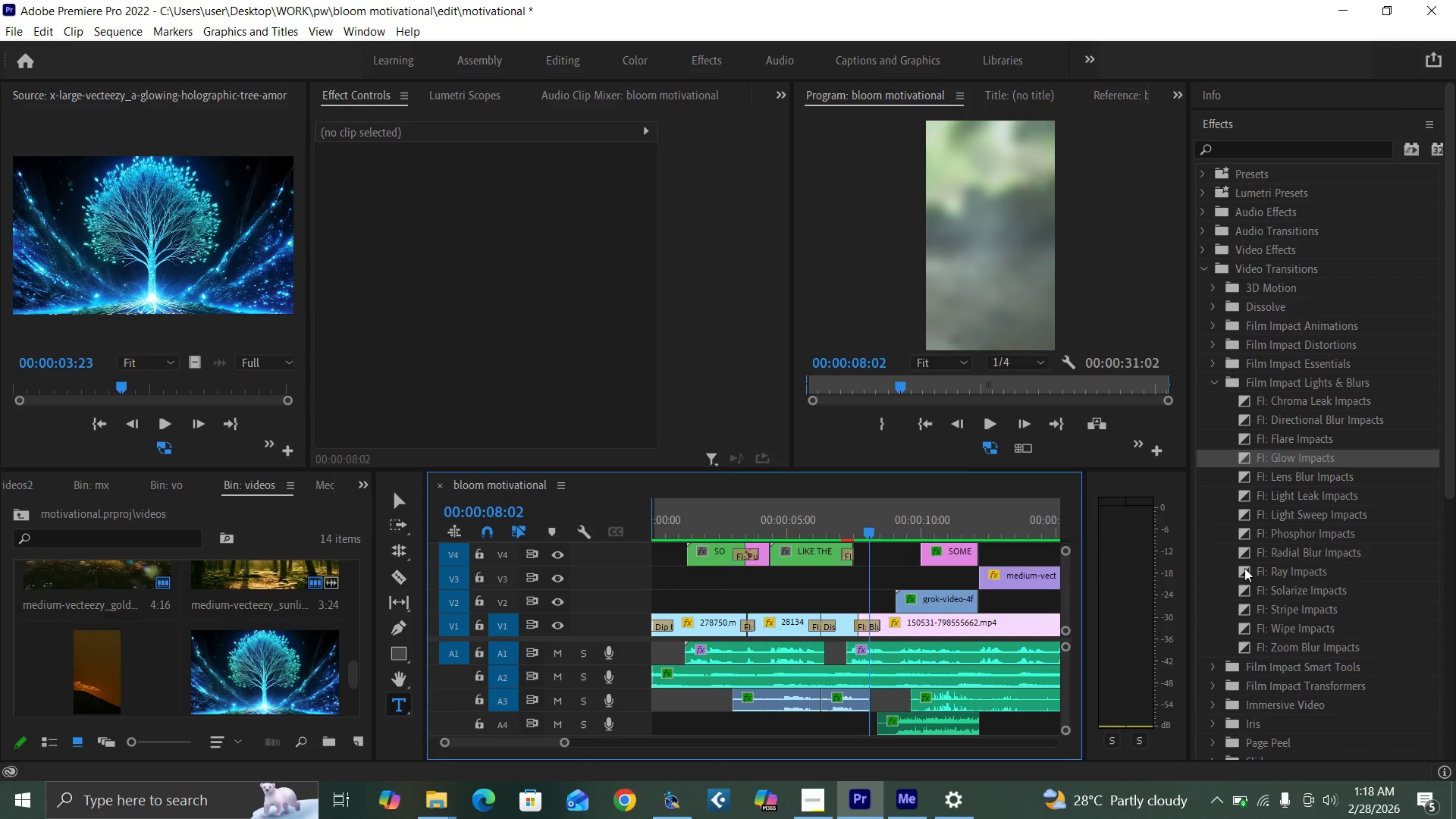 
left_click_drag(start_coordinate=[1244, 567], to_coordinate=[846, 557])
 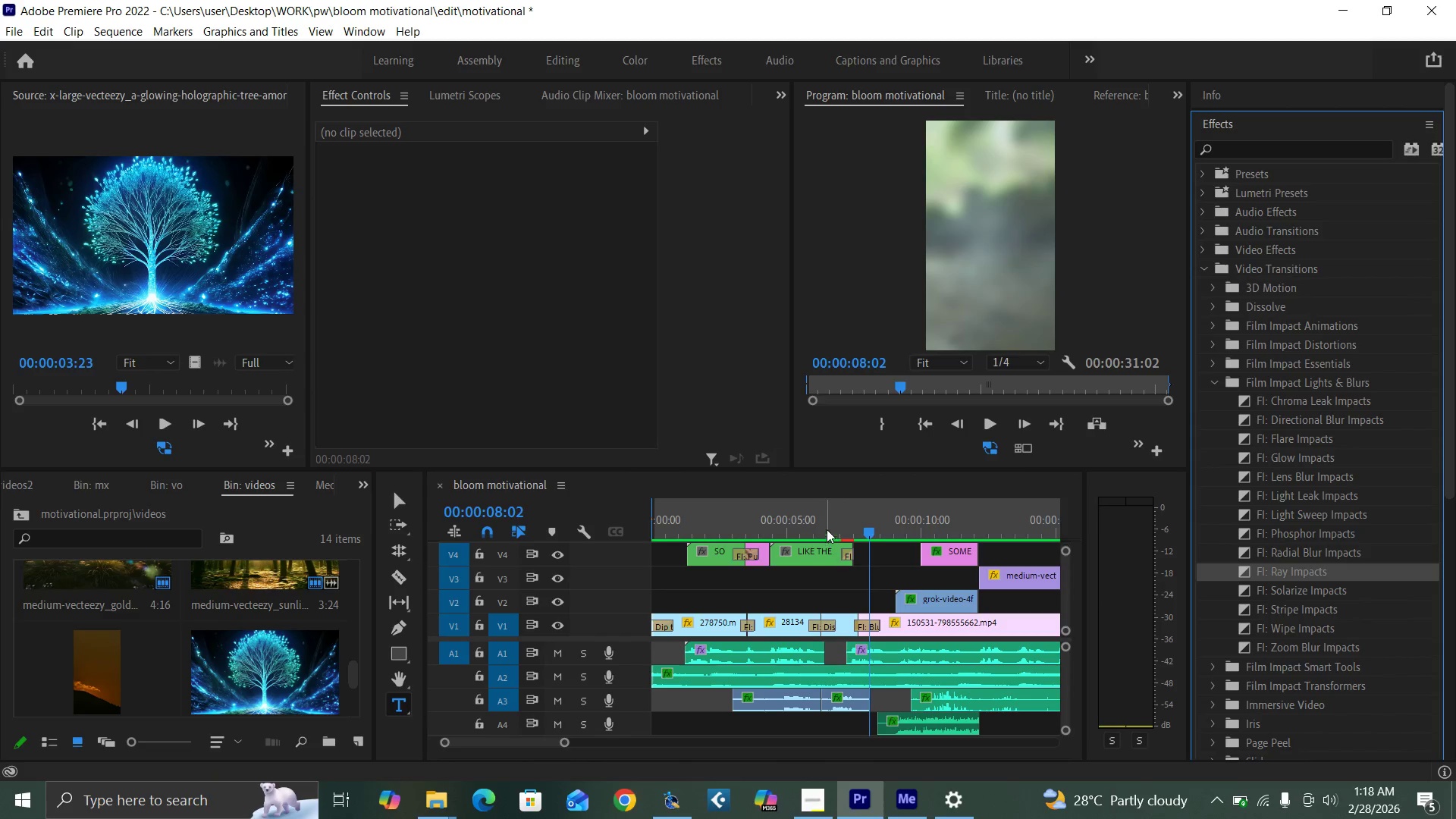 
left_click([824, 526])
 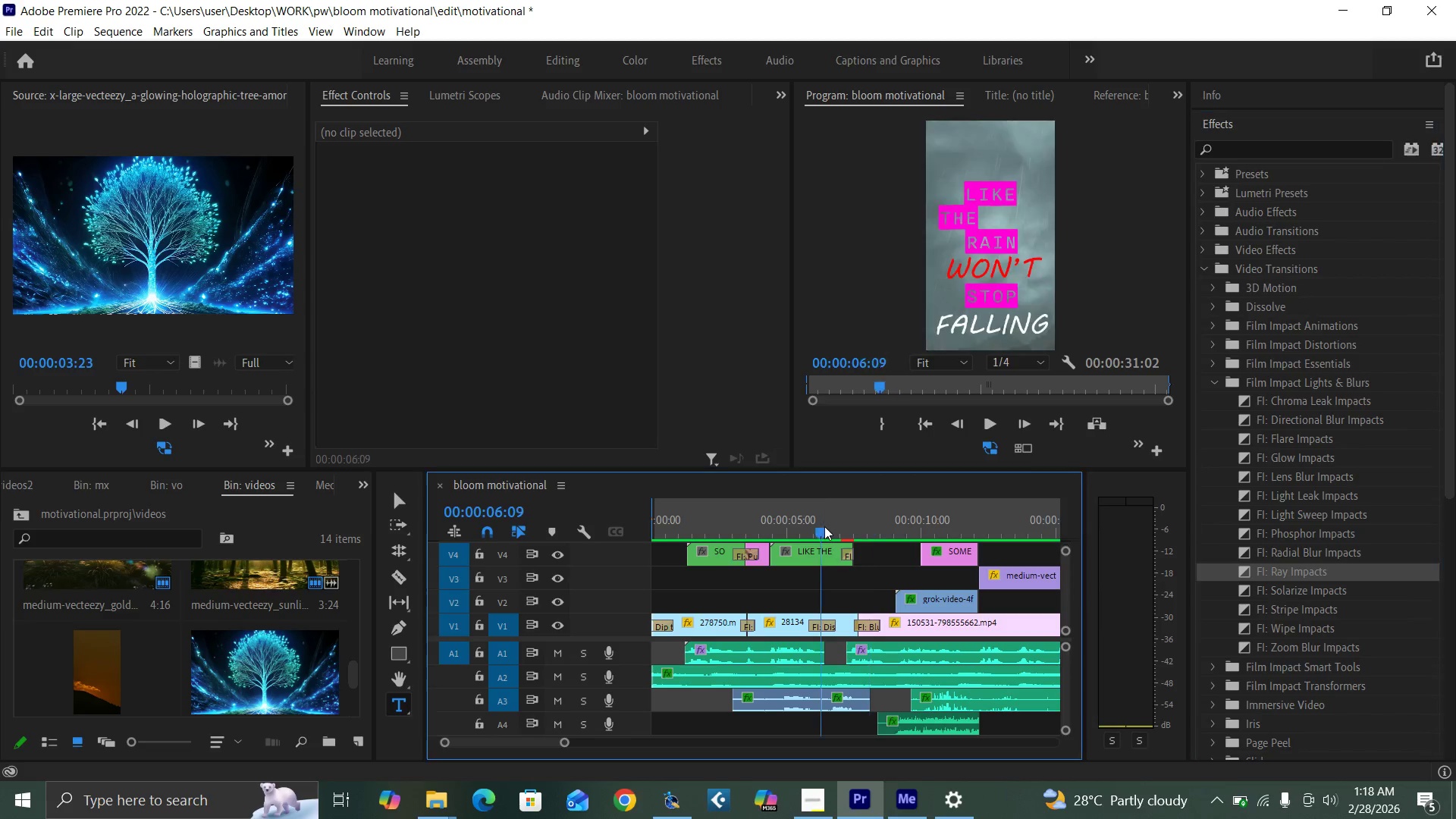 
key(Space)
 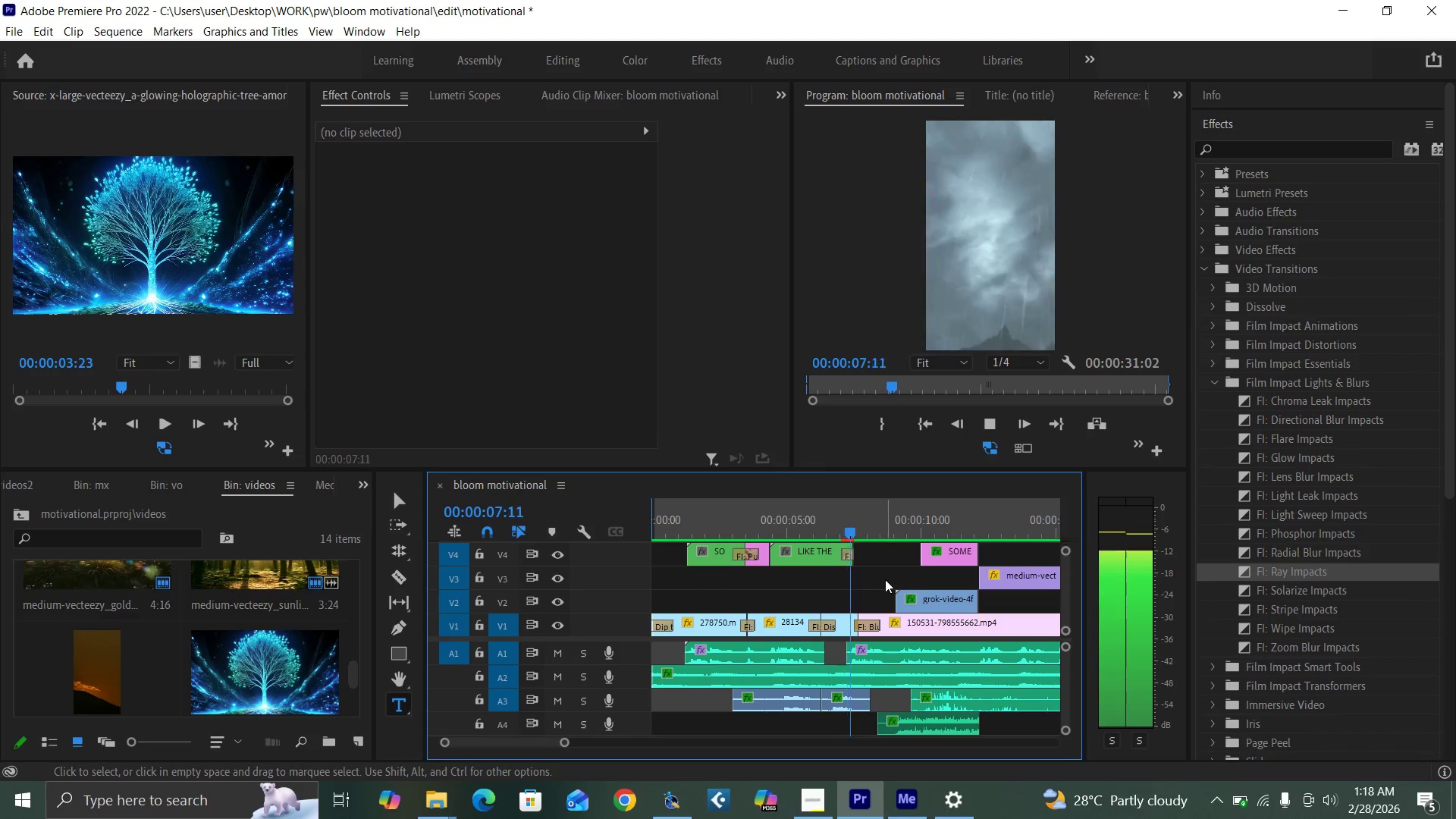 
key(Space)
 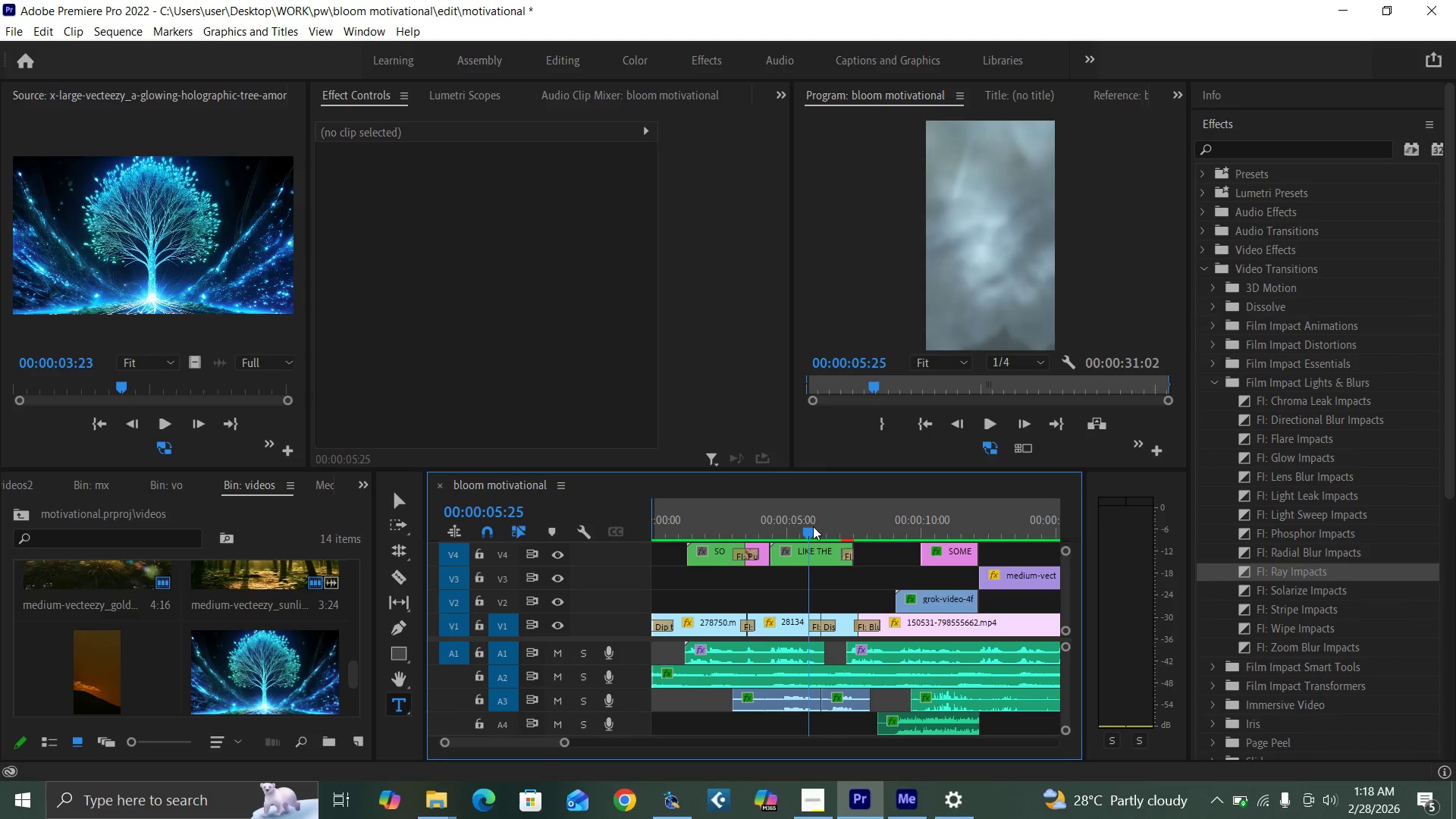 
key(Space)
 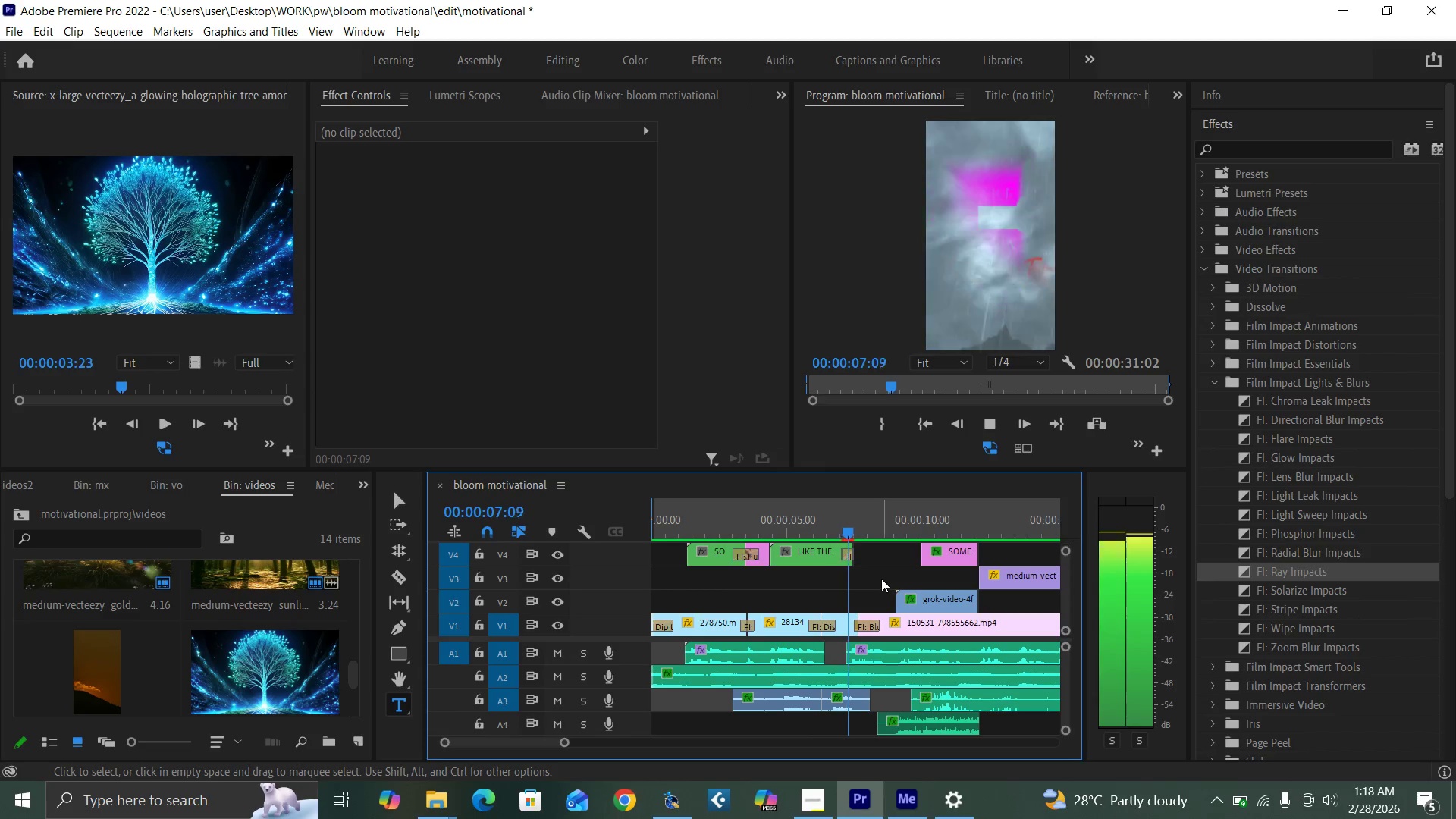 
key(Space)
 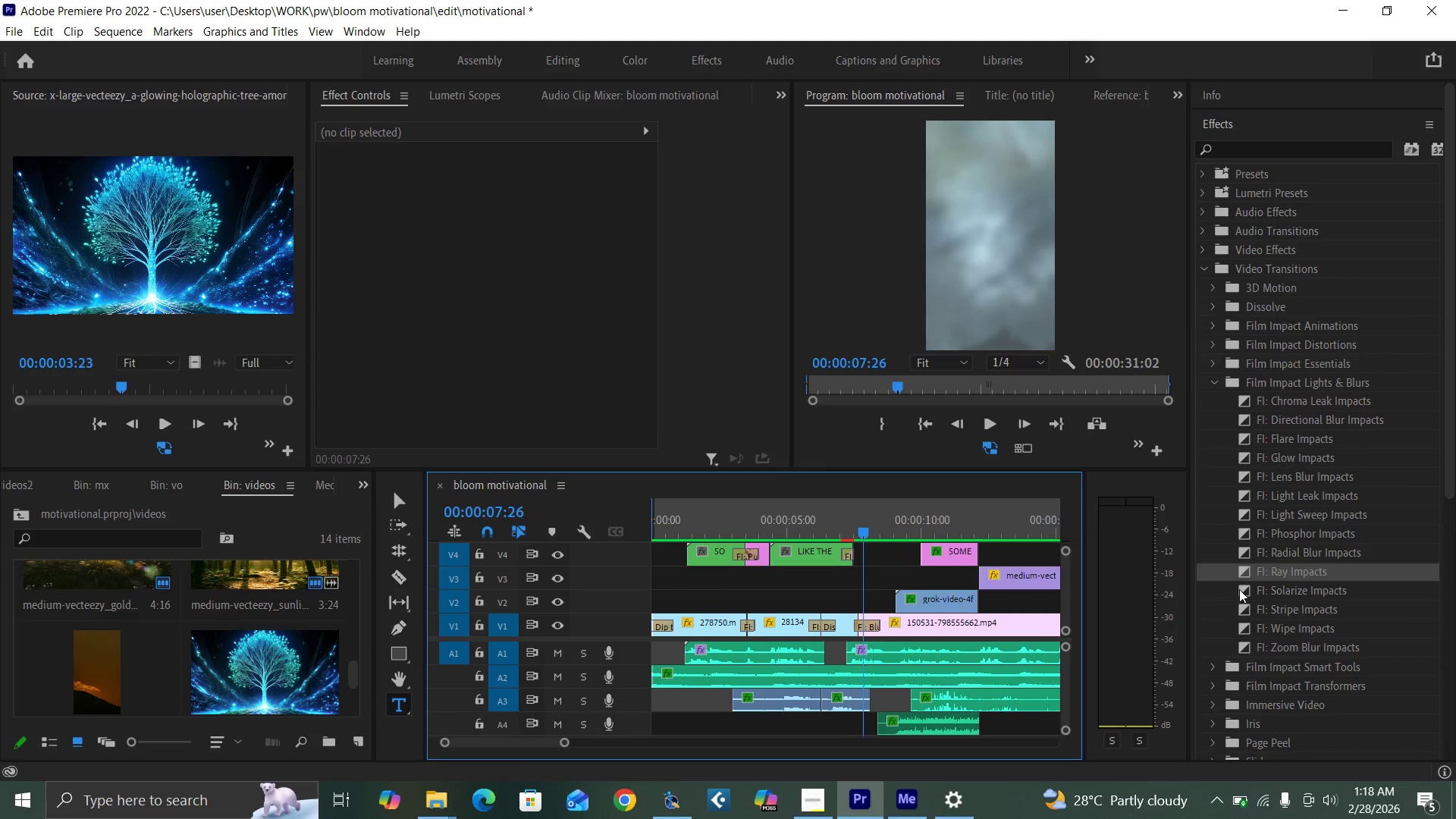 
left_click_drag(start_coordinate=[1242, 589], to_coordinate=[843, 557])
 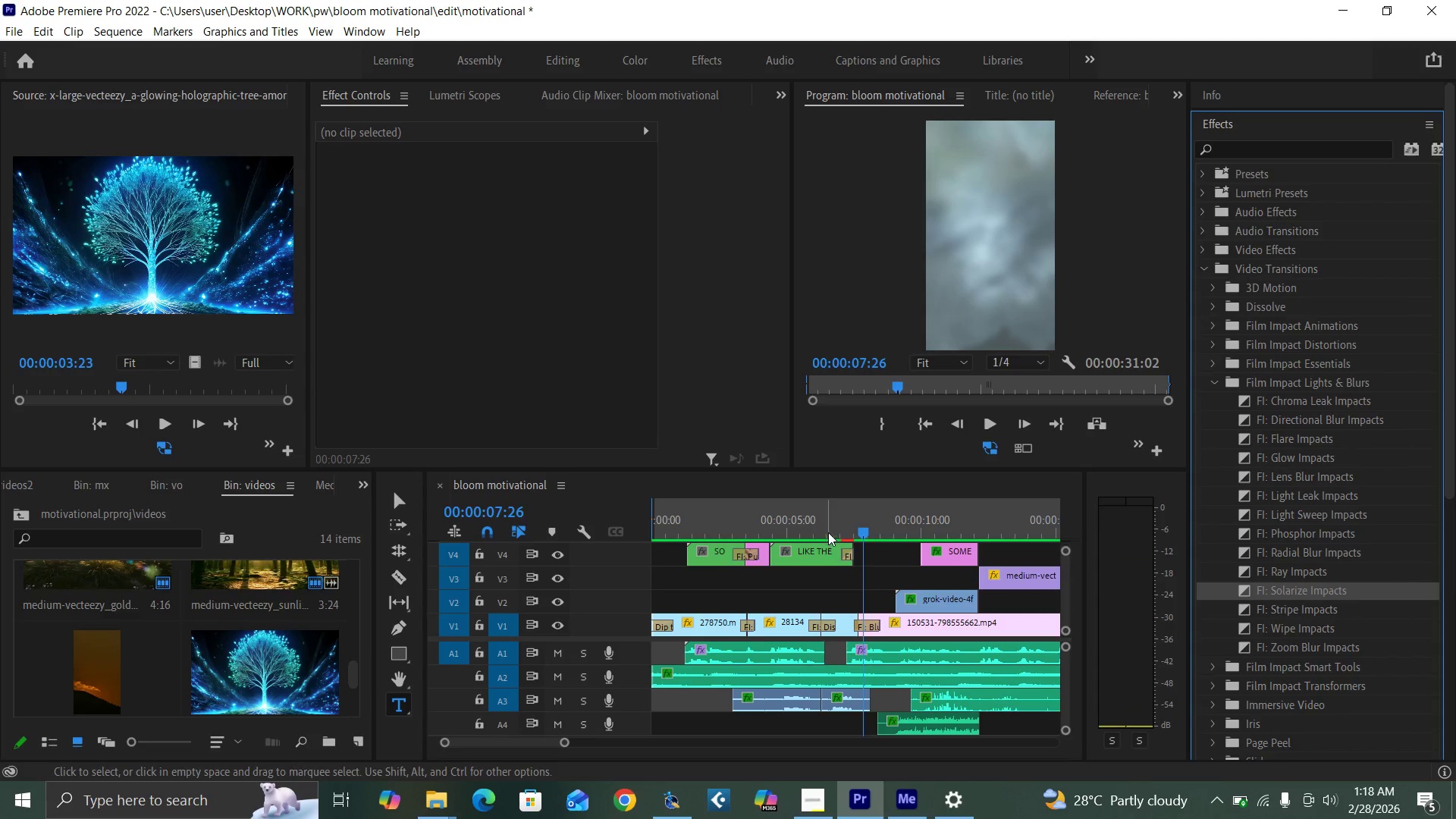 
left_click([827, 530])
 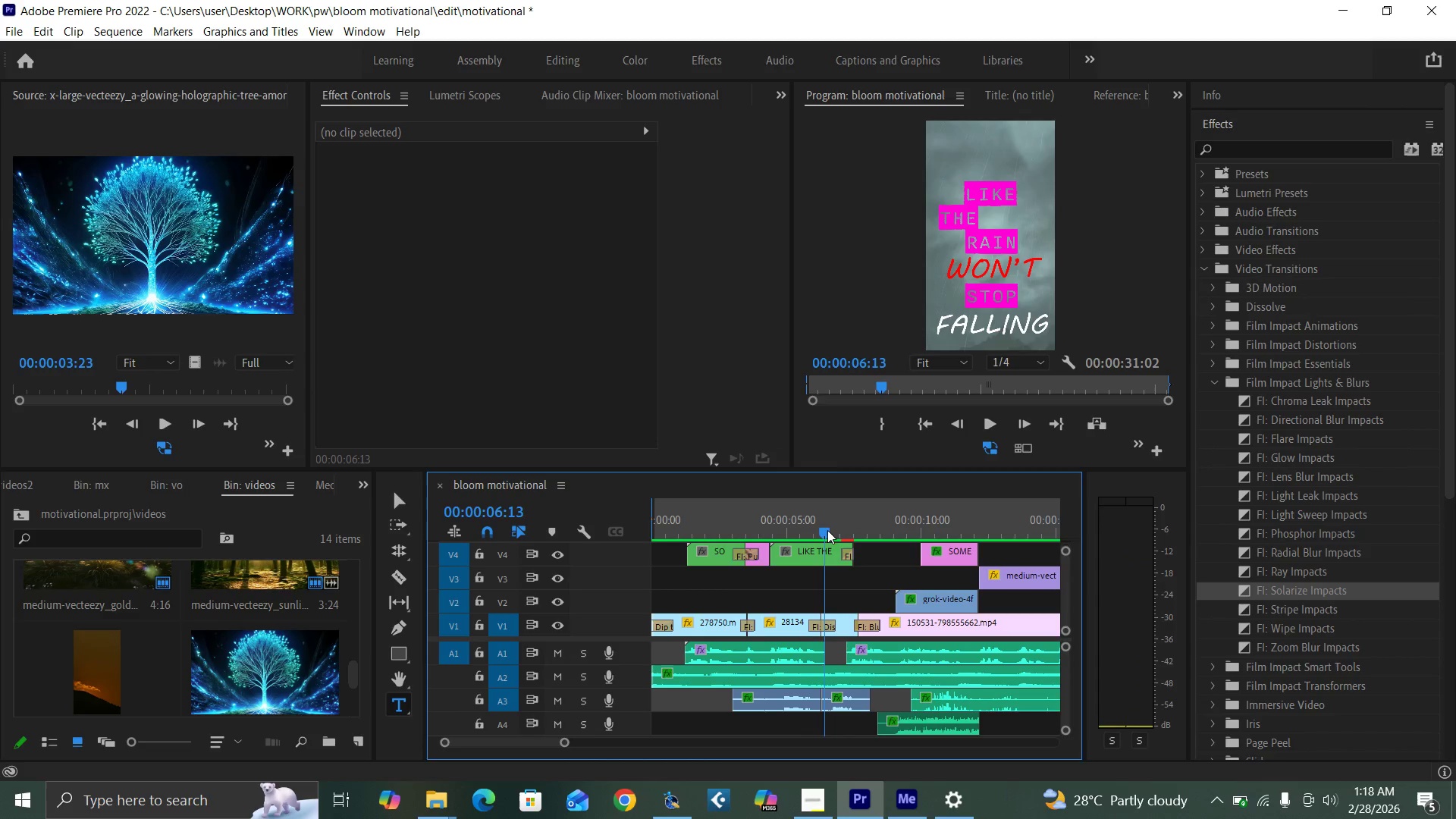 
key(Space)
 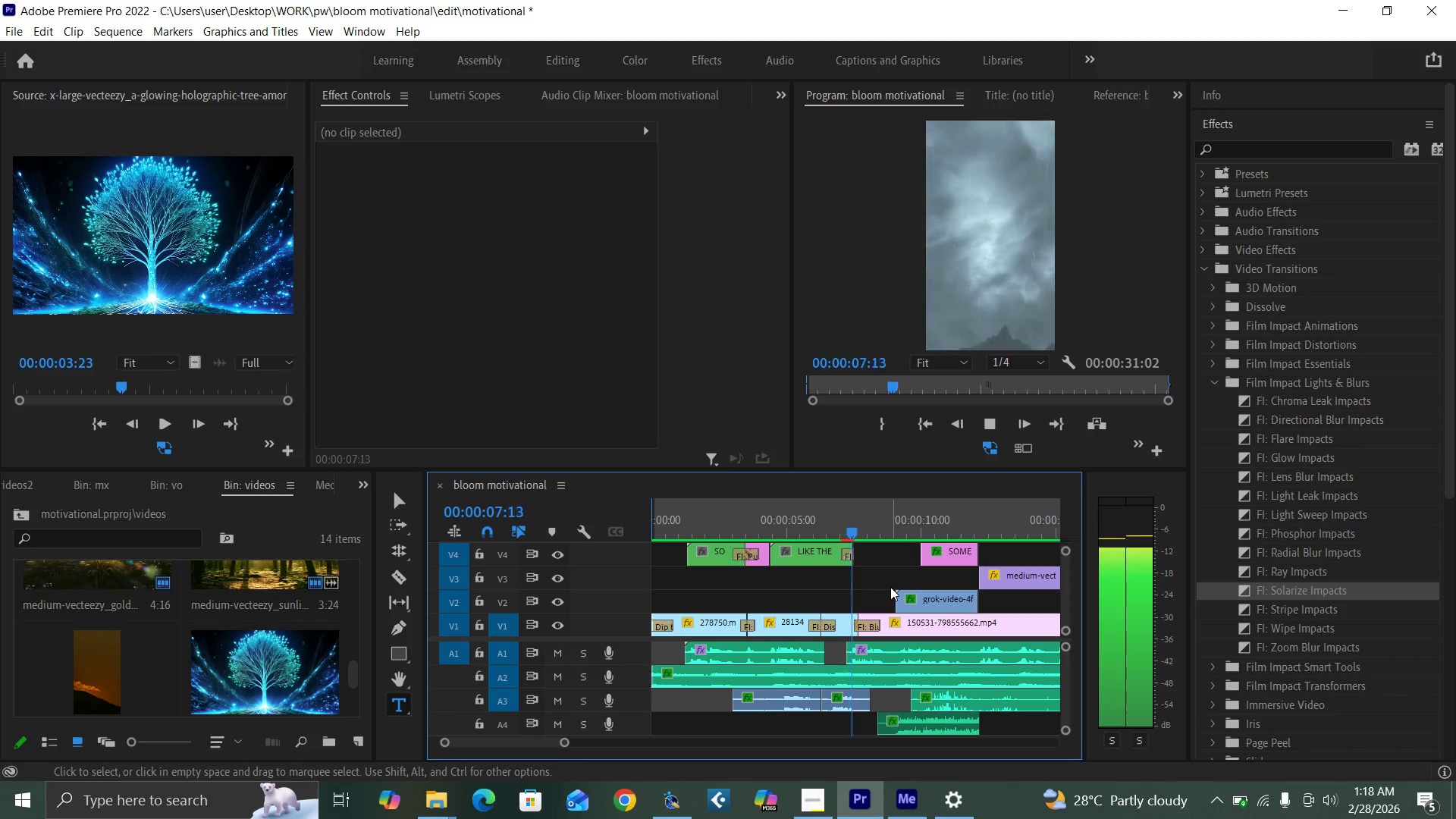 
key(Space)
 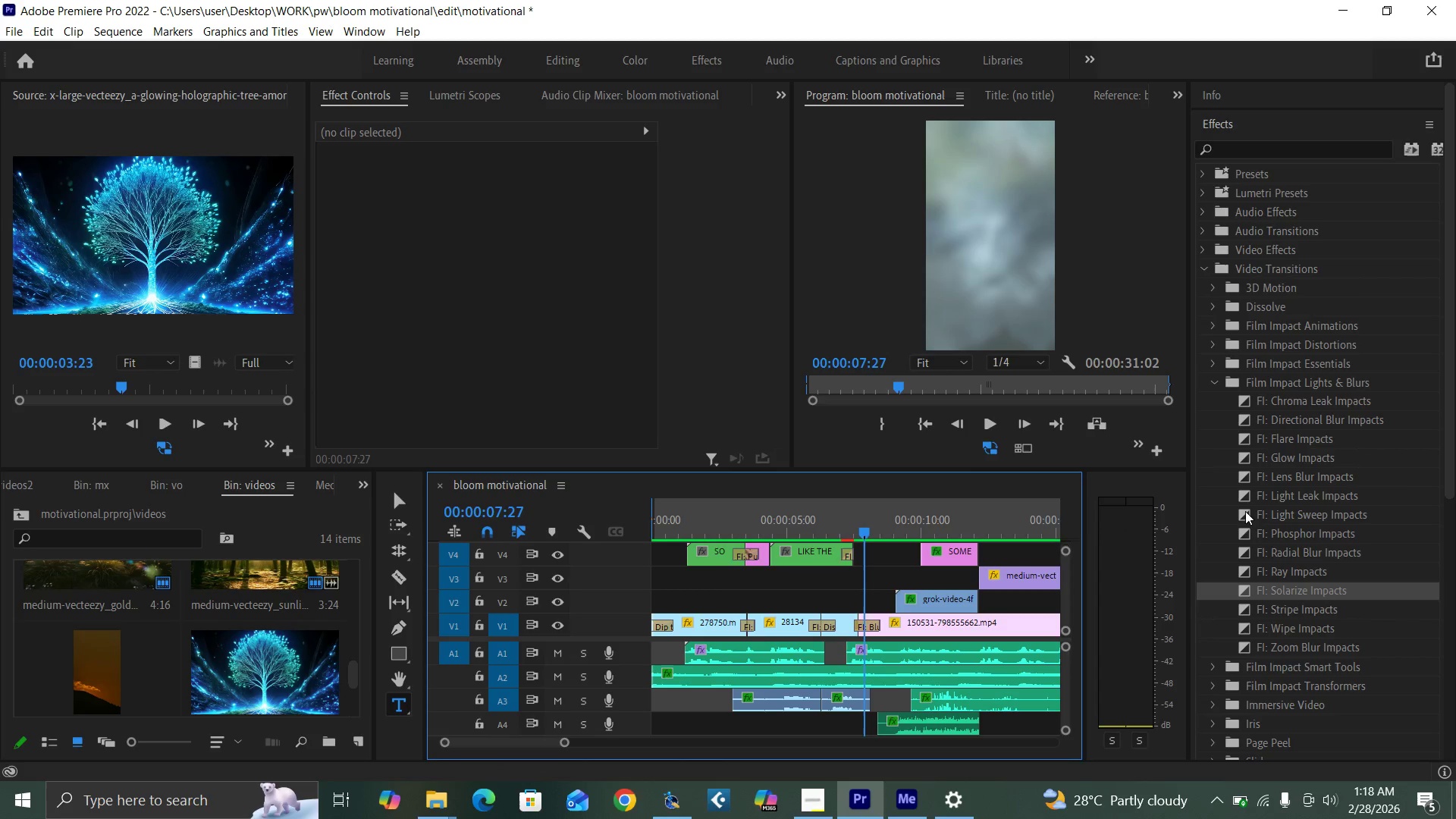 
left_click_drag(start_coordinate=[1242, 490], to_coordinate=[852, 554])
 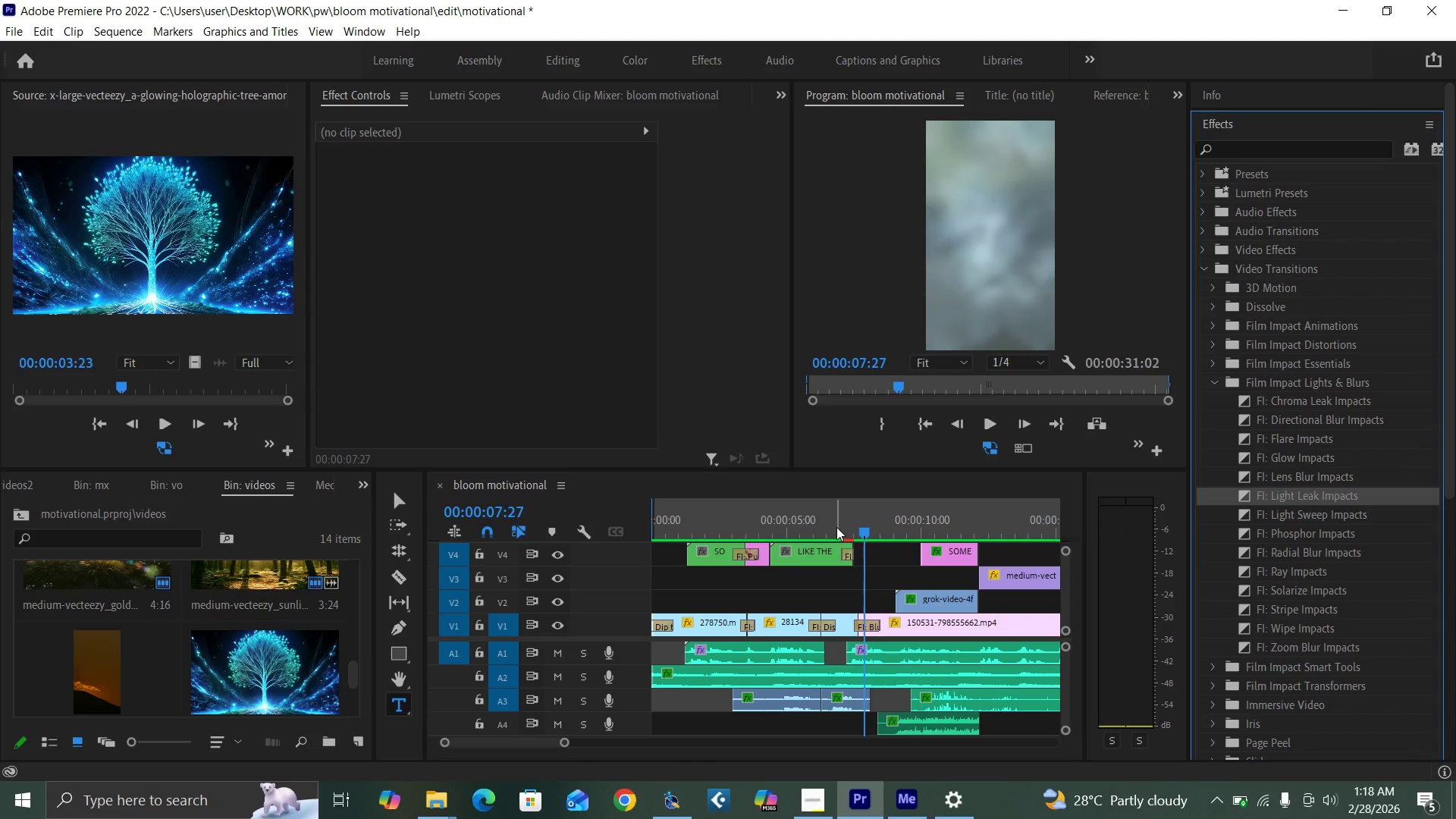 
key(Space)
 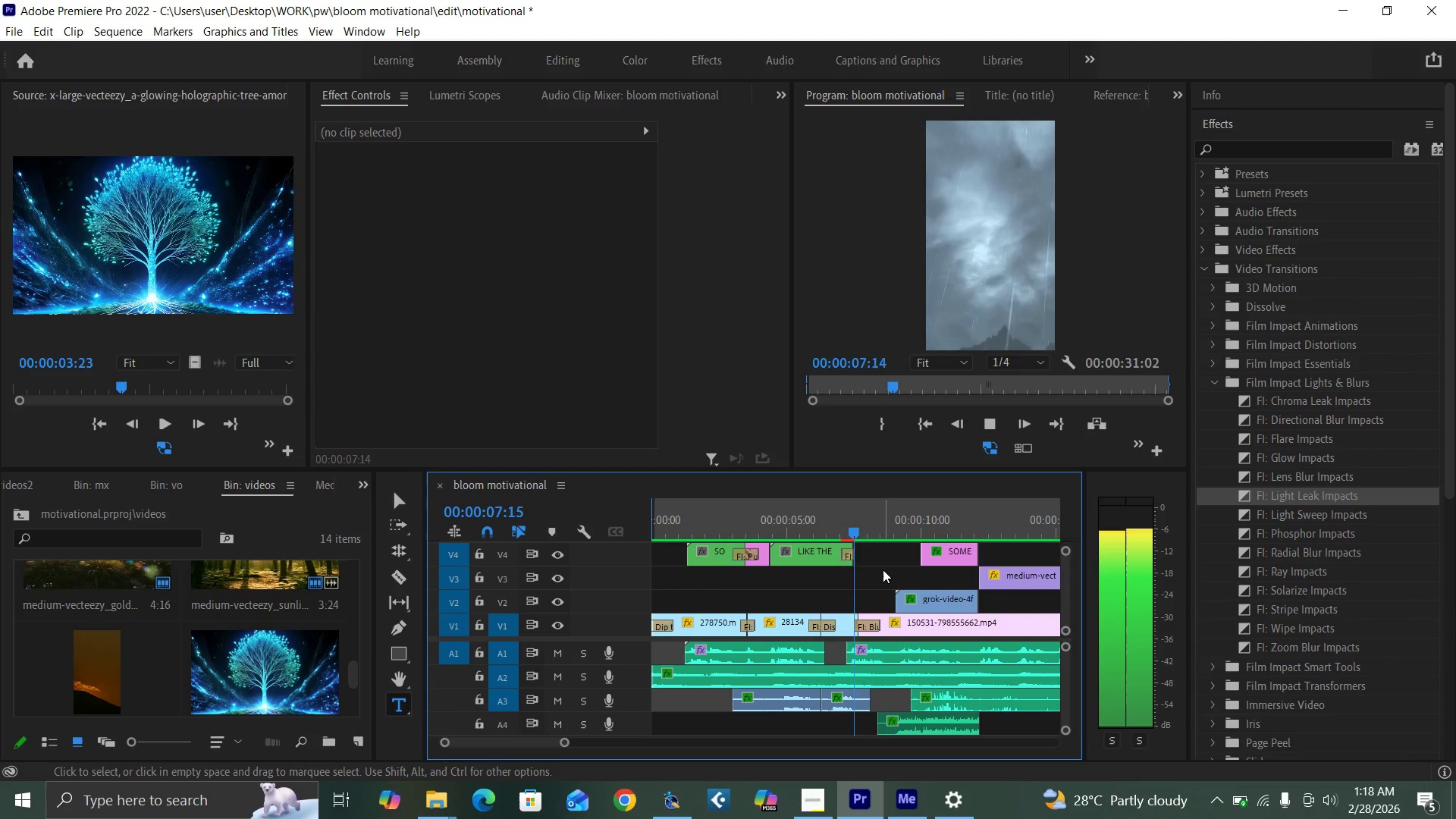 
key(Space)
 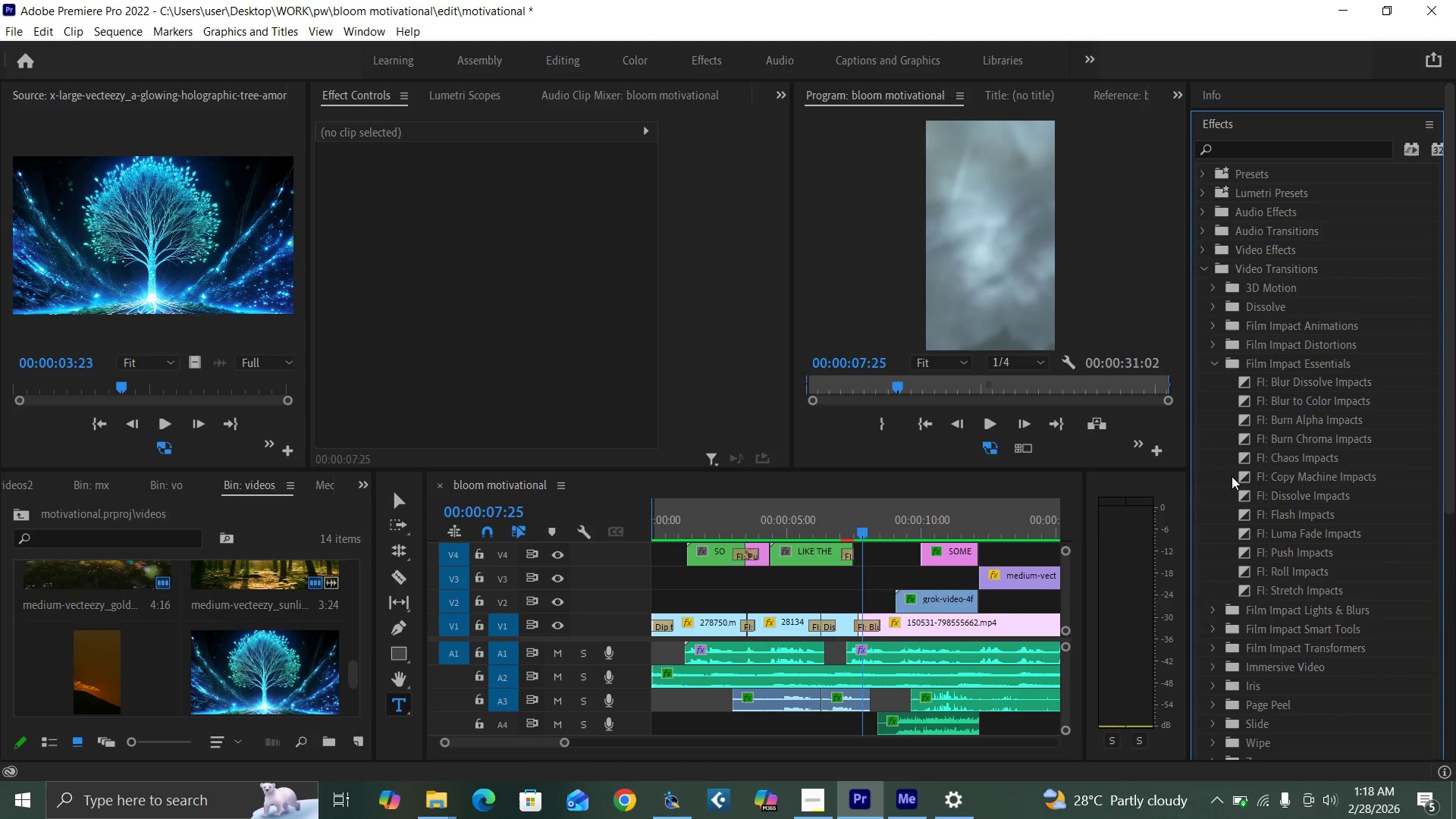 
left_click_drag(start_coordinate=[1244, 512], to_coordinate=[849, 553])
 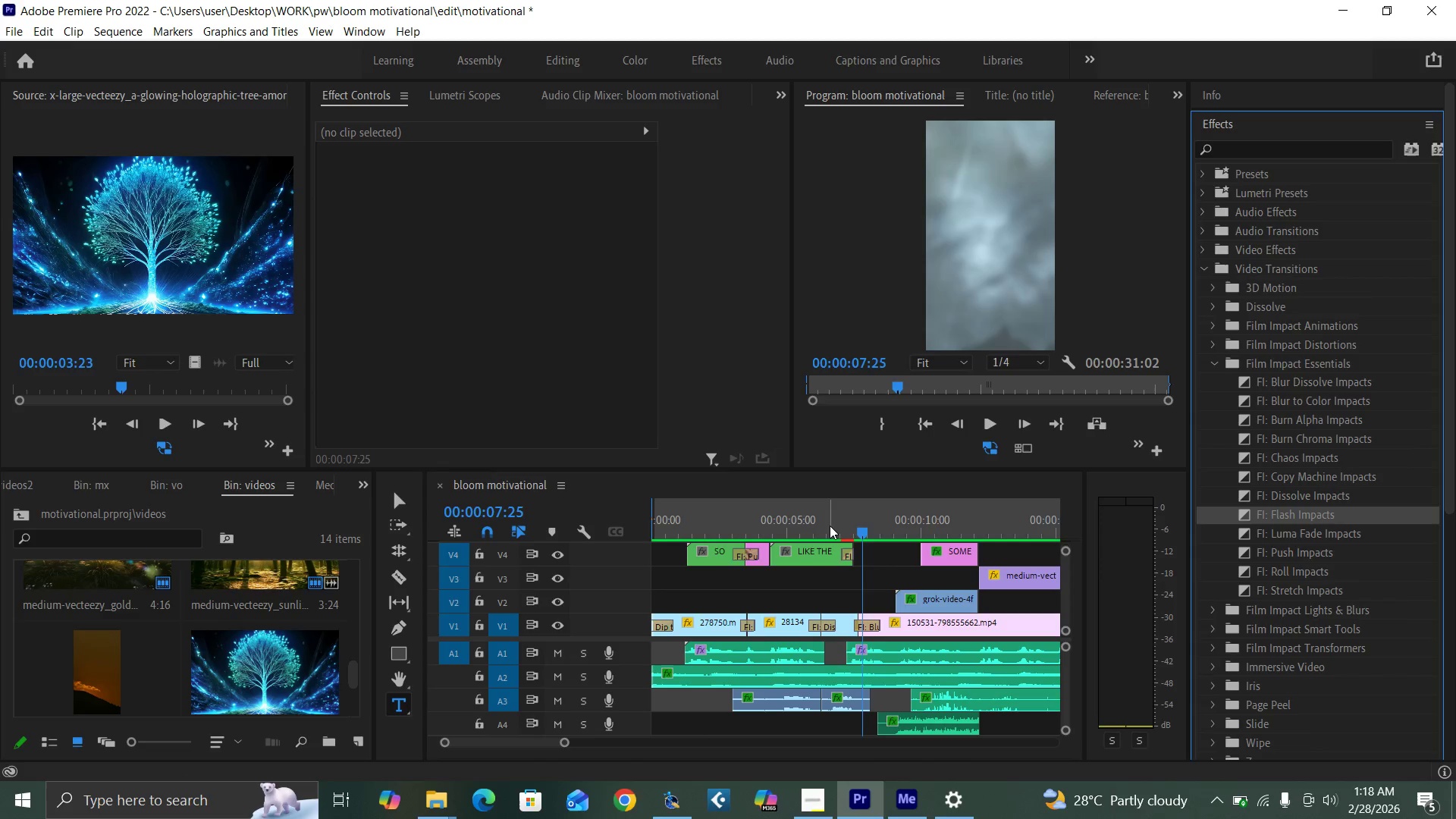 
left_click([829, 524])
 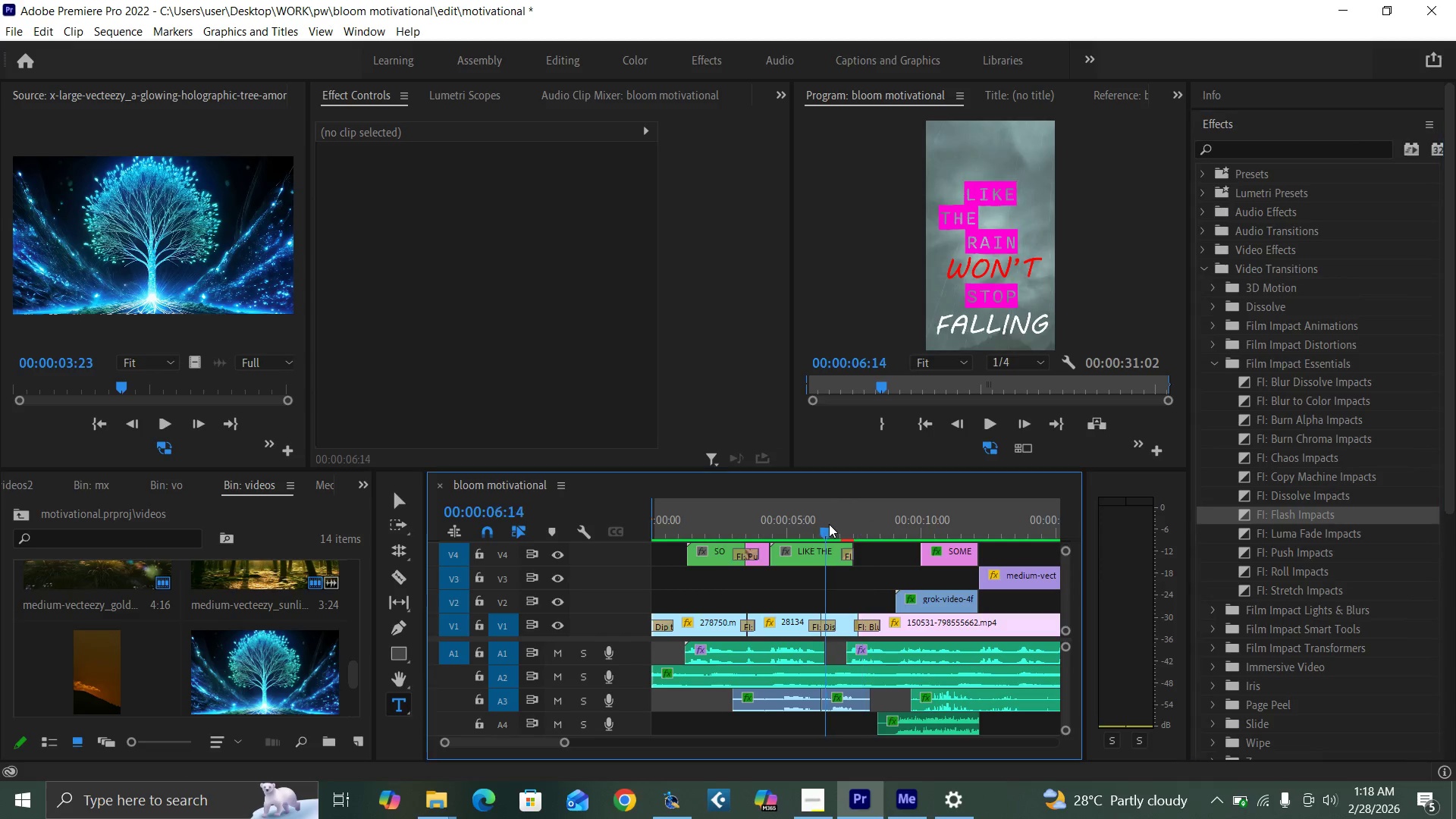 
key(Space)
 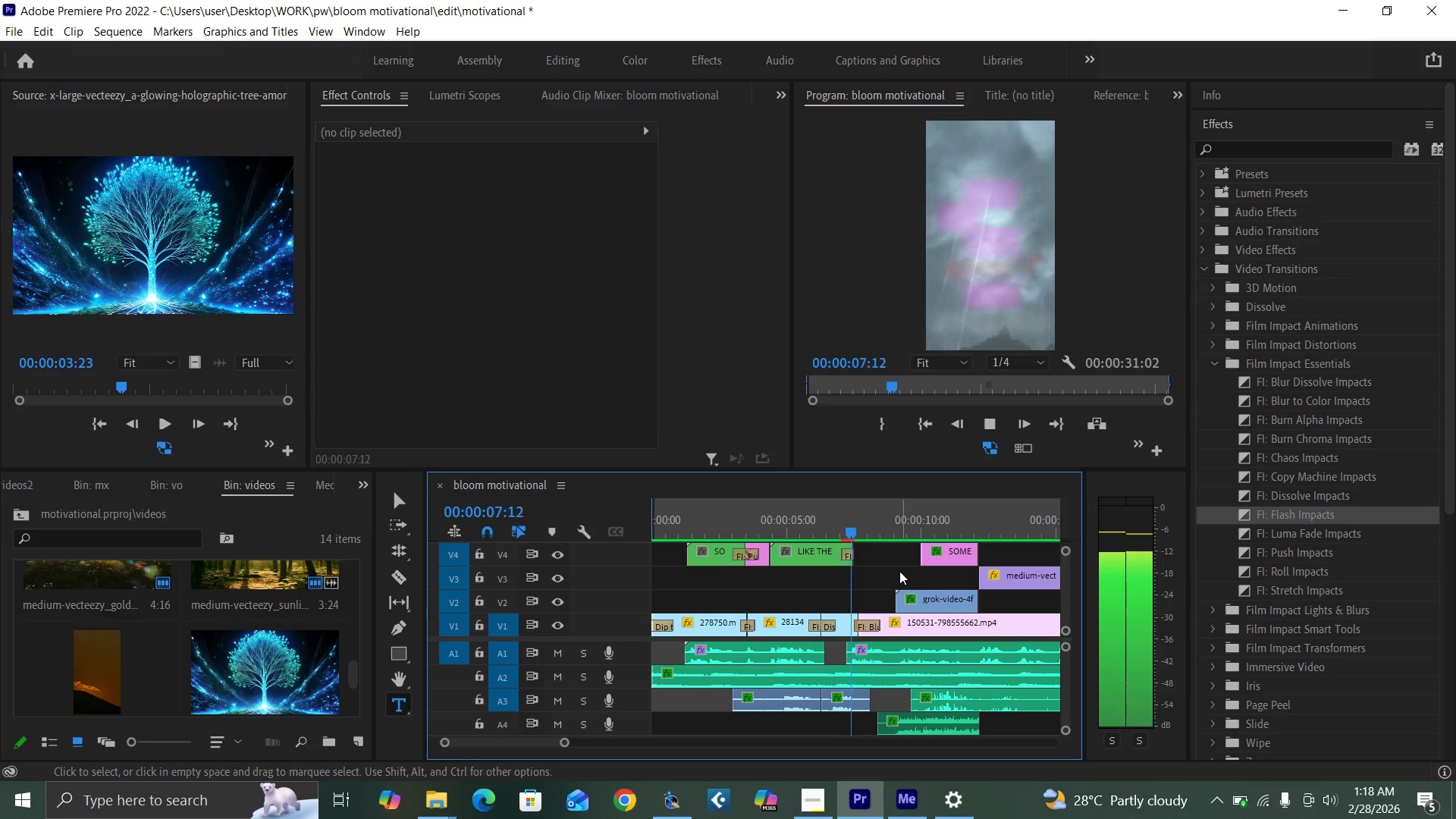 
left_click([814, 523])
 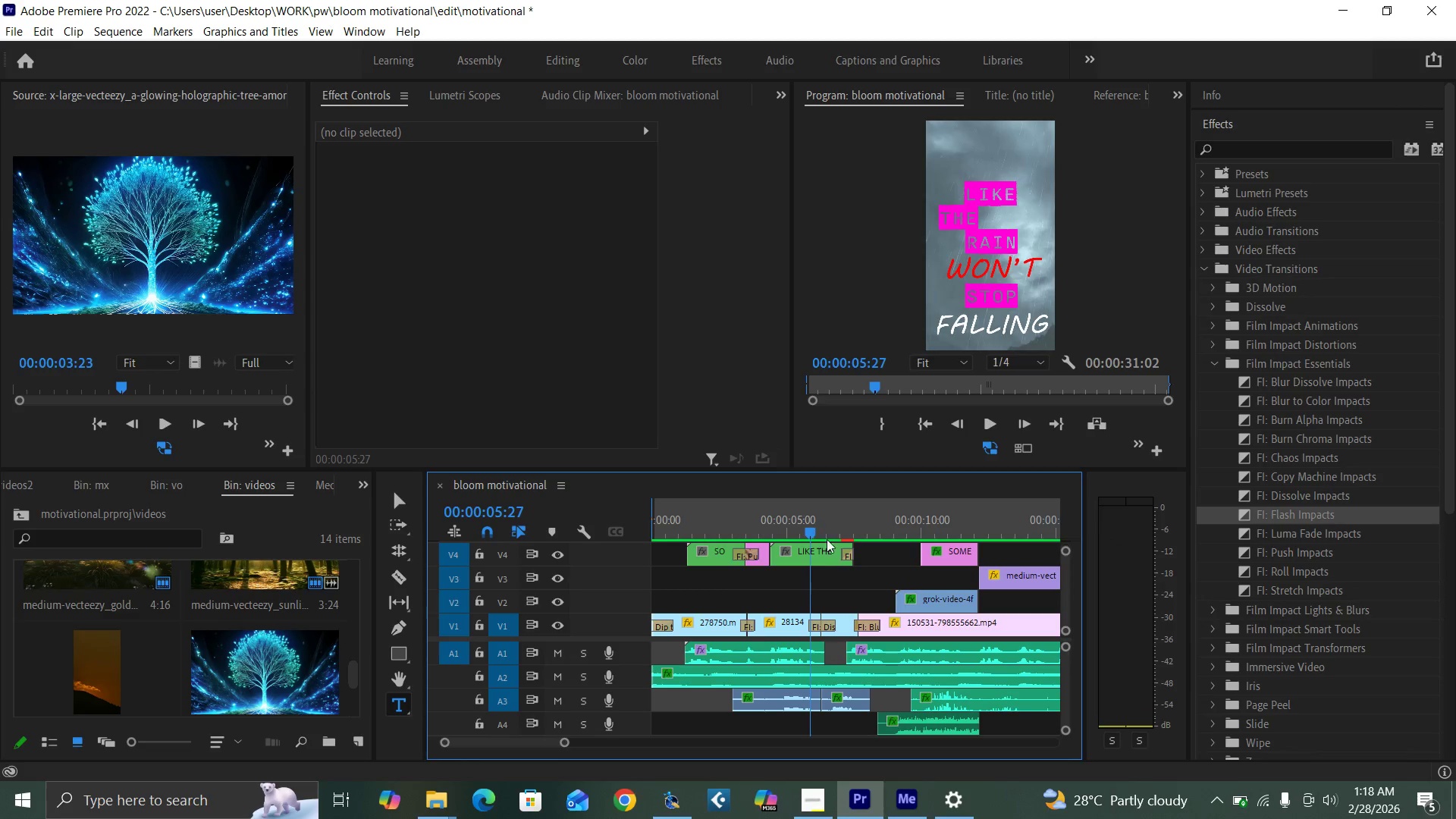 
key(Space)
 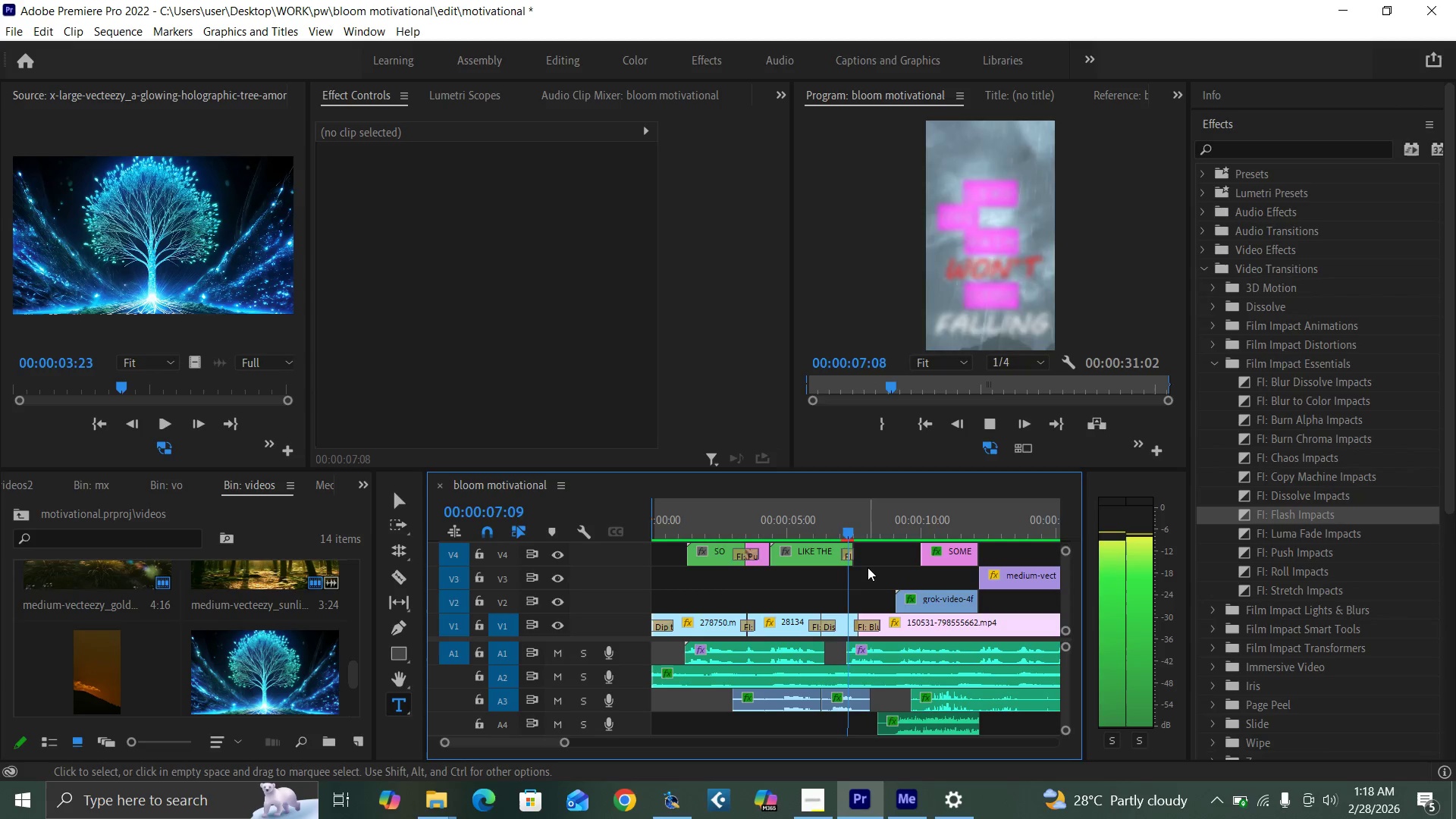 
key(Space)
 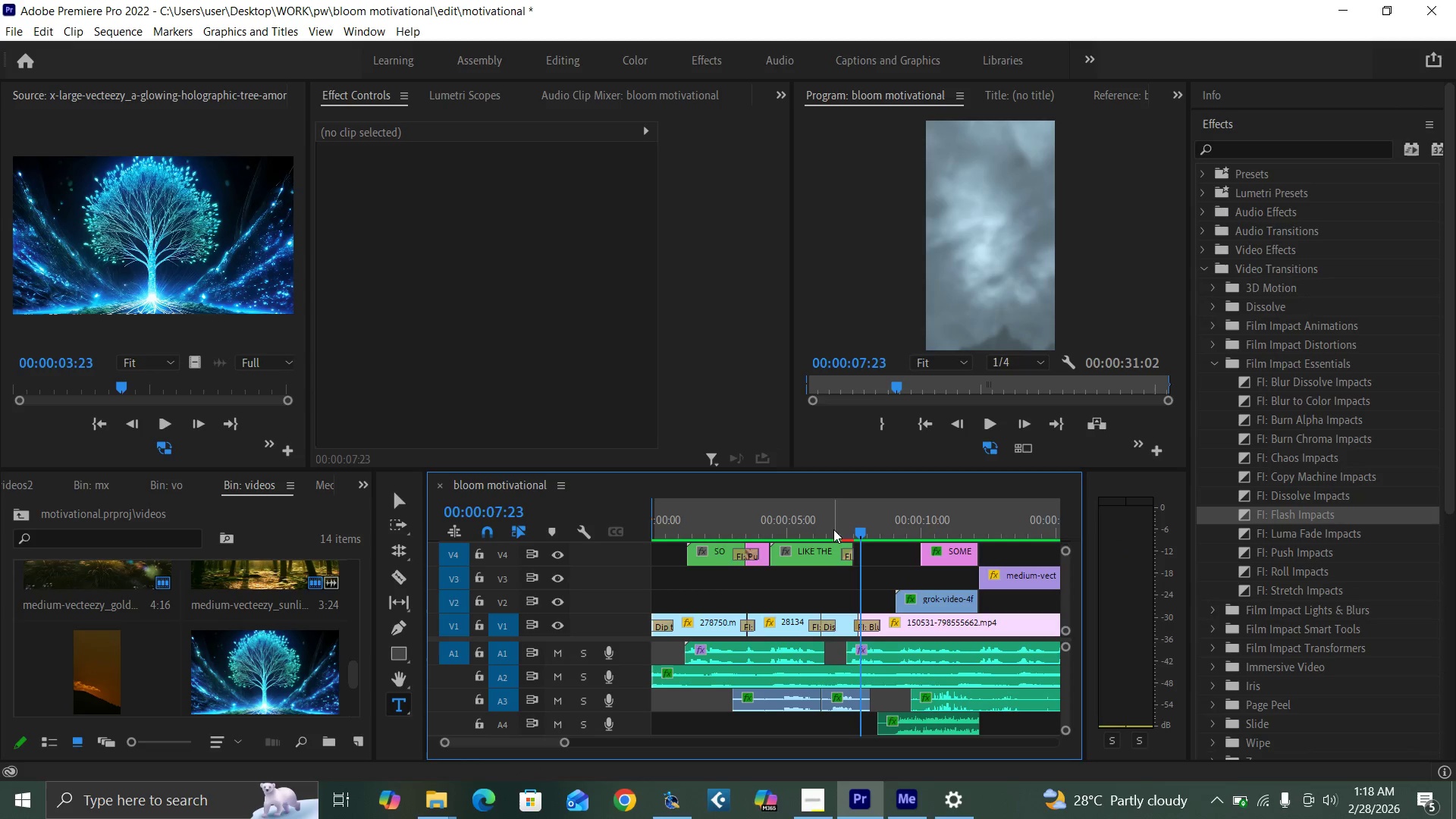 
left_click([833, 529])
 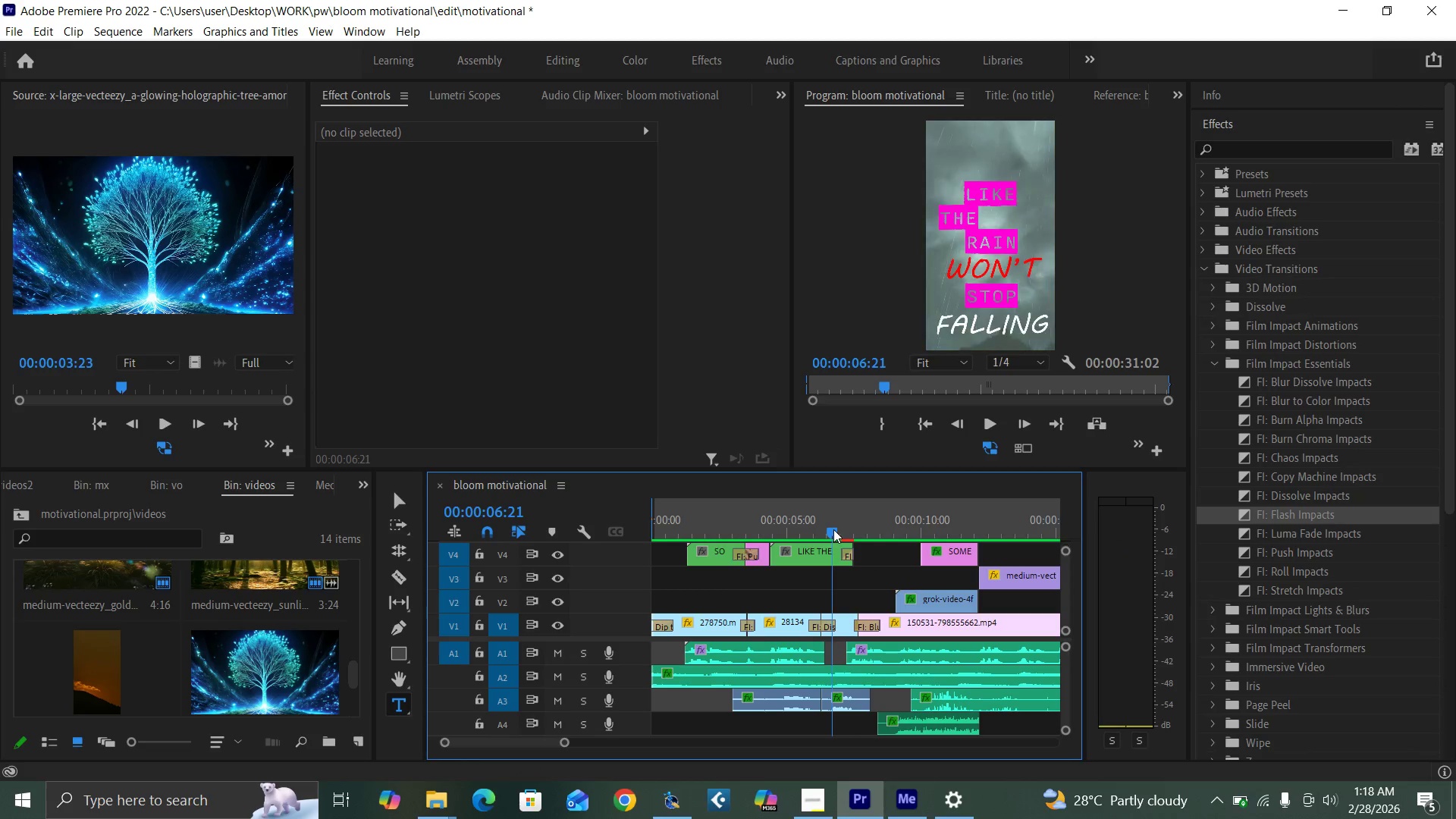 
key(Space)
 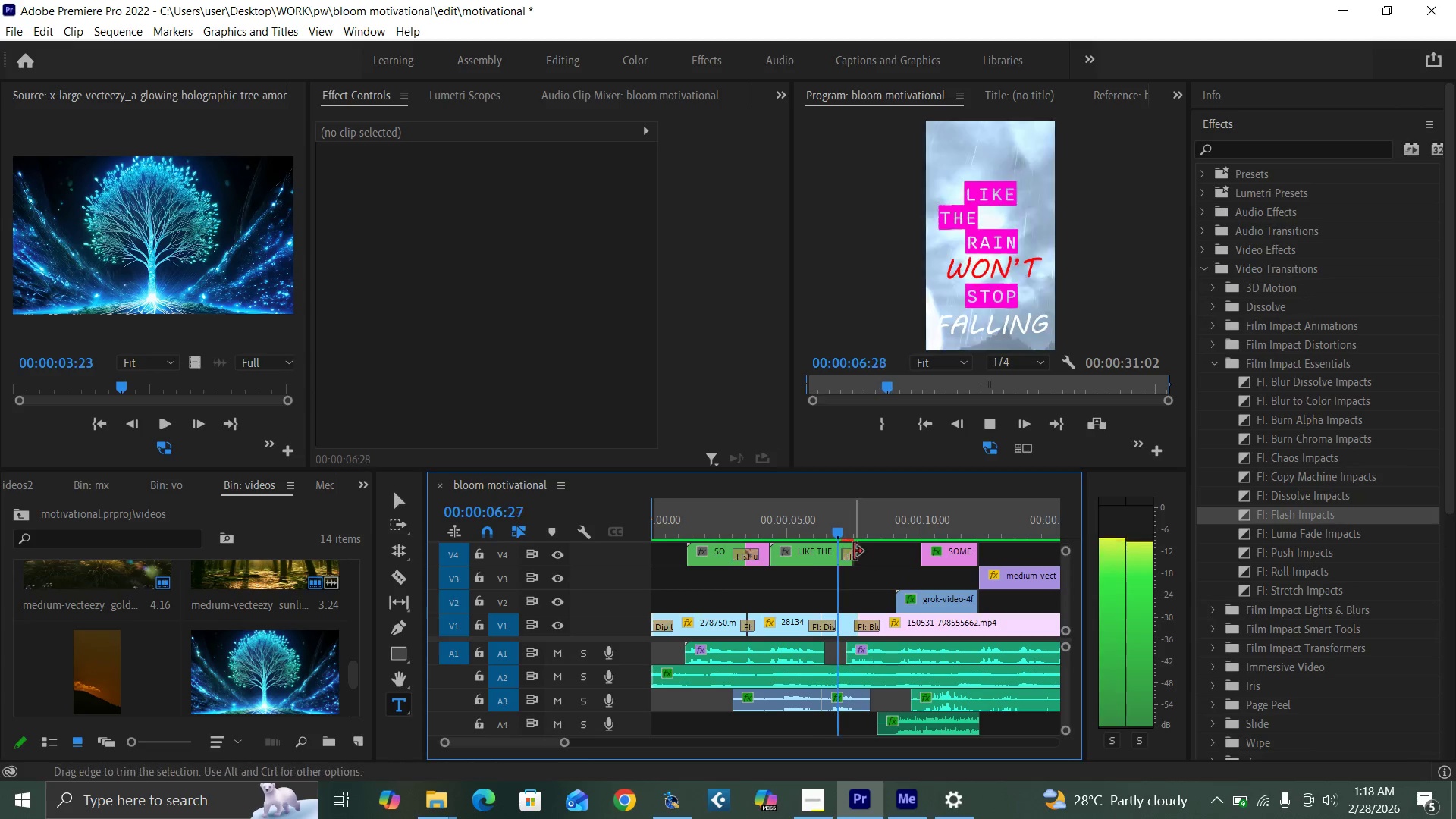 
key(Space)
 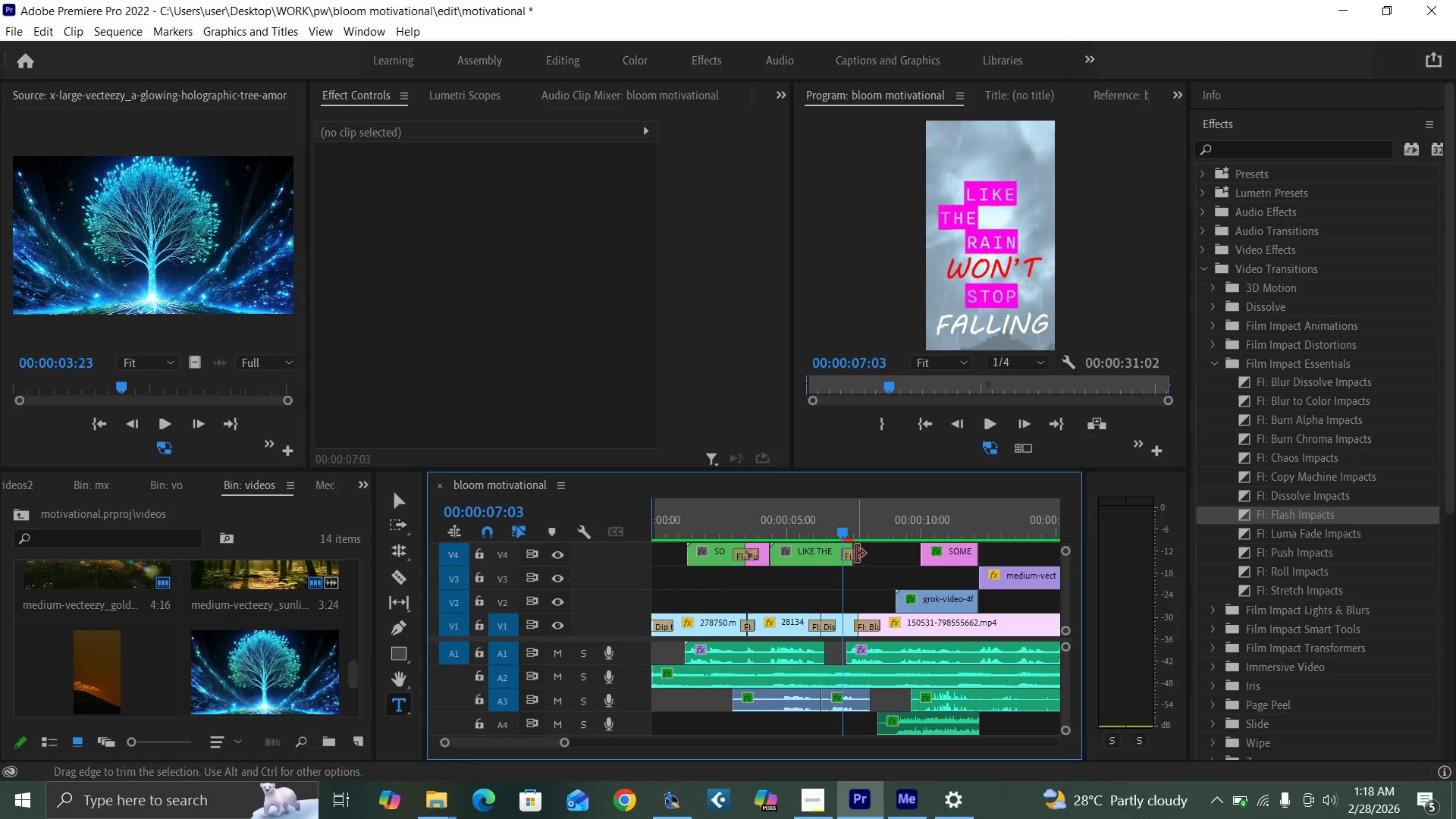 
key(Space)
 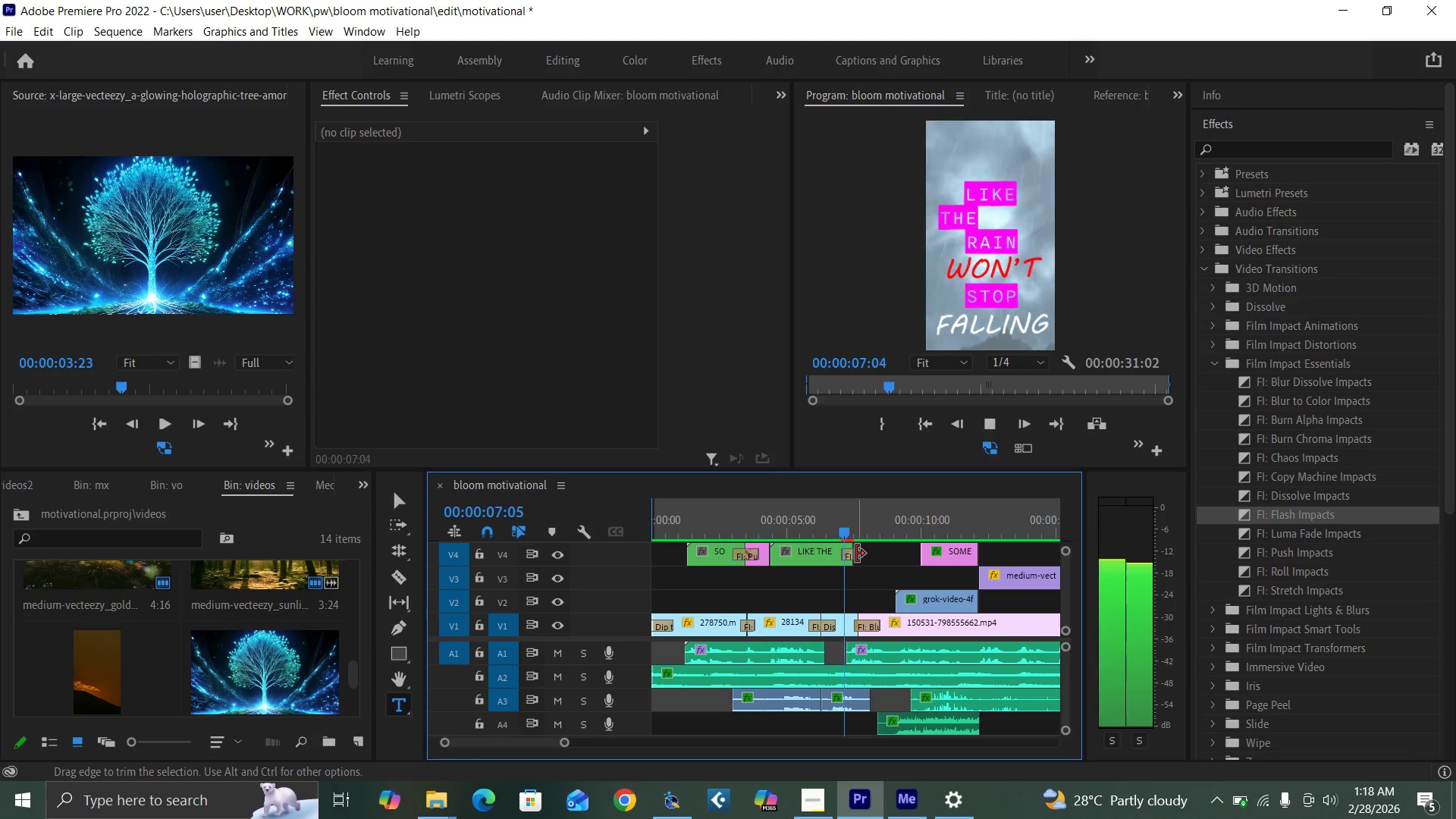 
key(Space)
 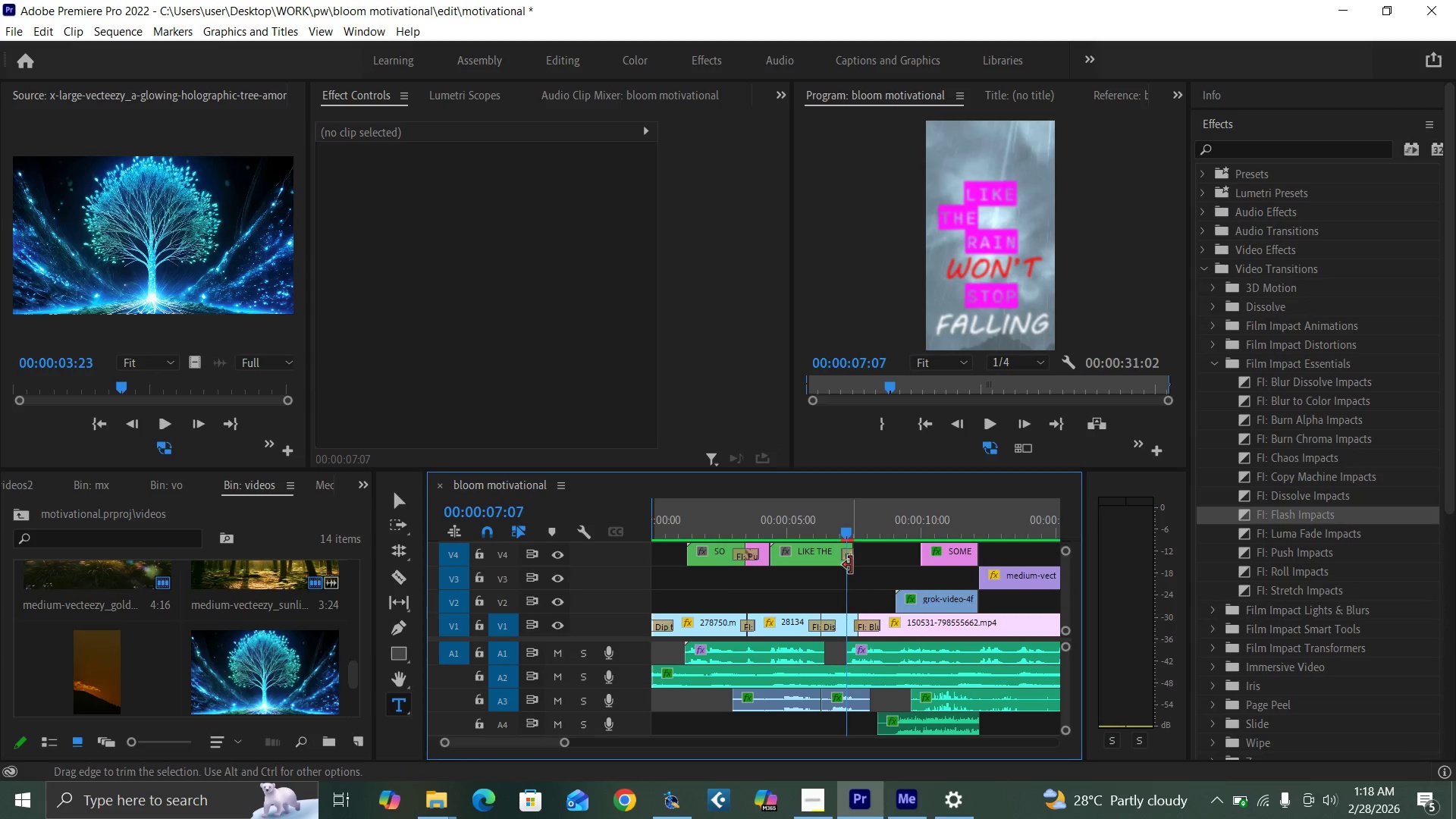 
left_click_drag(start_coordinate=[851, 565], to_coordinate=[846, 563])
 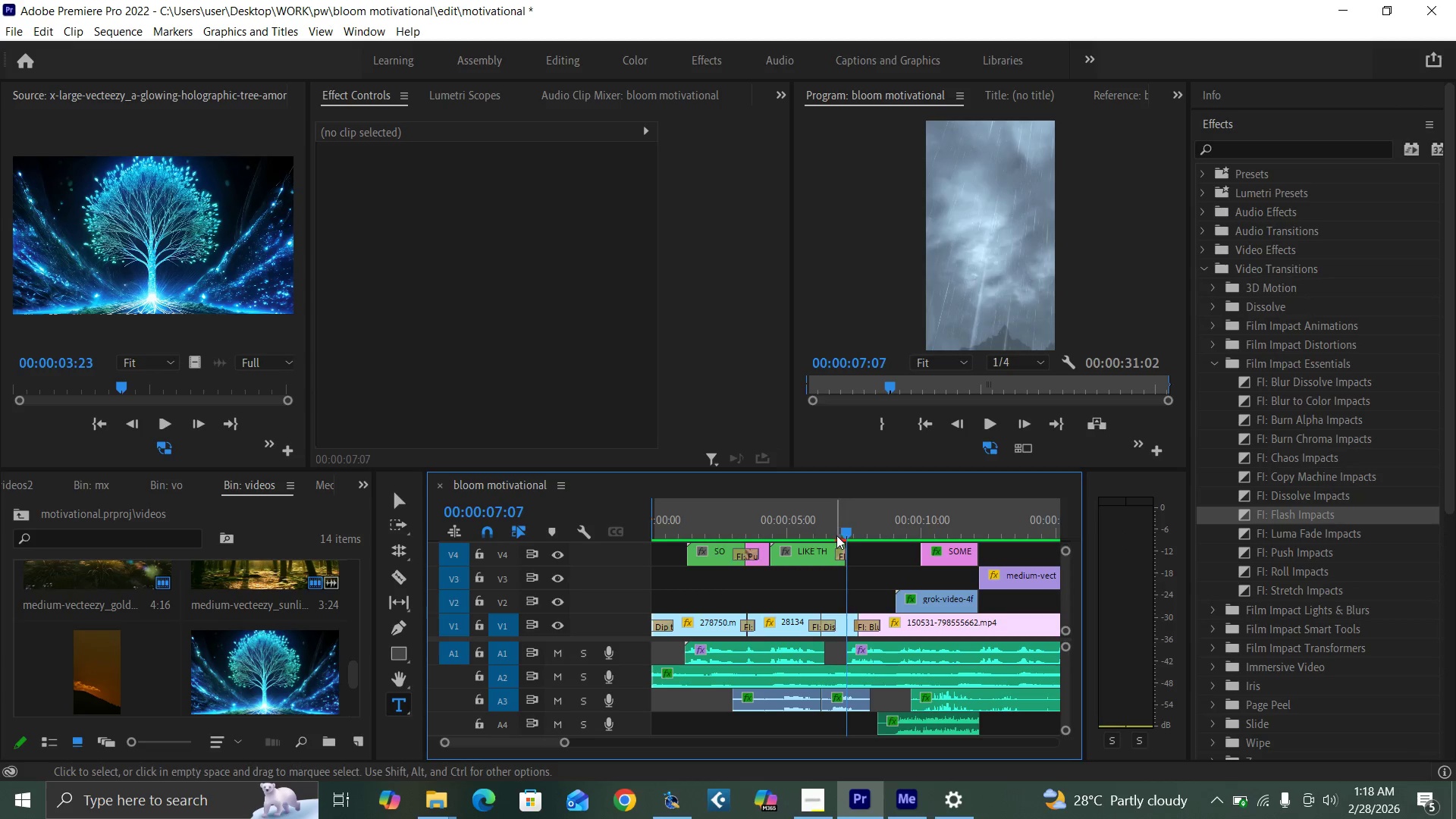 
left_click([836, 533])
 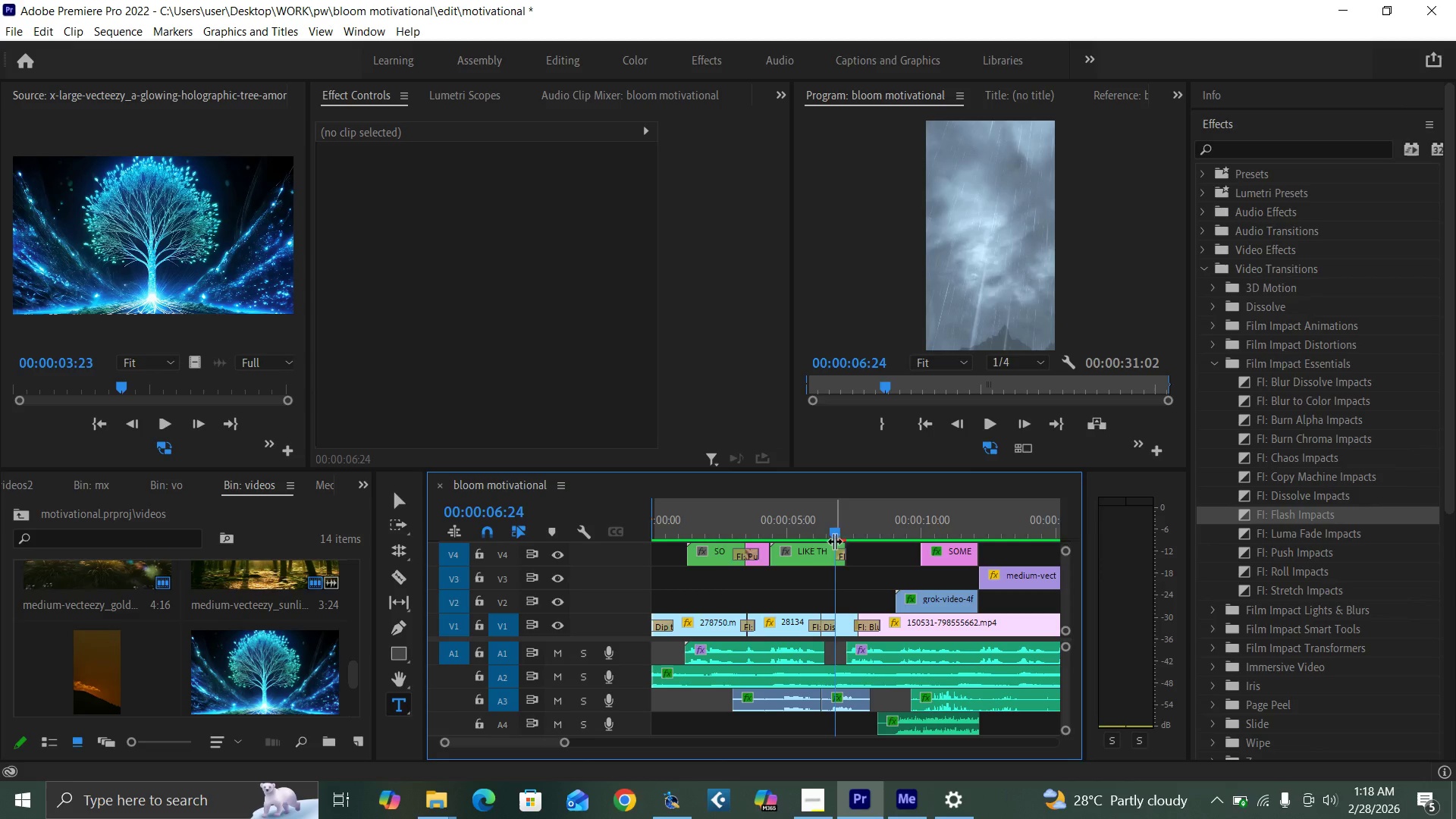 
key(Space)
 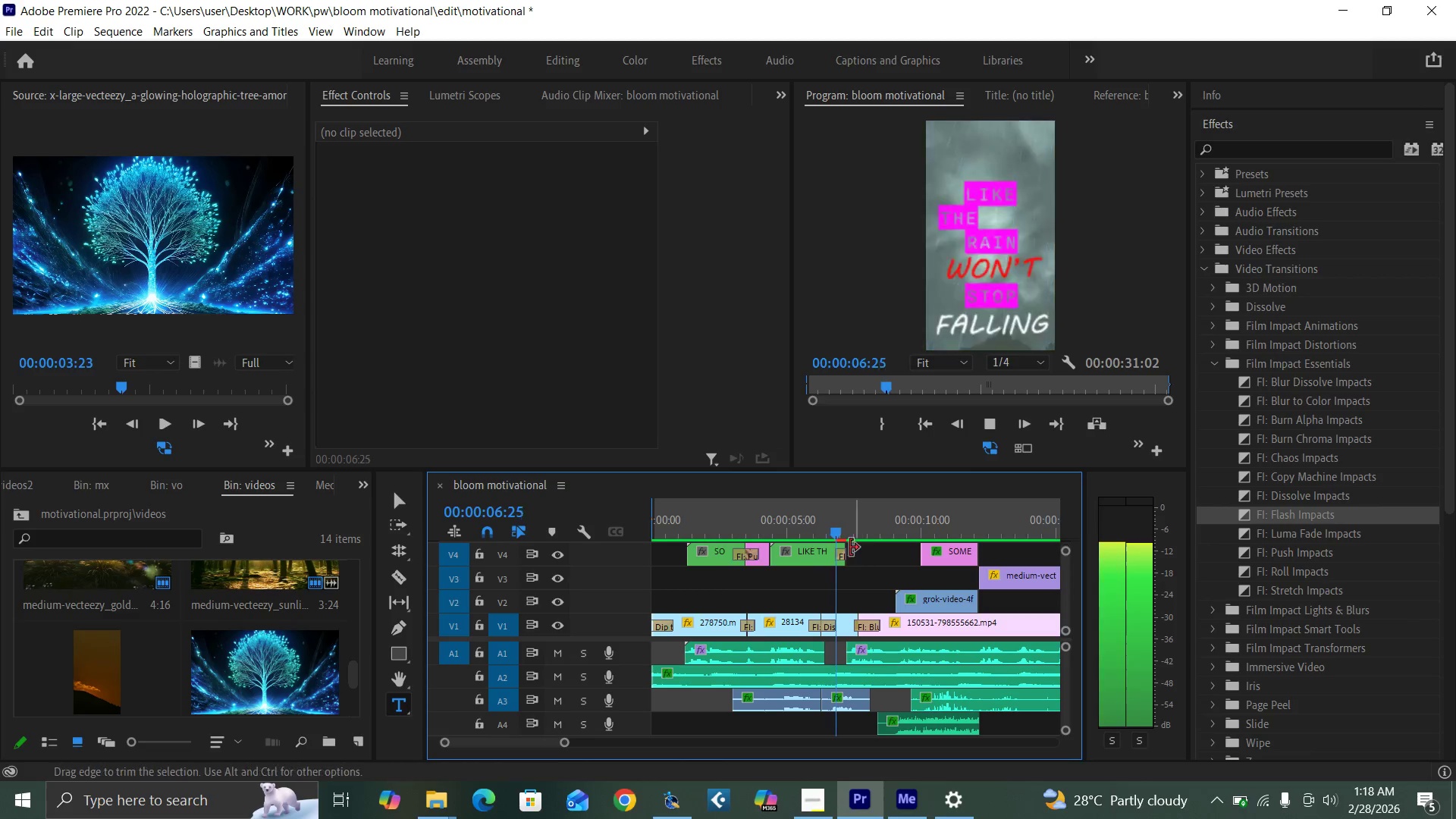 
left_click([815, 533])
 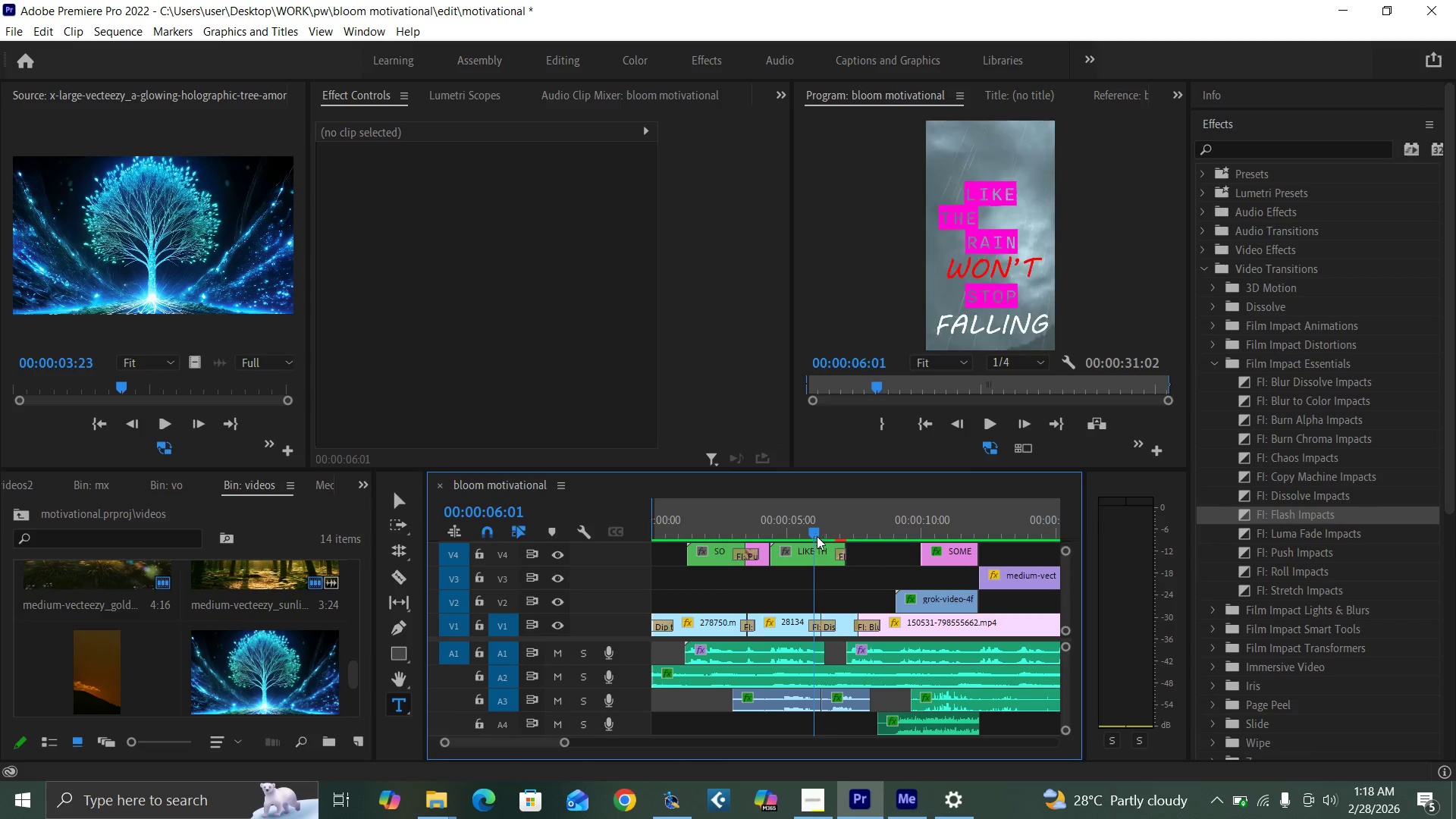 
key(Space)
 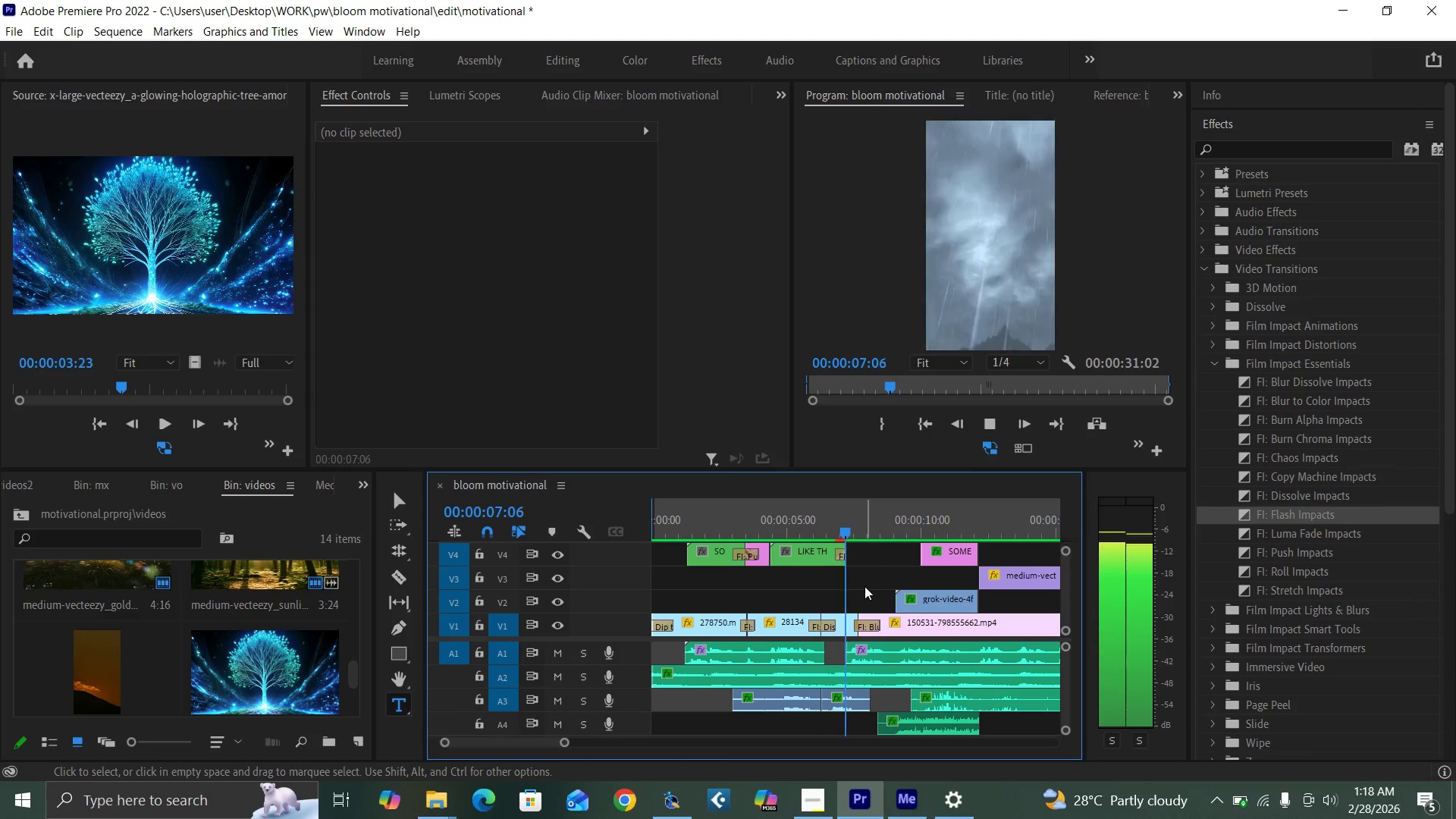 
key(Space)
 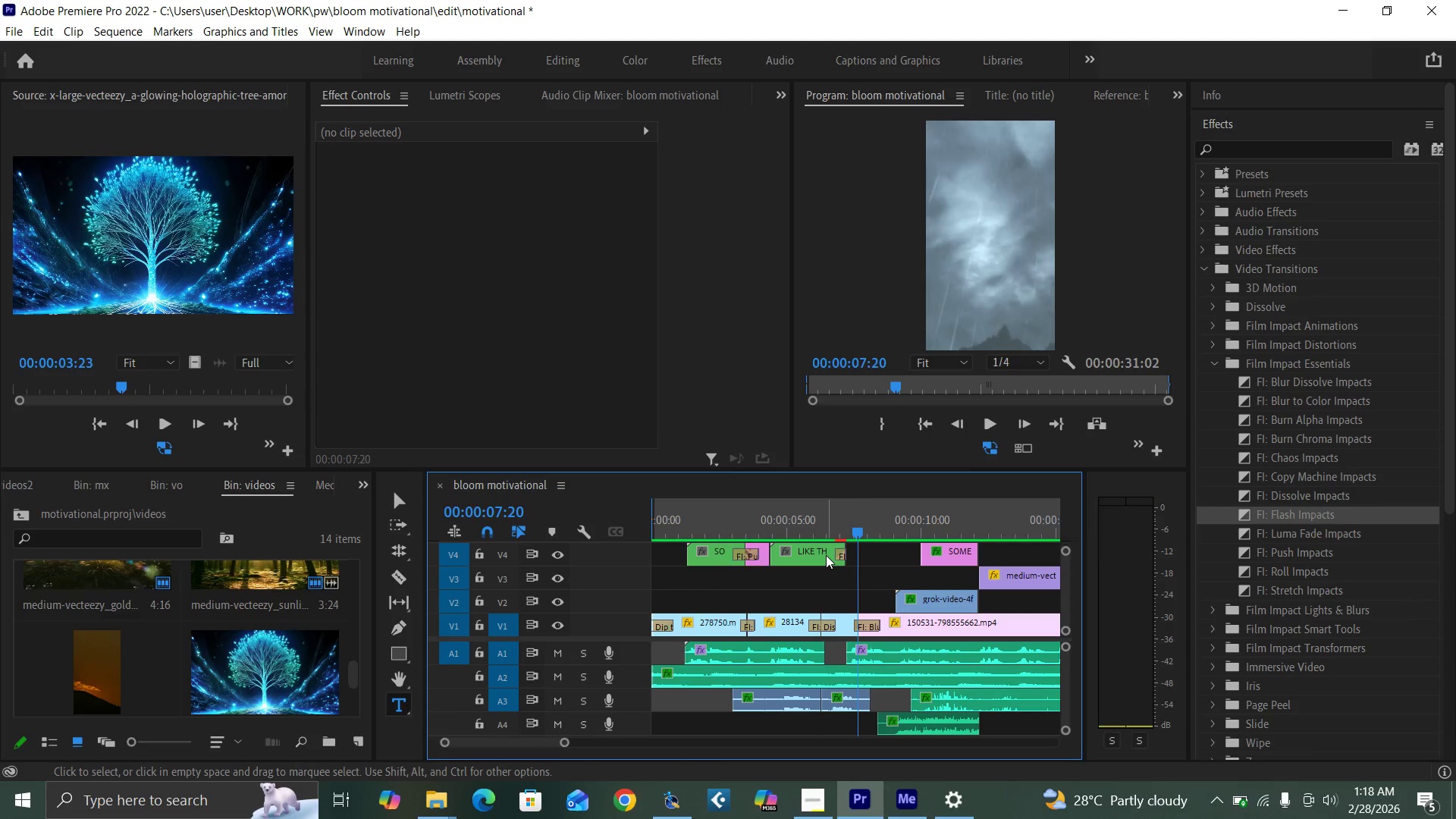 
left_click([826, 555])
 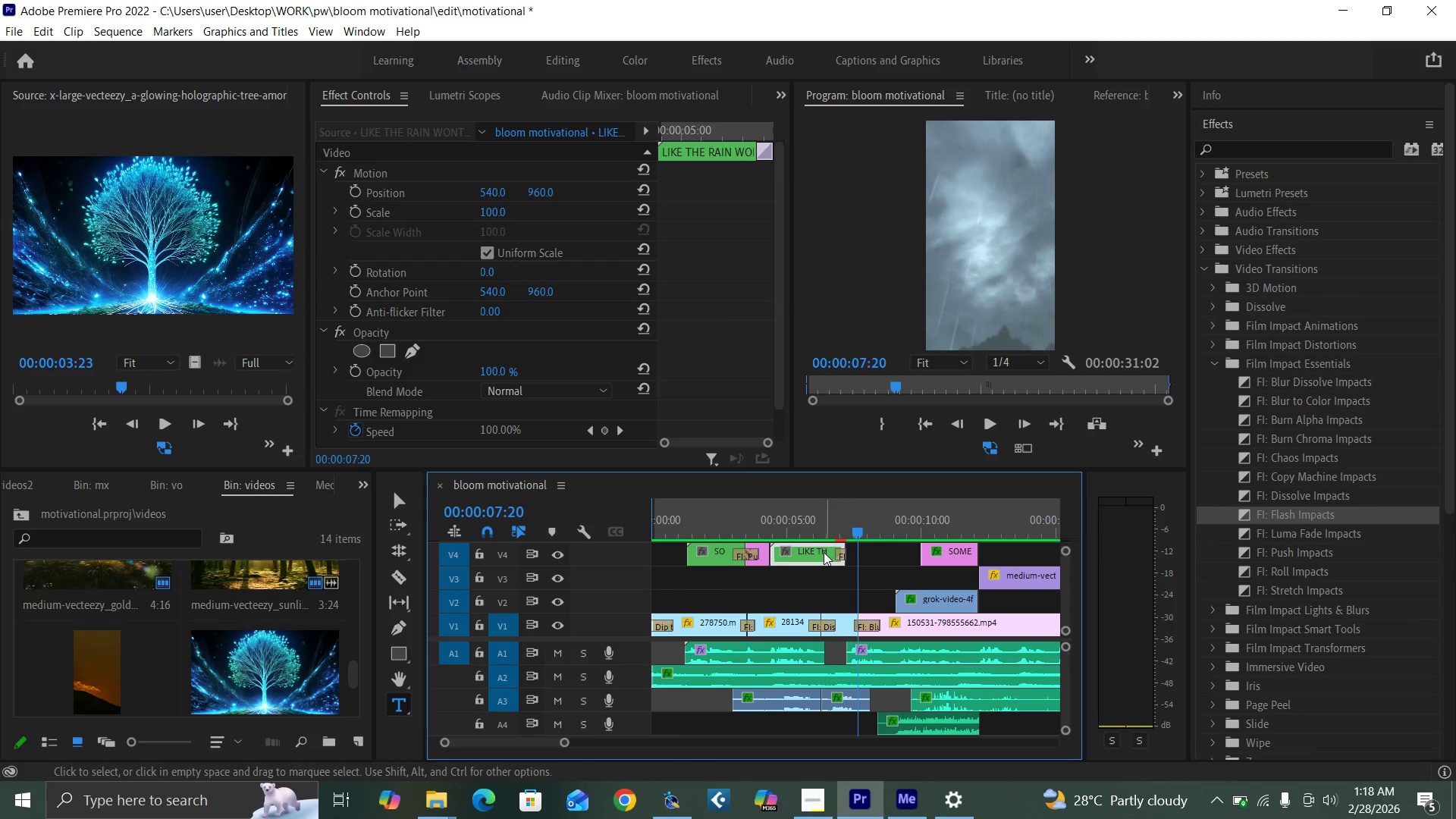 
key(Enter)
 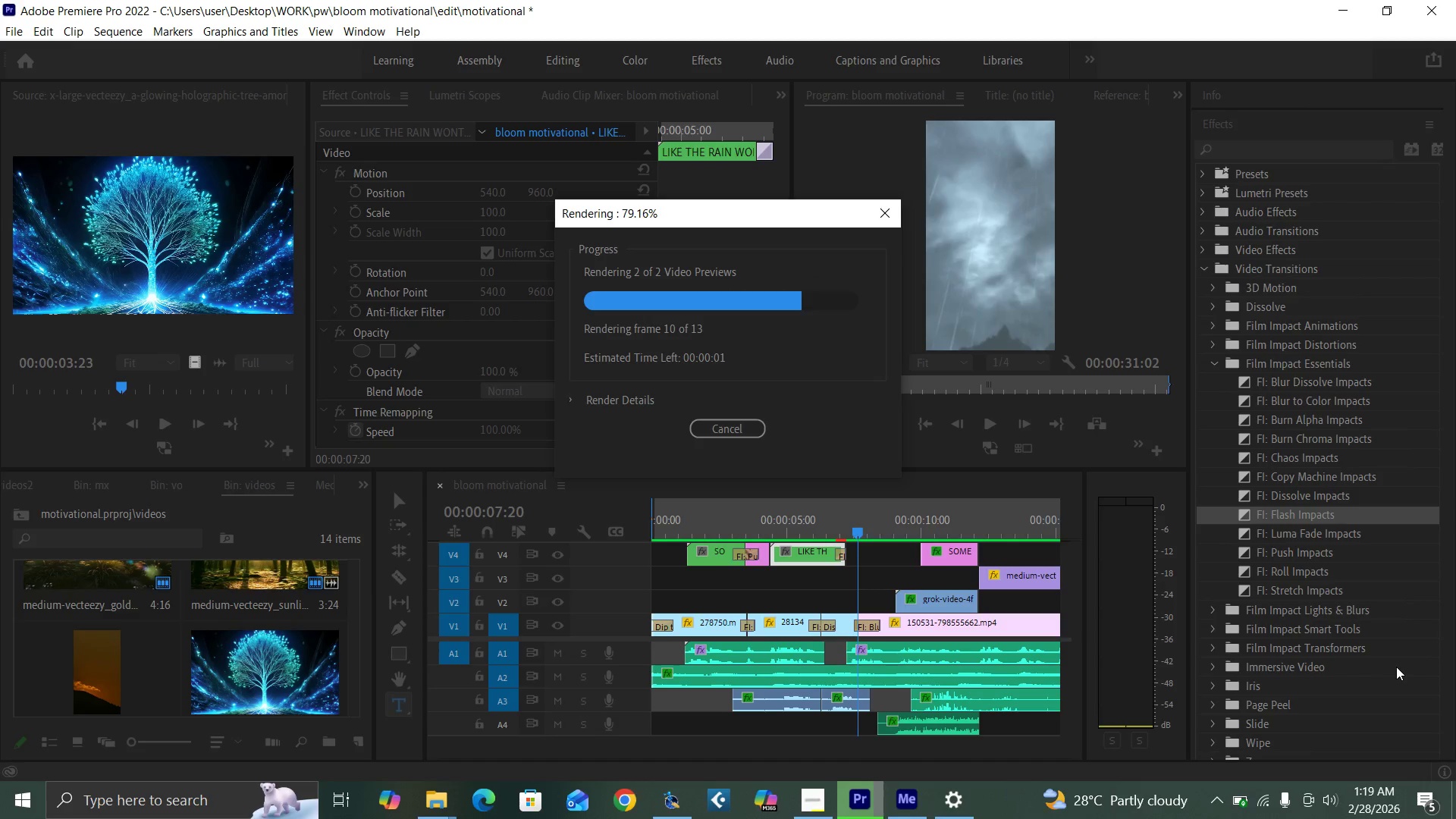 
wait(16.48)
 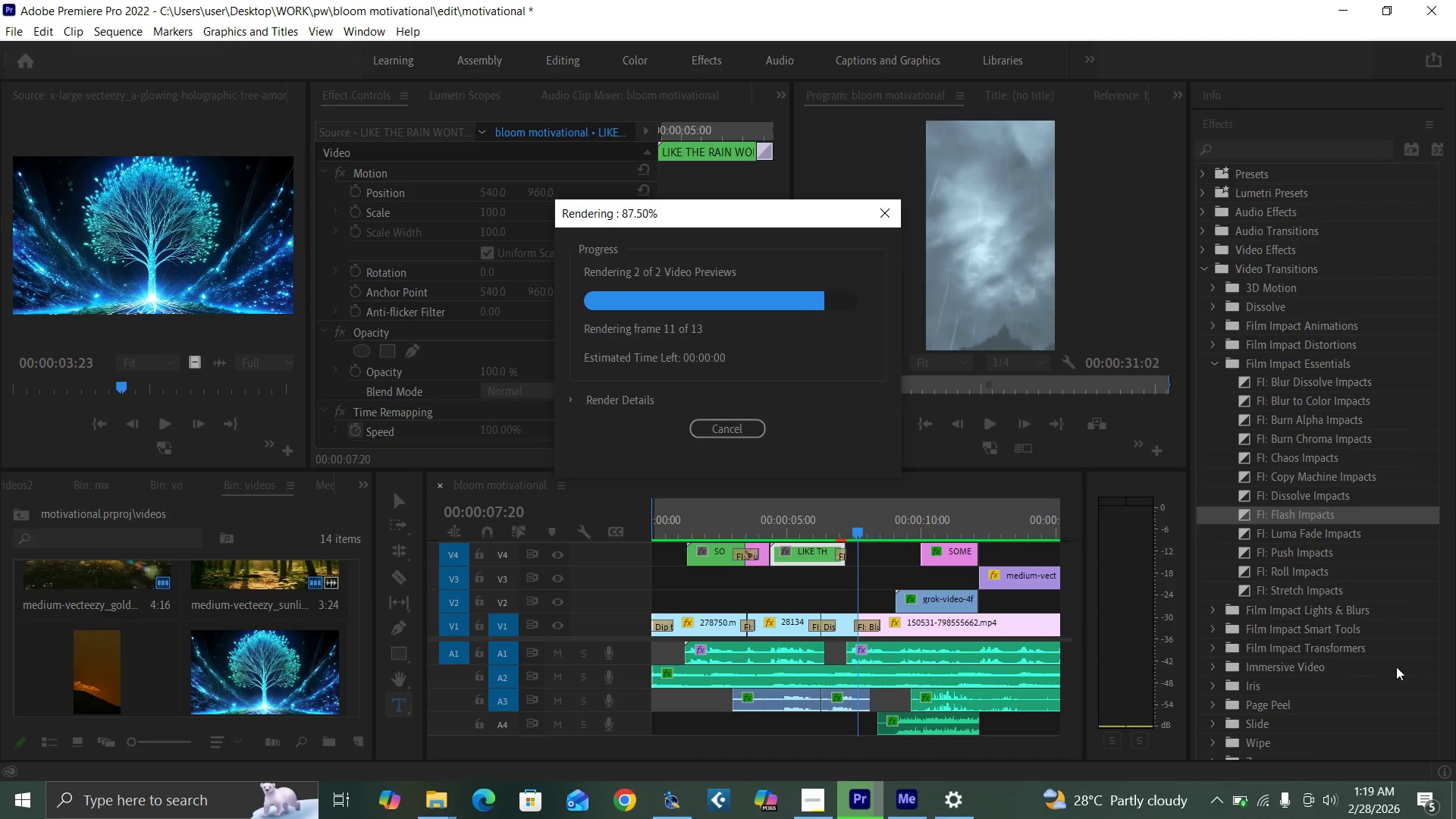 
key(Control+S)
 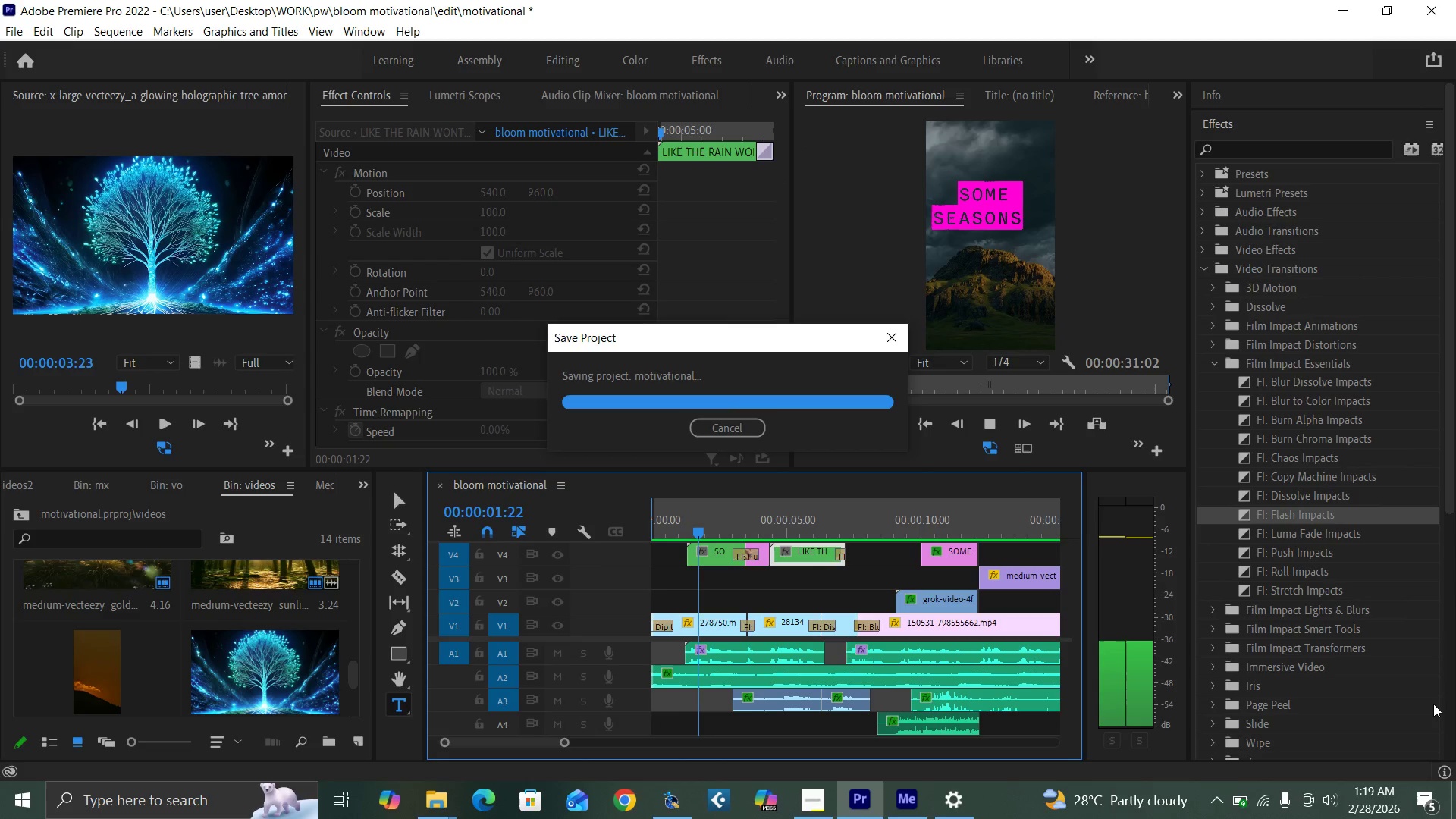 
key(Space)
 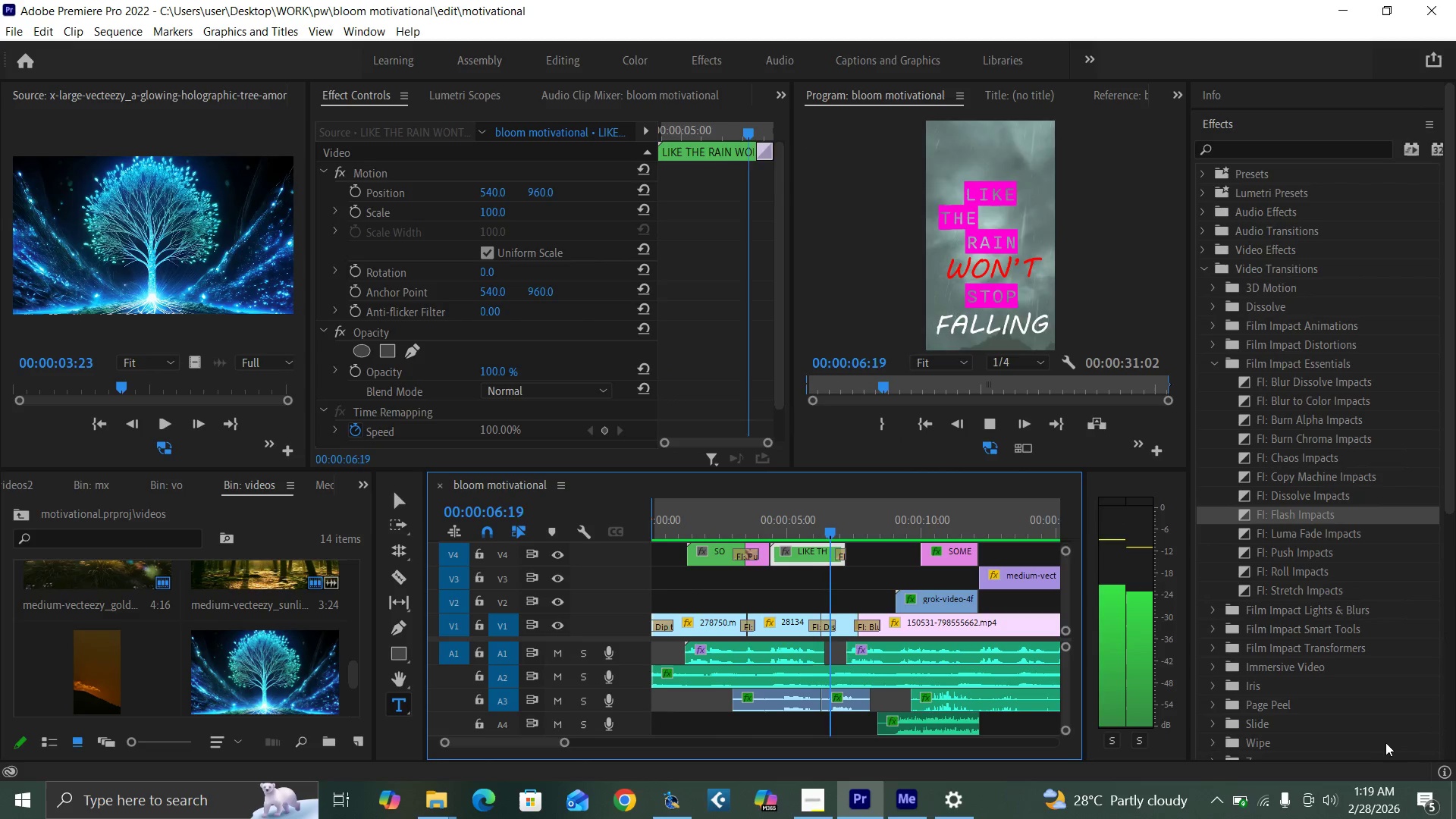 
wait(7.25)
 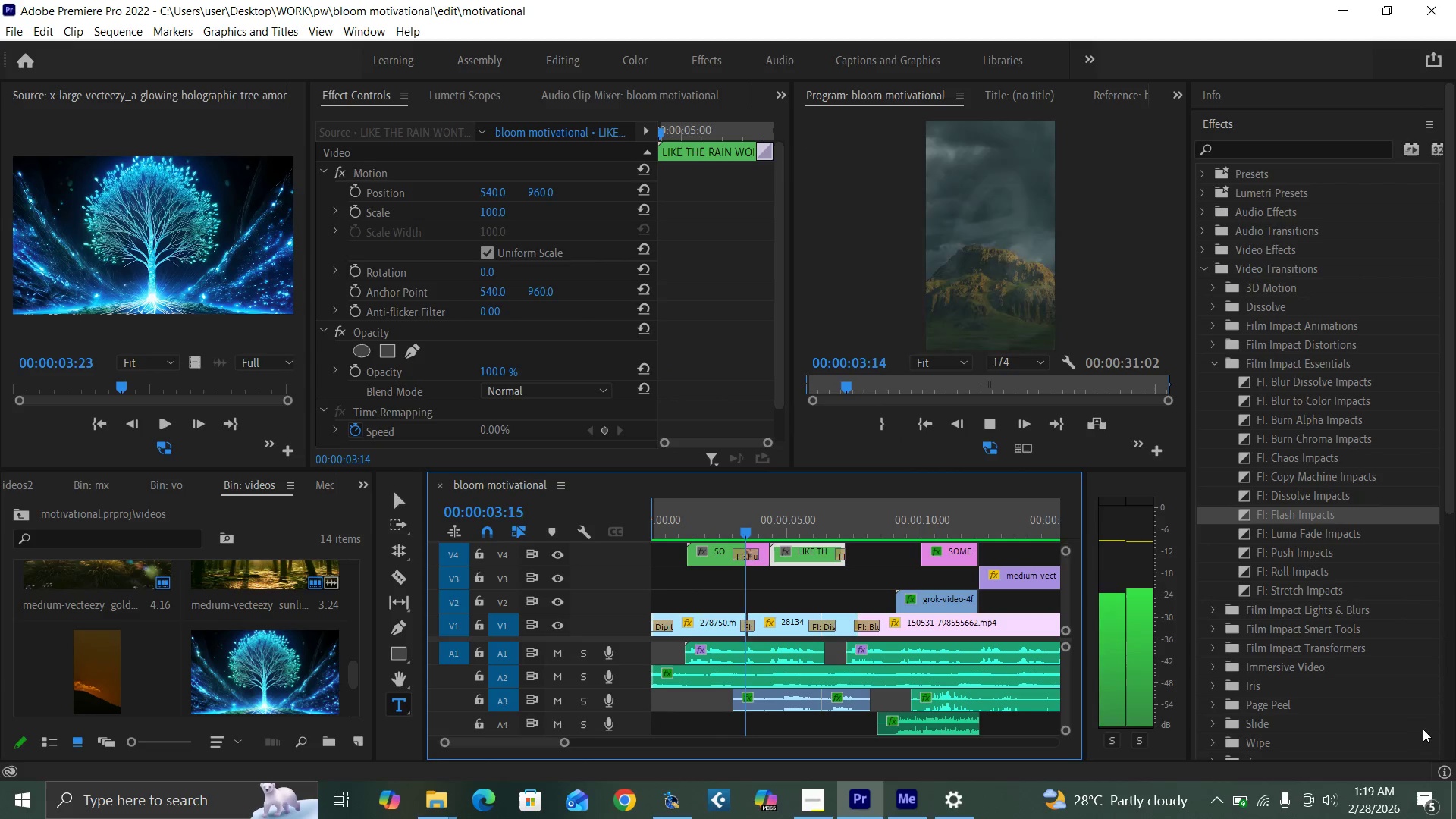 
key(Space)
 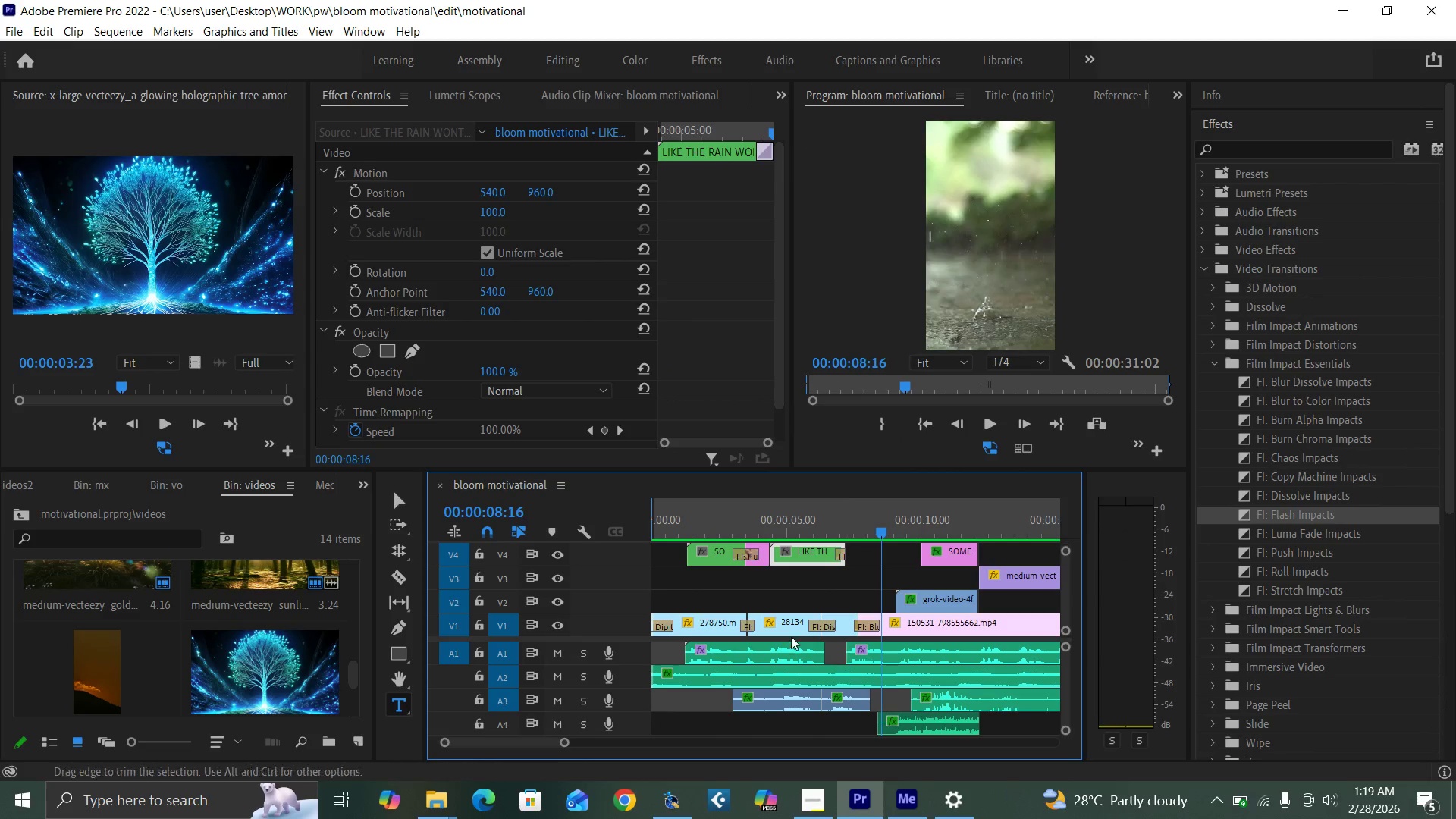 
key(Backquote)
 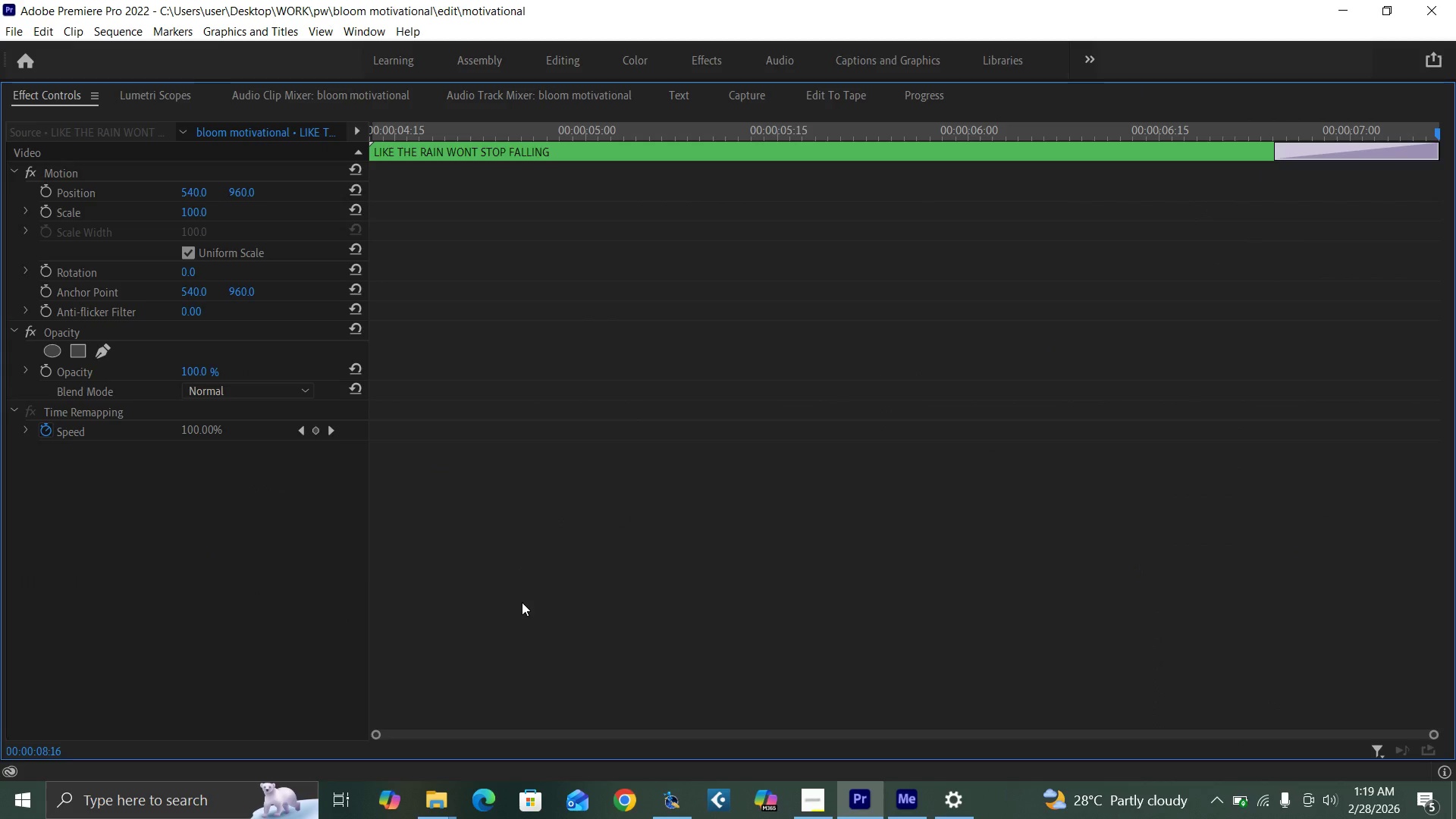 
key(Backquote)
 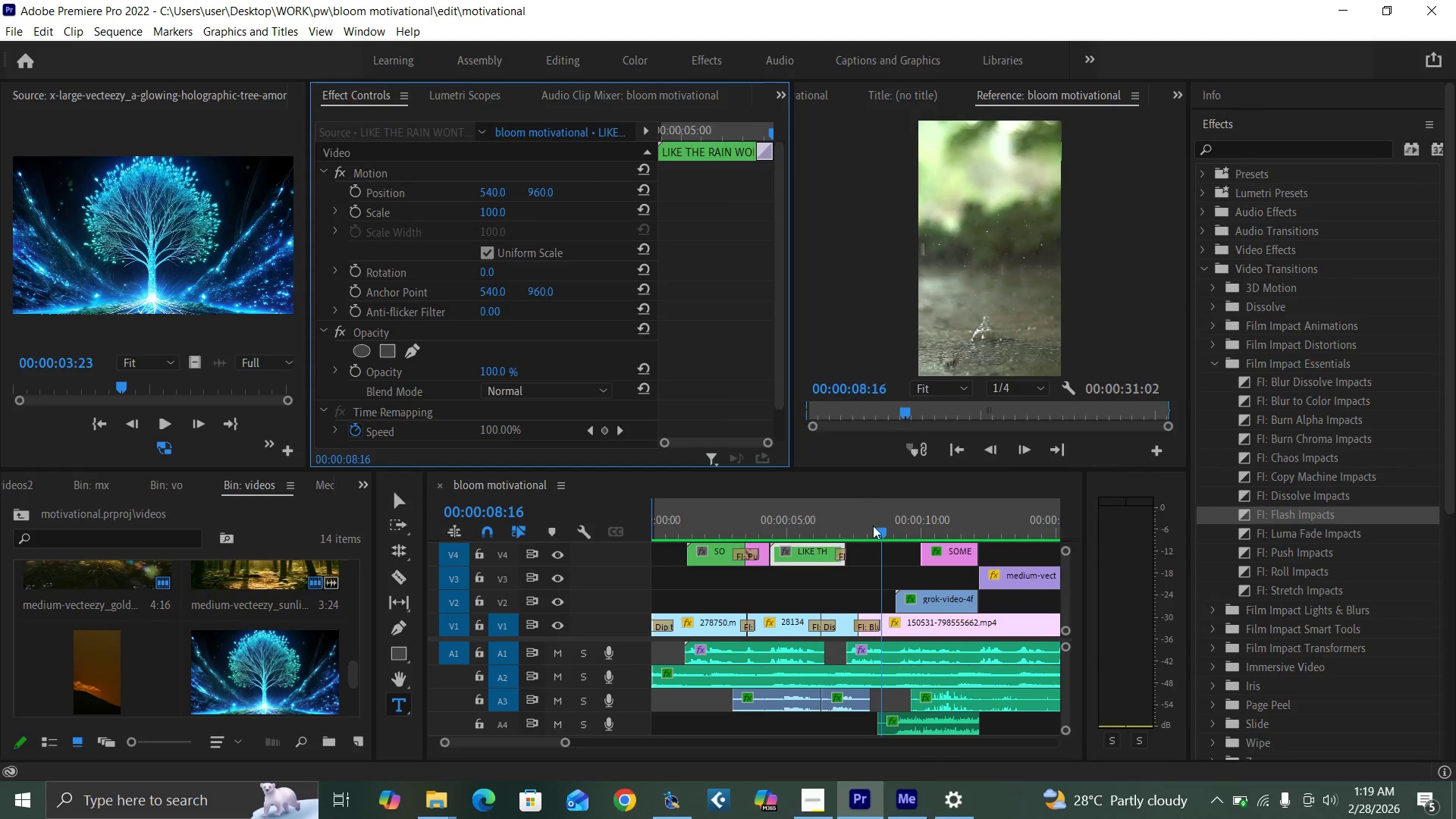 
left_click([877, 538])
 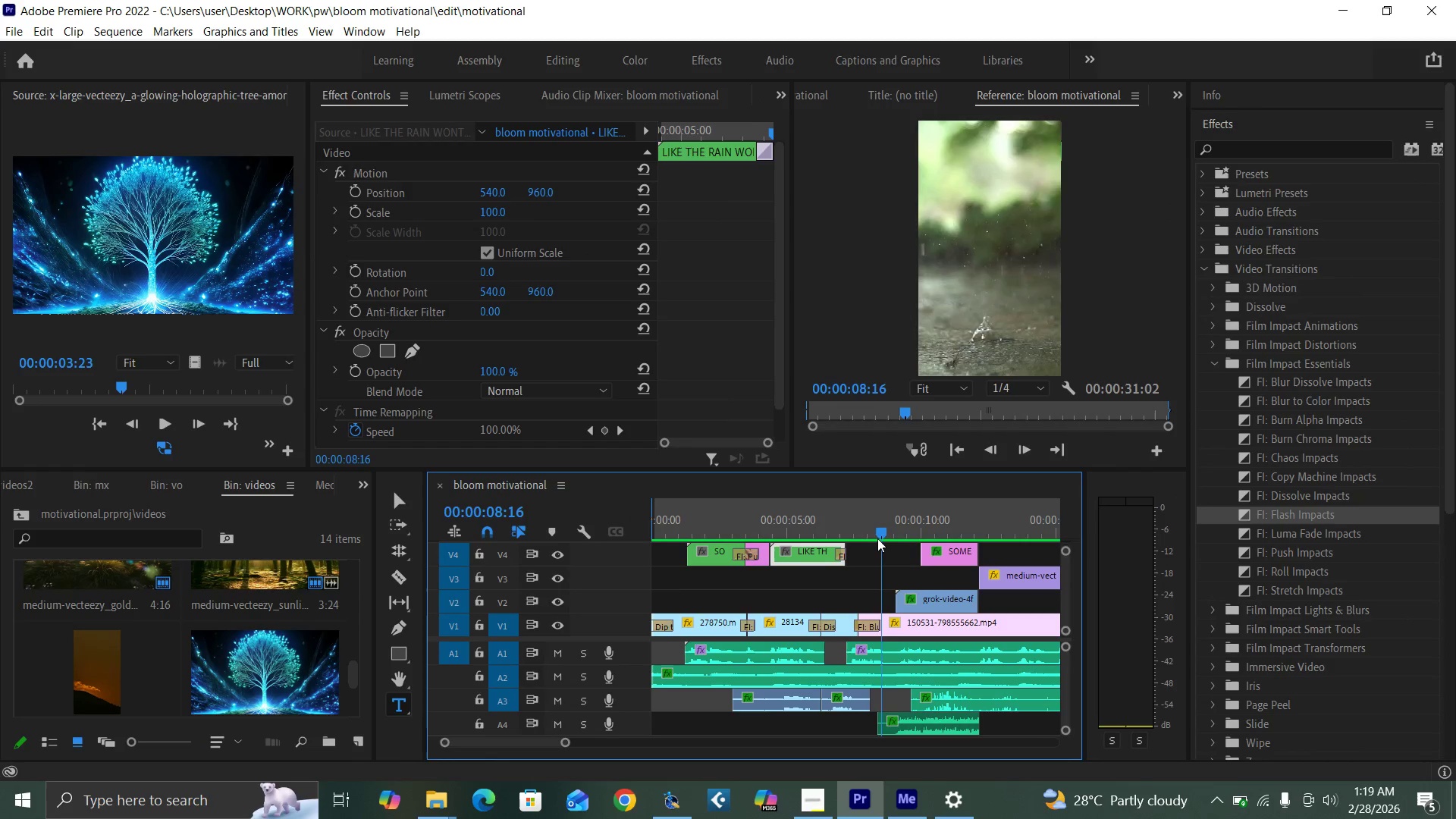 
key(Tab)
 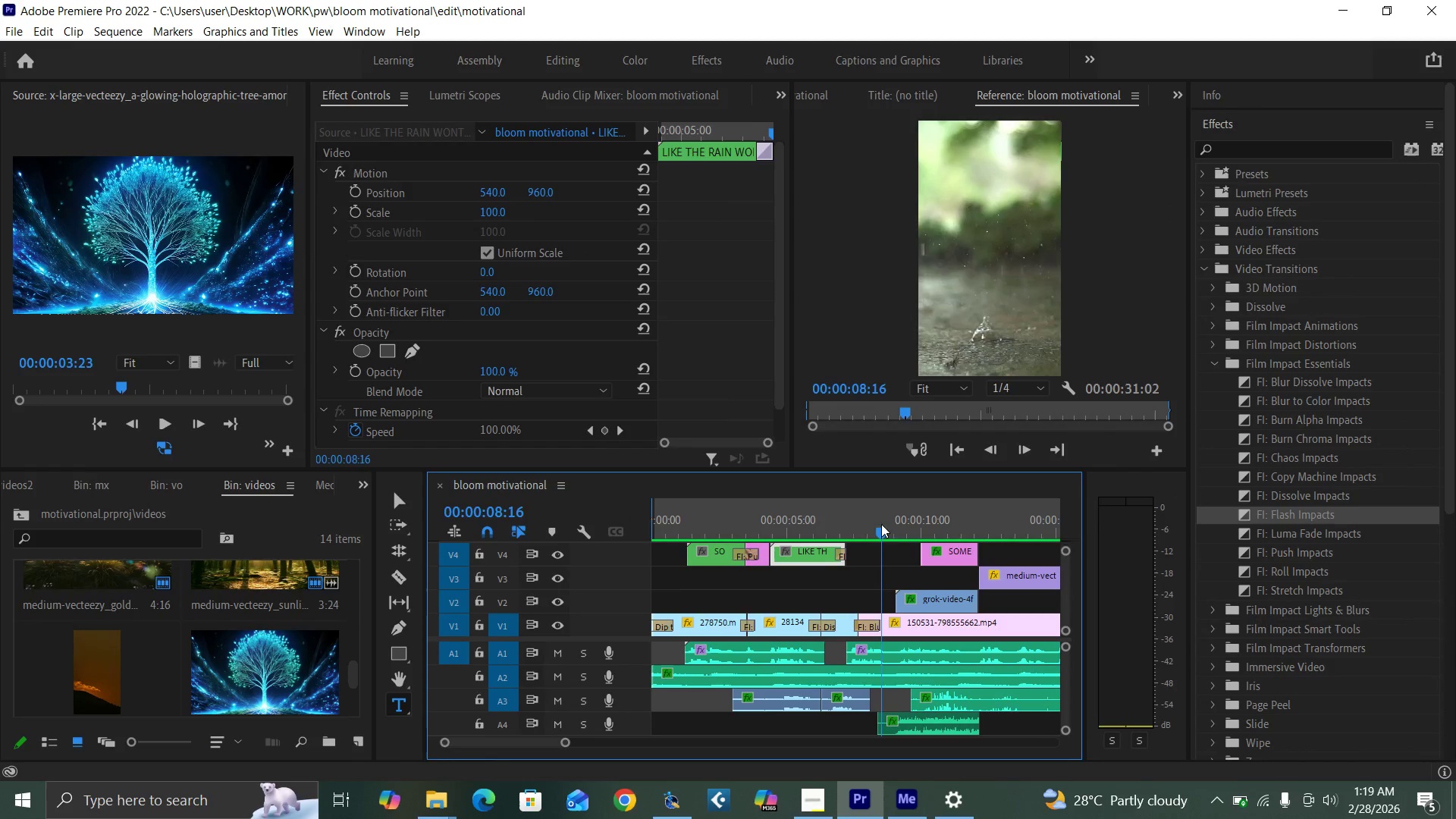 
left_click([880, 529])
 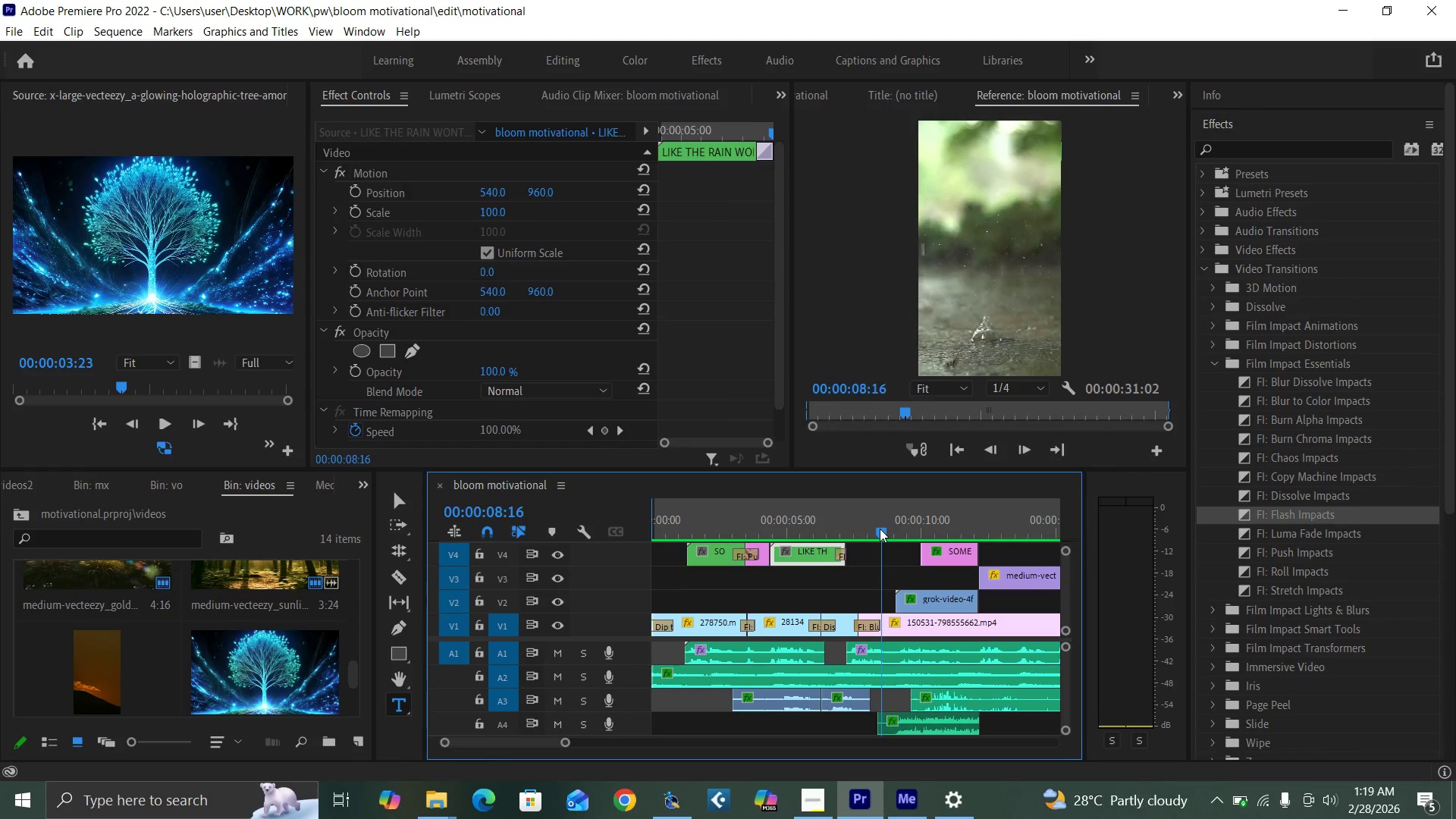 
key(Backquote)
 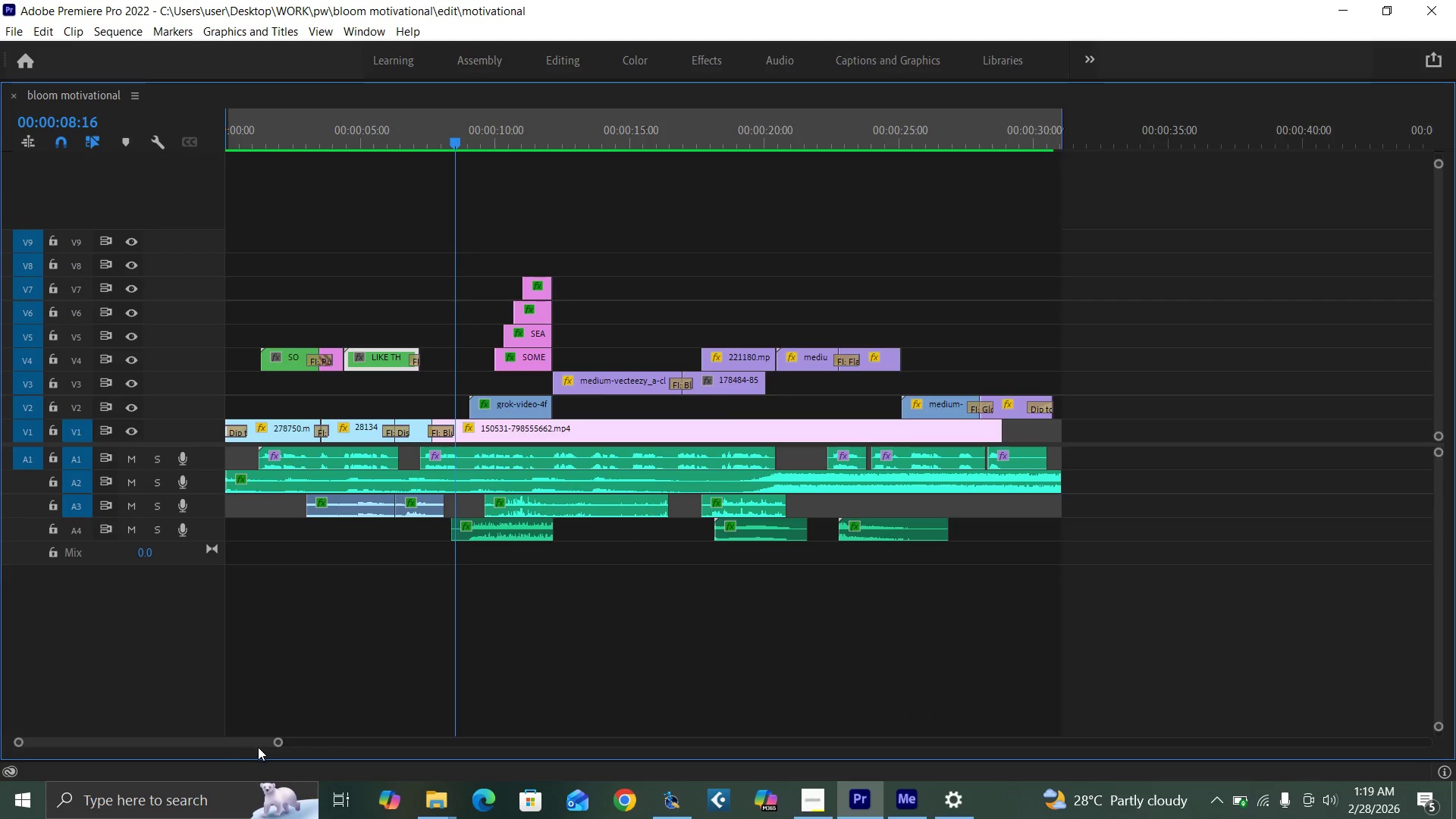 
left_click_drag(start_coordinate=[281, 741], to_coordinate=[195, 710])
 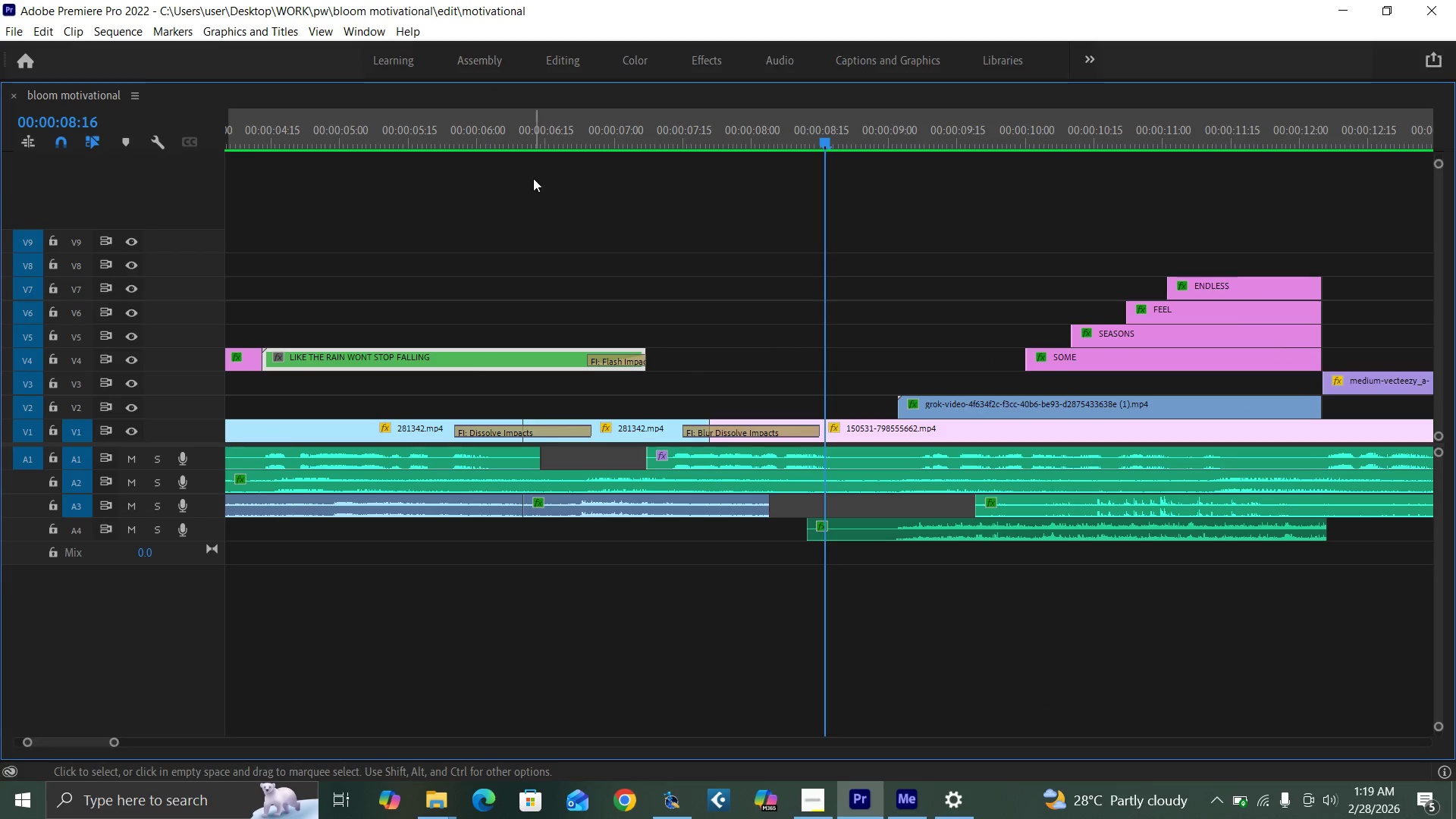 
left_click([557, 134])
 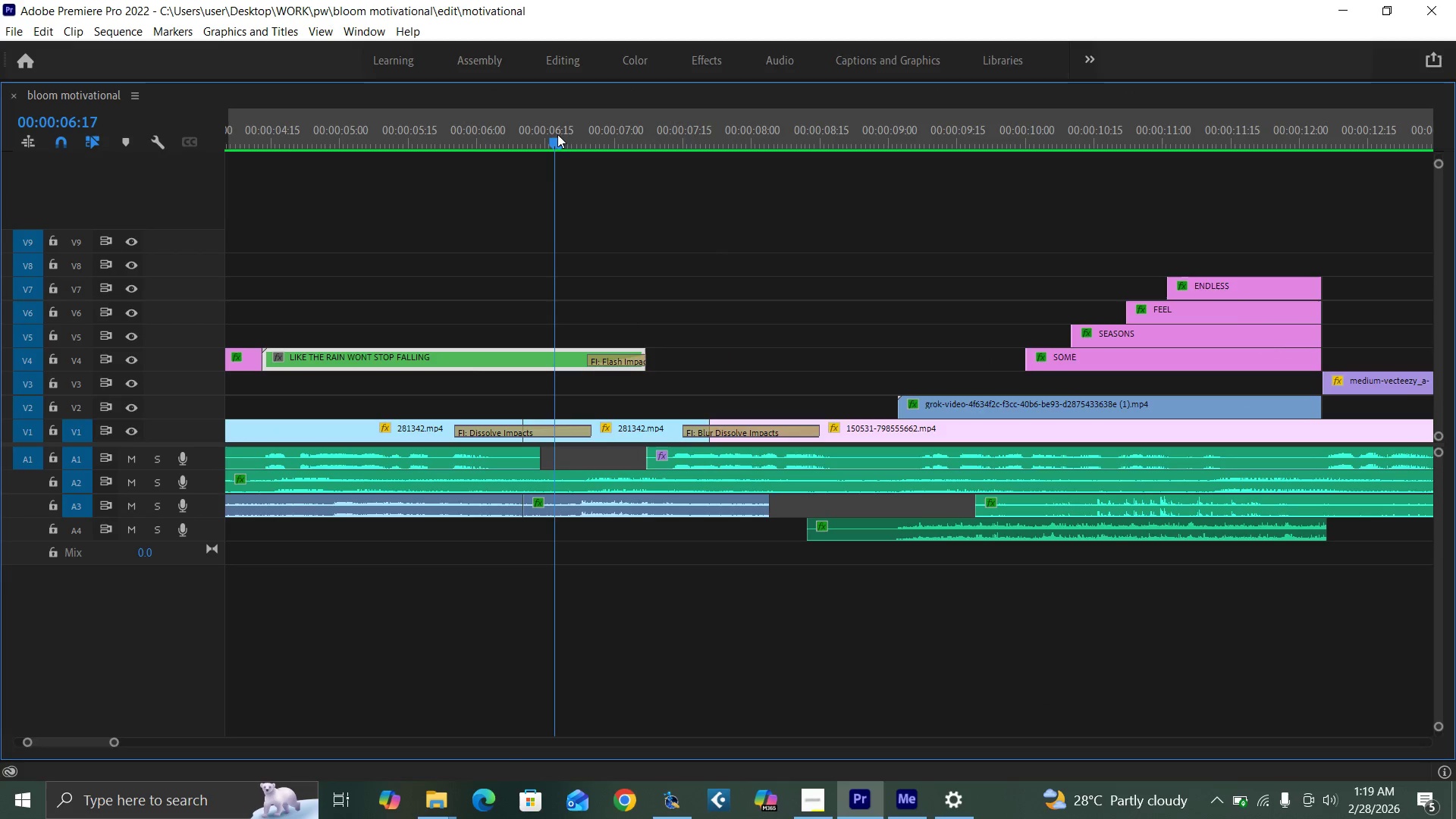 
key(Space)
 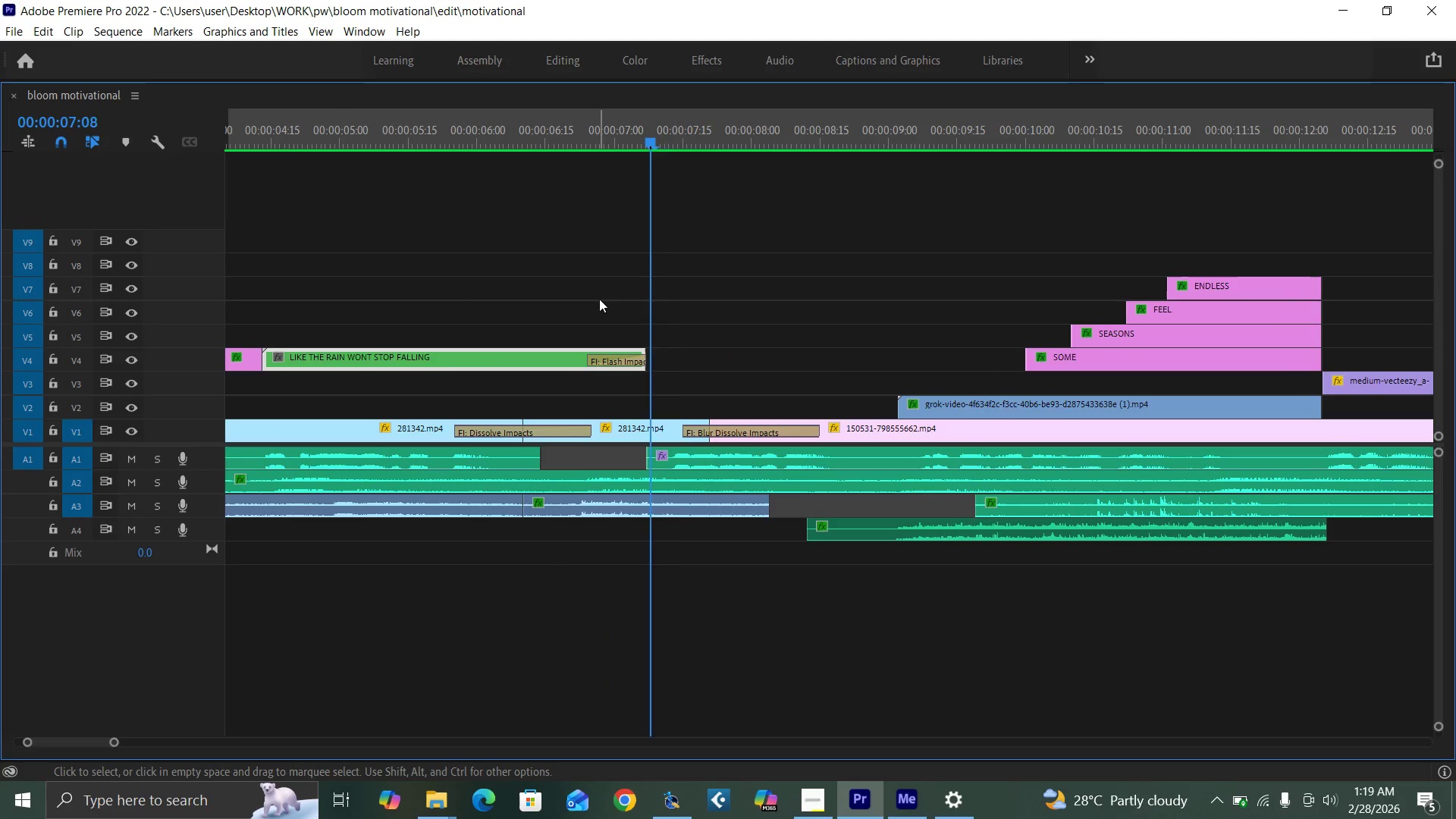 
key(Space)
 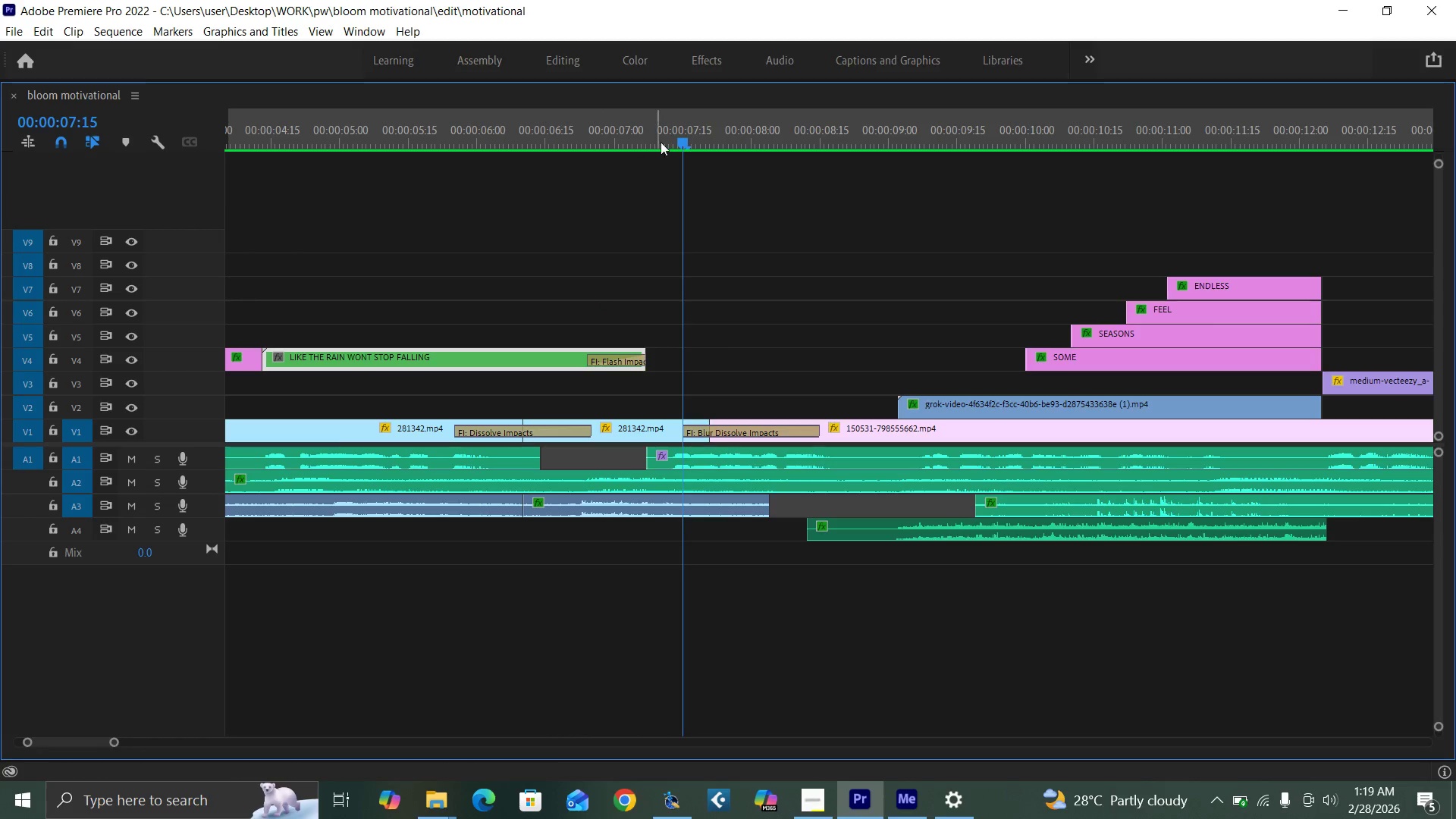 
left_click_drag(start_coordinate=[666, 137], to_coordinate=[675, 140])
 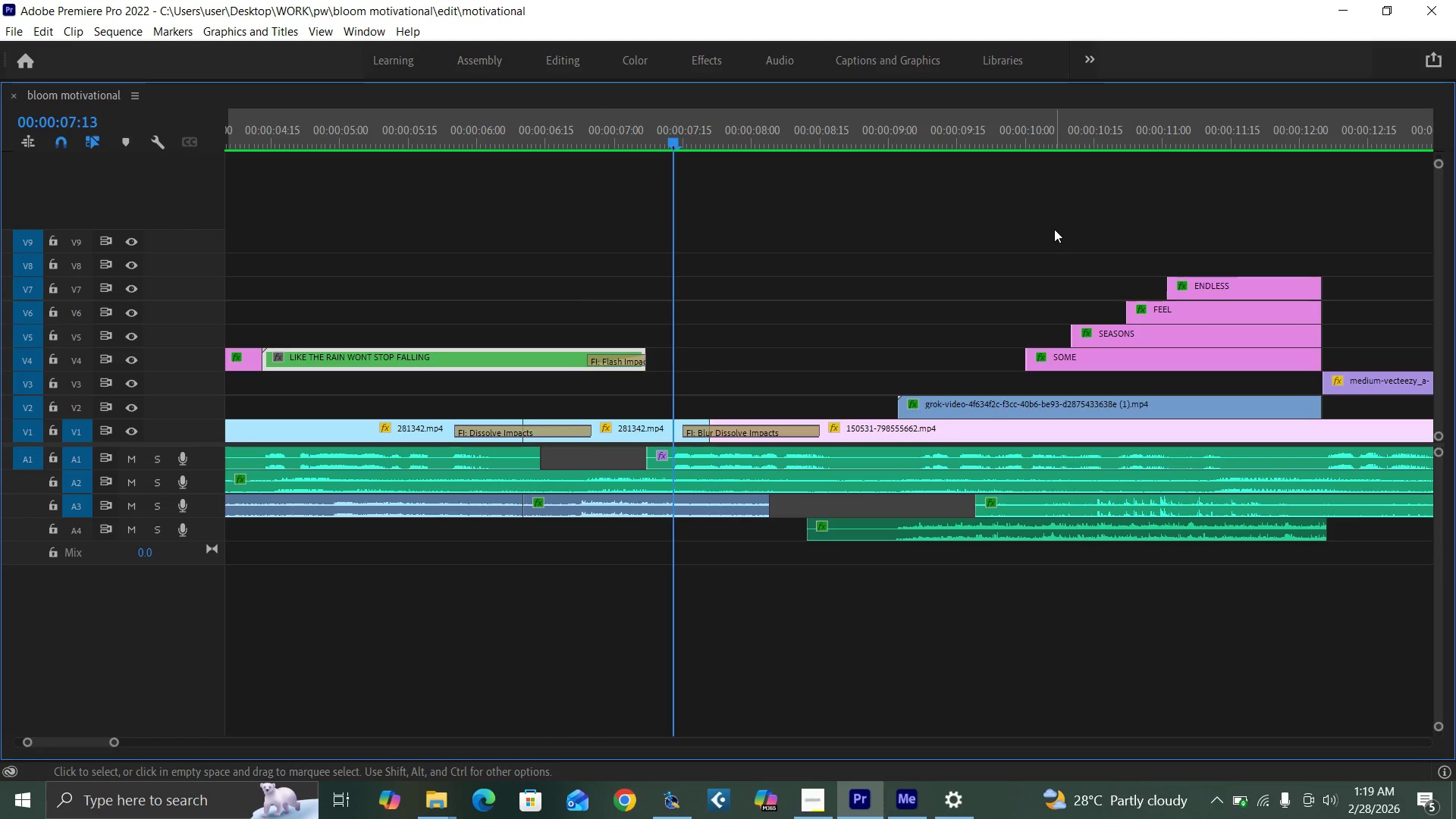 
left_click_drag(start_coordinate=[1054, 229], to_coordinate=[1199, 355])
 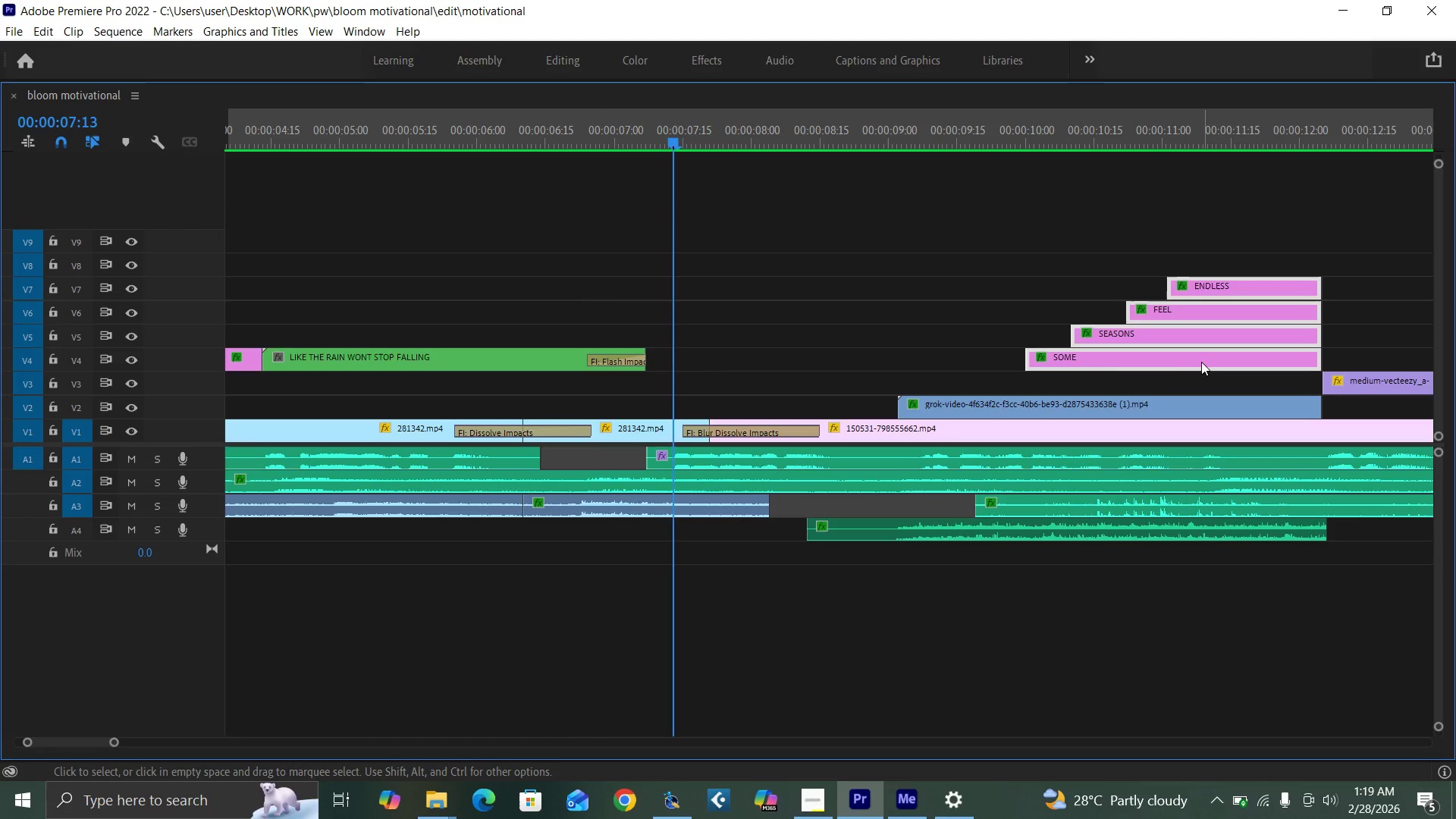 
left_click_drag(start_coordinate=[1201, 362], to_coordinate=[849, 356])
 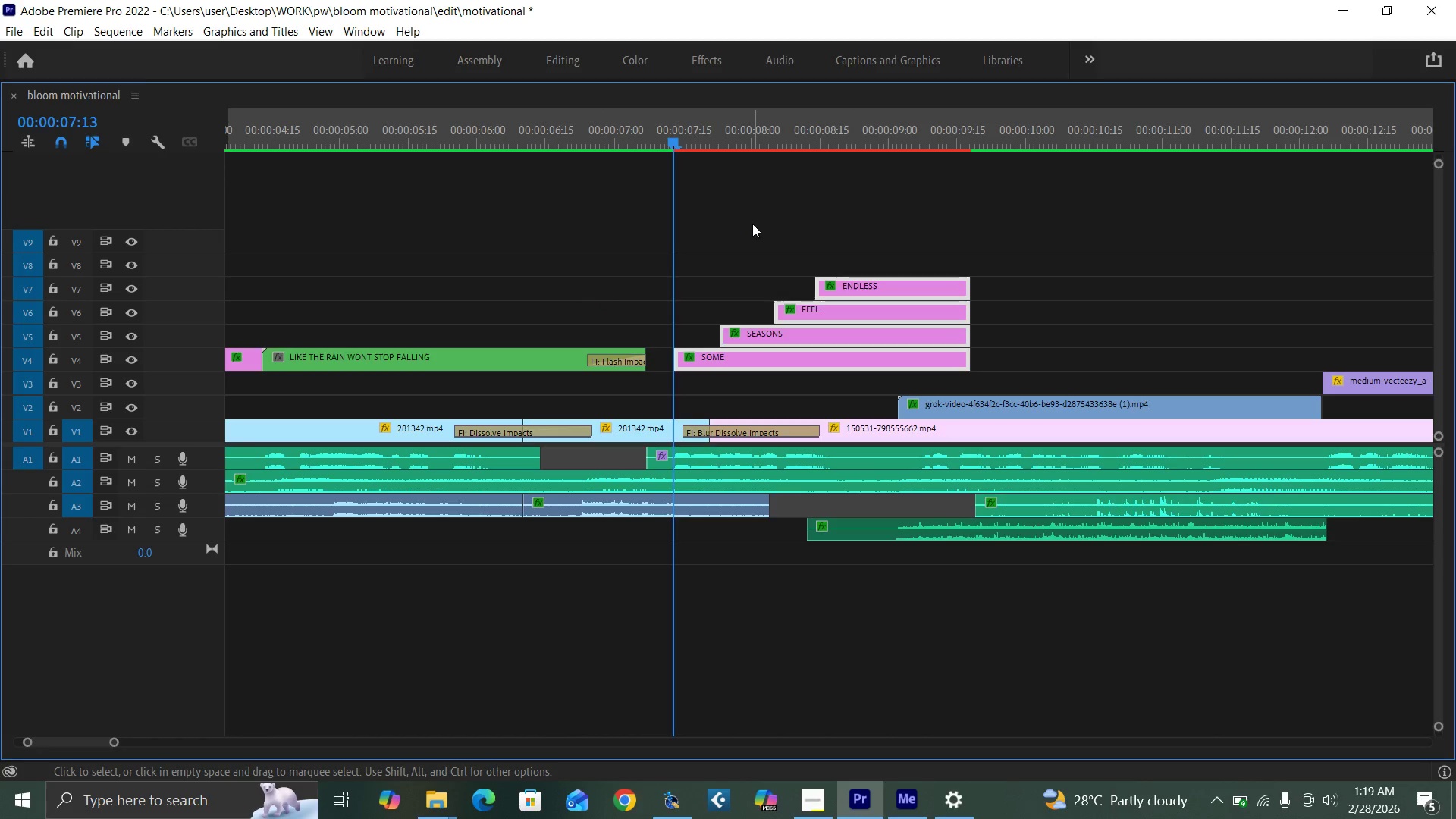 
key(Control+S)
 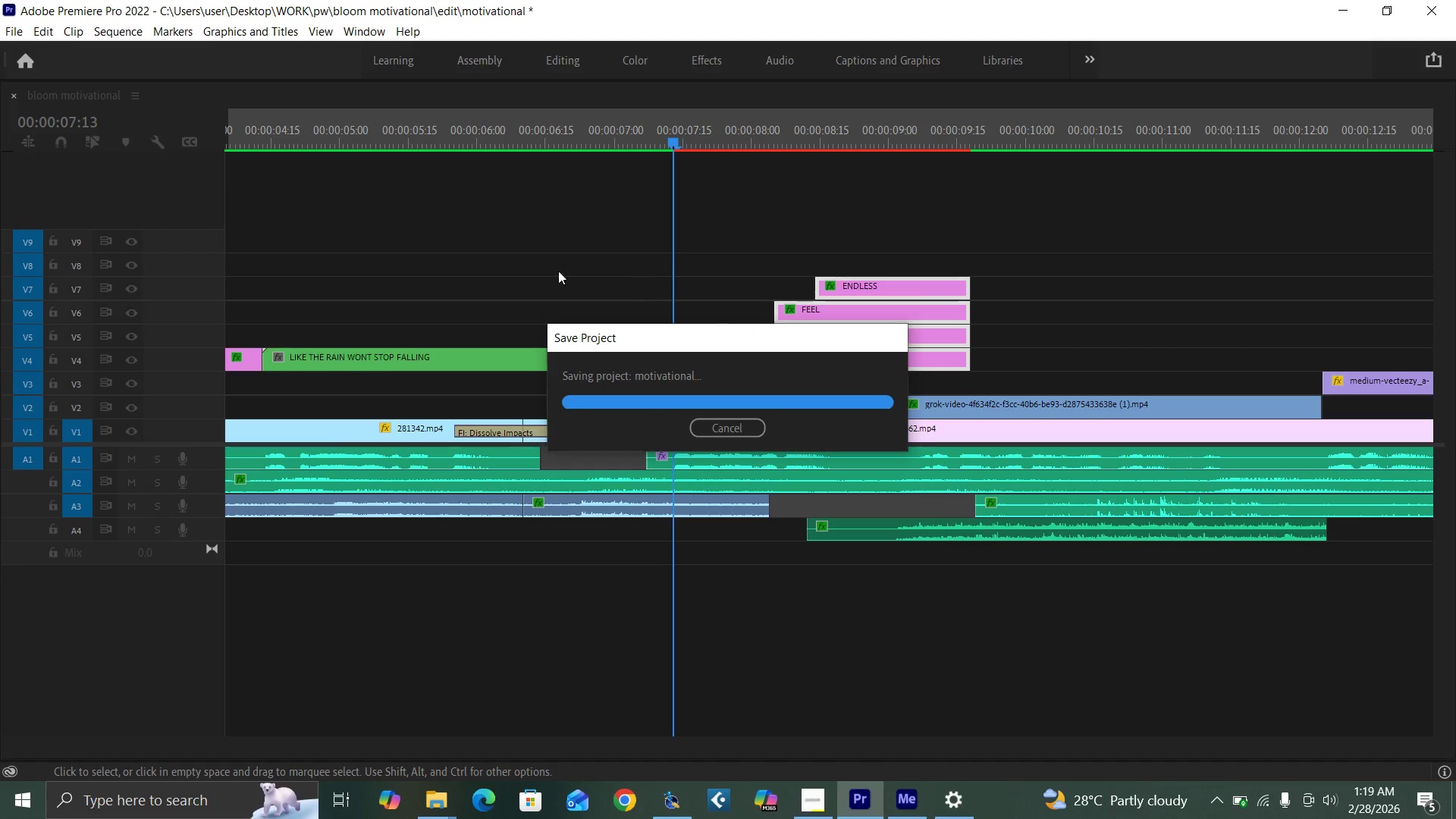 
key(Backquote)
 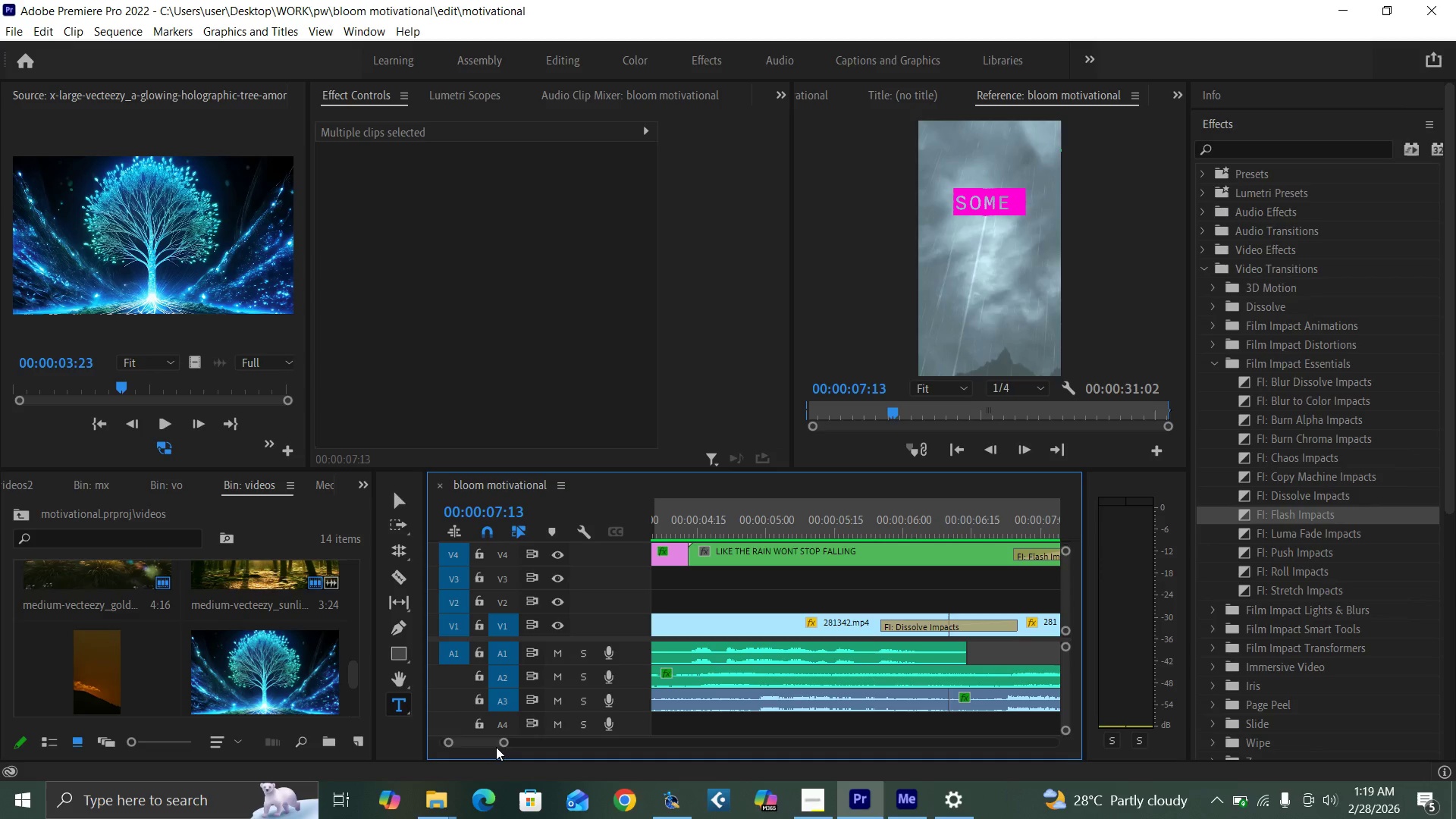 
left_click_drag(start_coordinate=[500, 743], to_coordinate=[552, 756])
 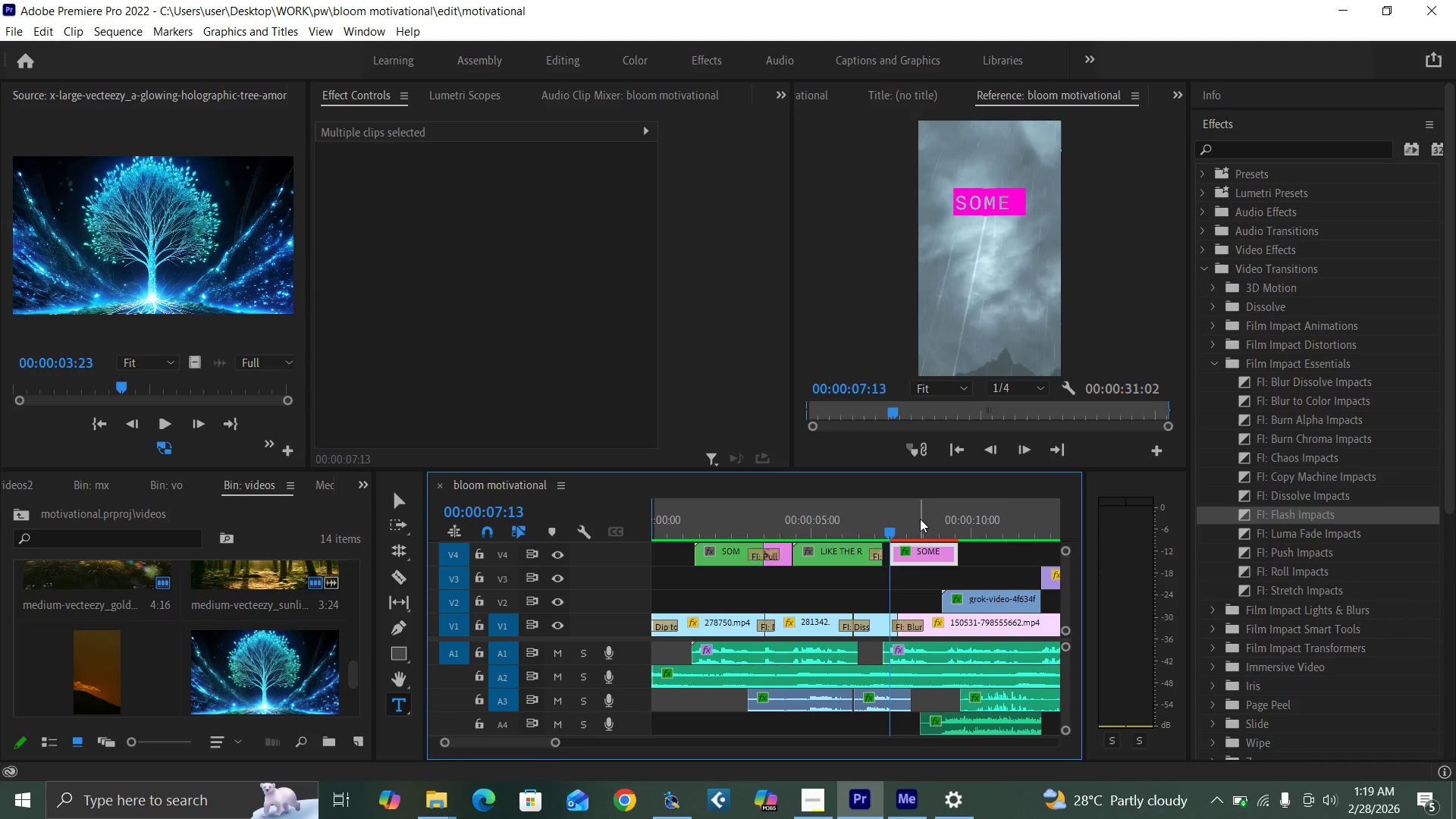 
mouse_move([1040, 597])
 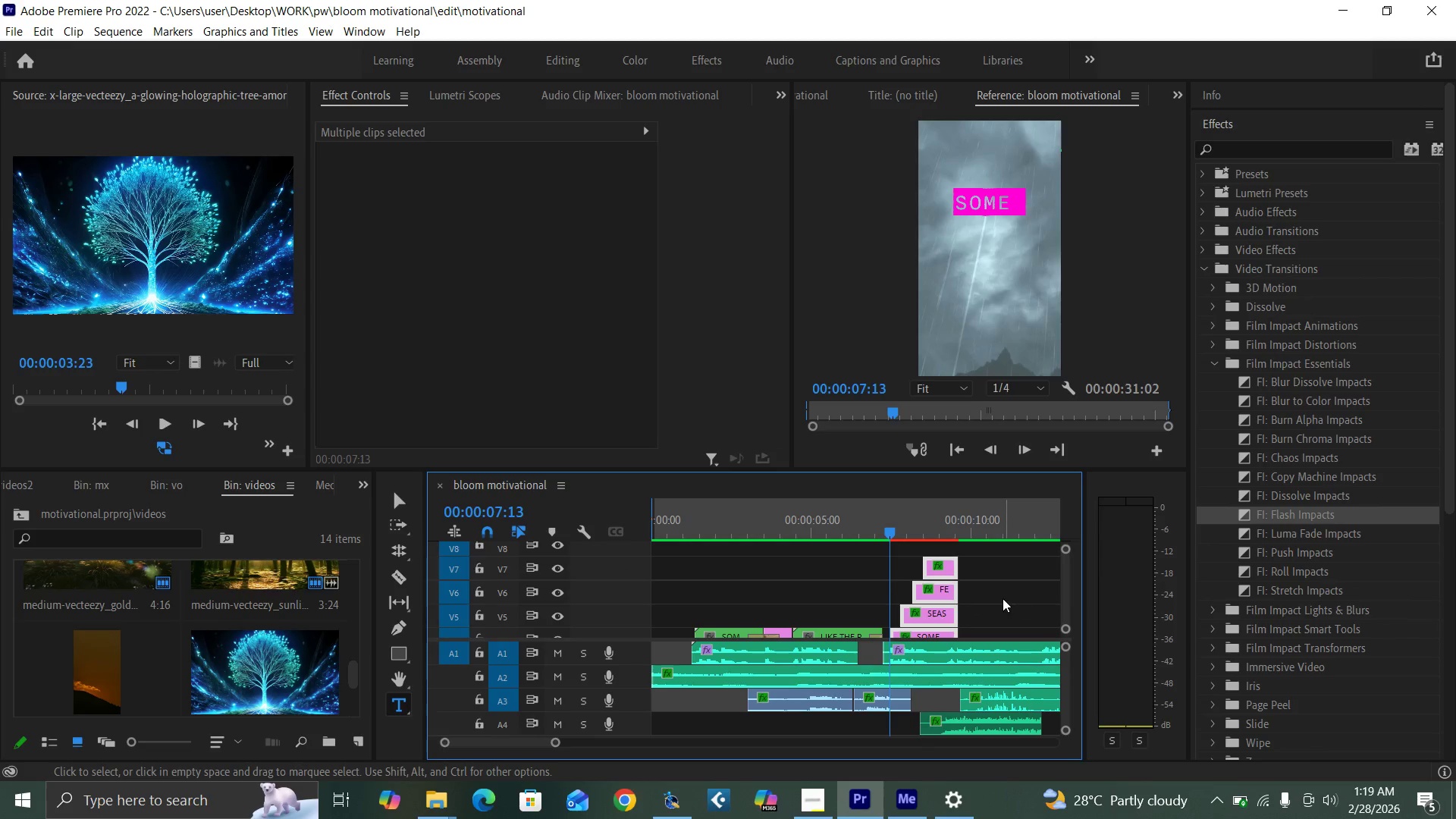 
left_click([1003, 598])
 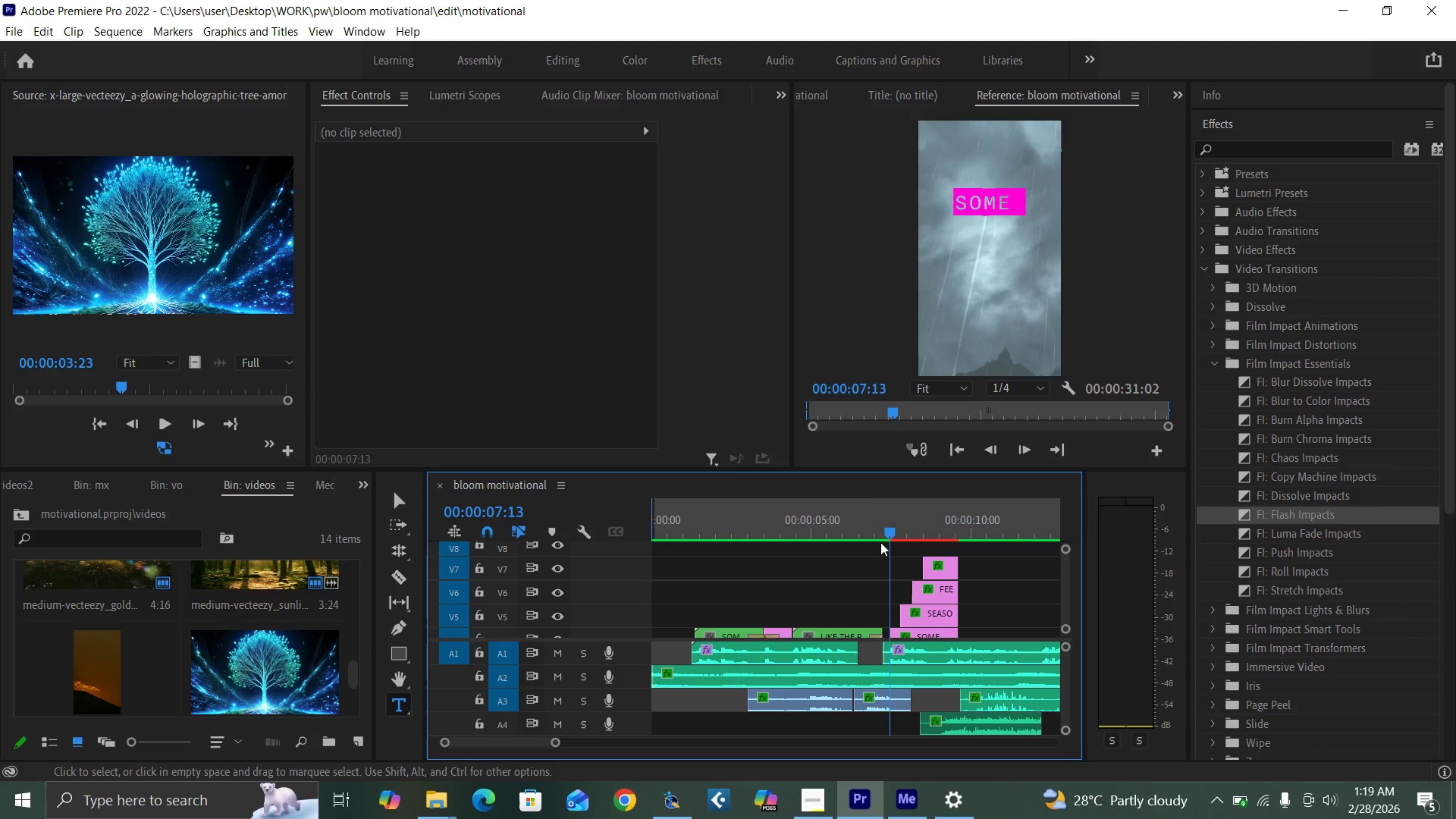 
left_click([871, 529])
 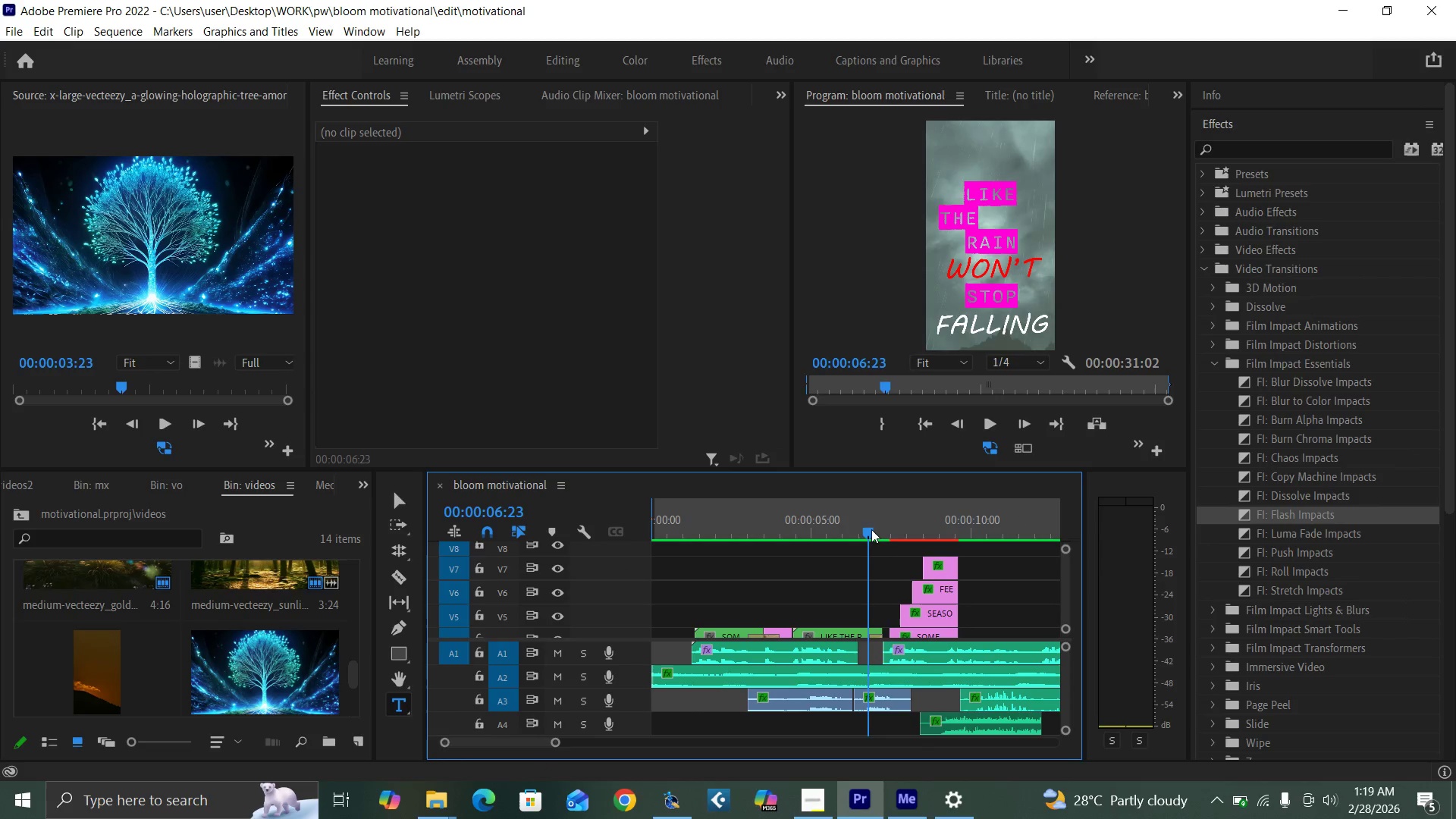 
key(Space)
 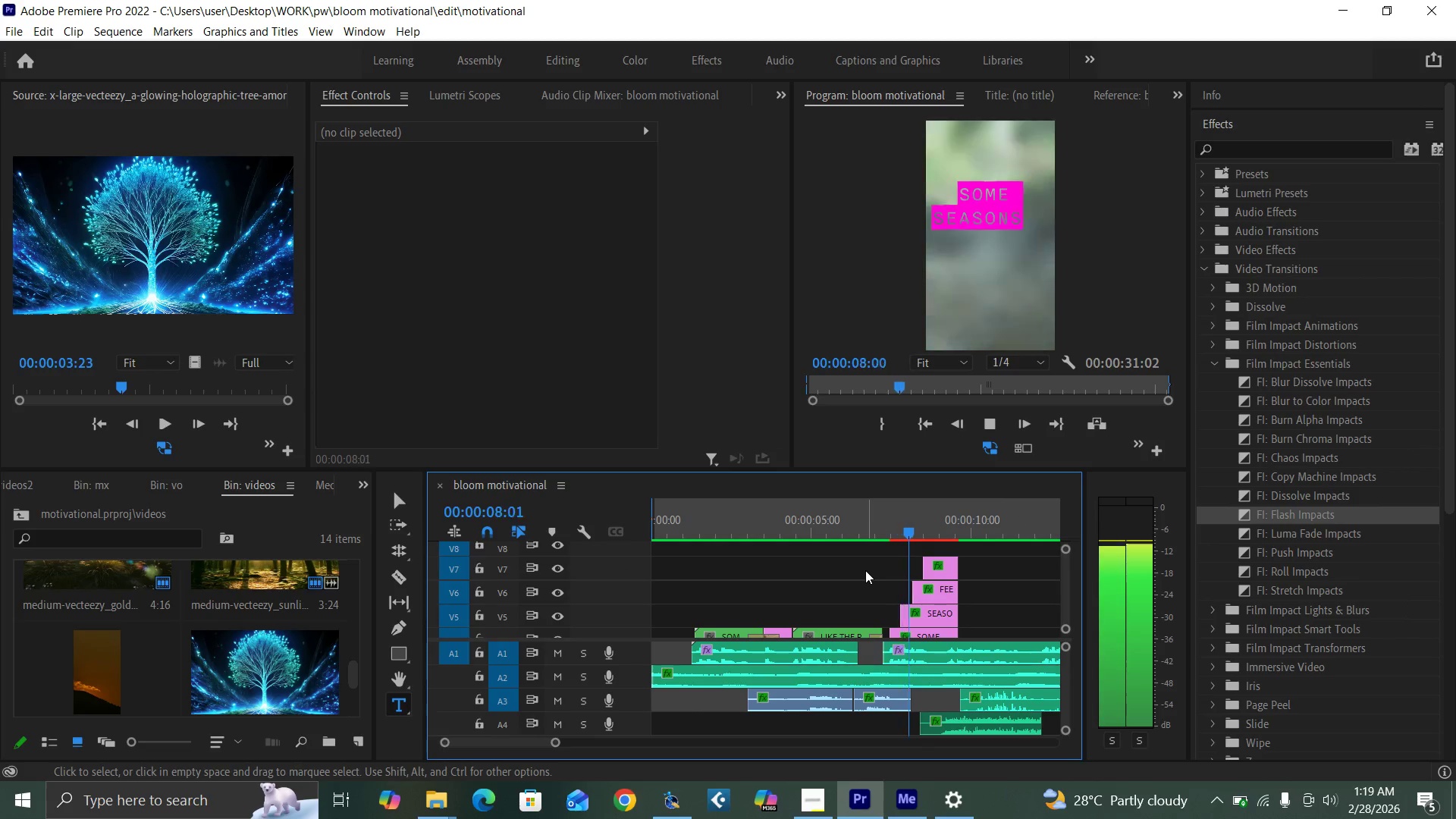 
key(Space)
 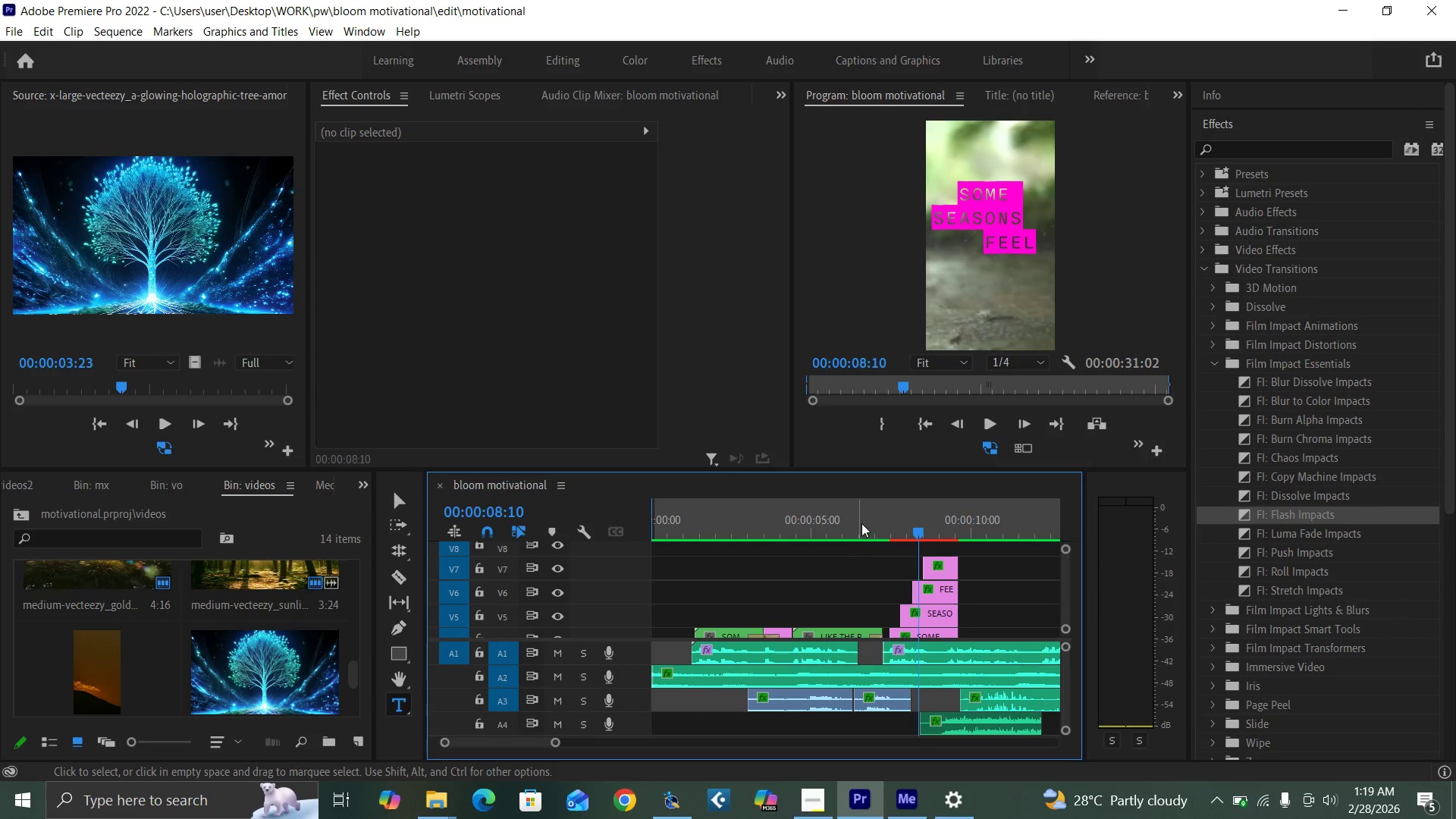 
left_click([861, 523])
 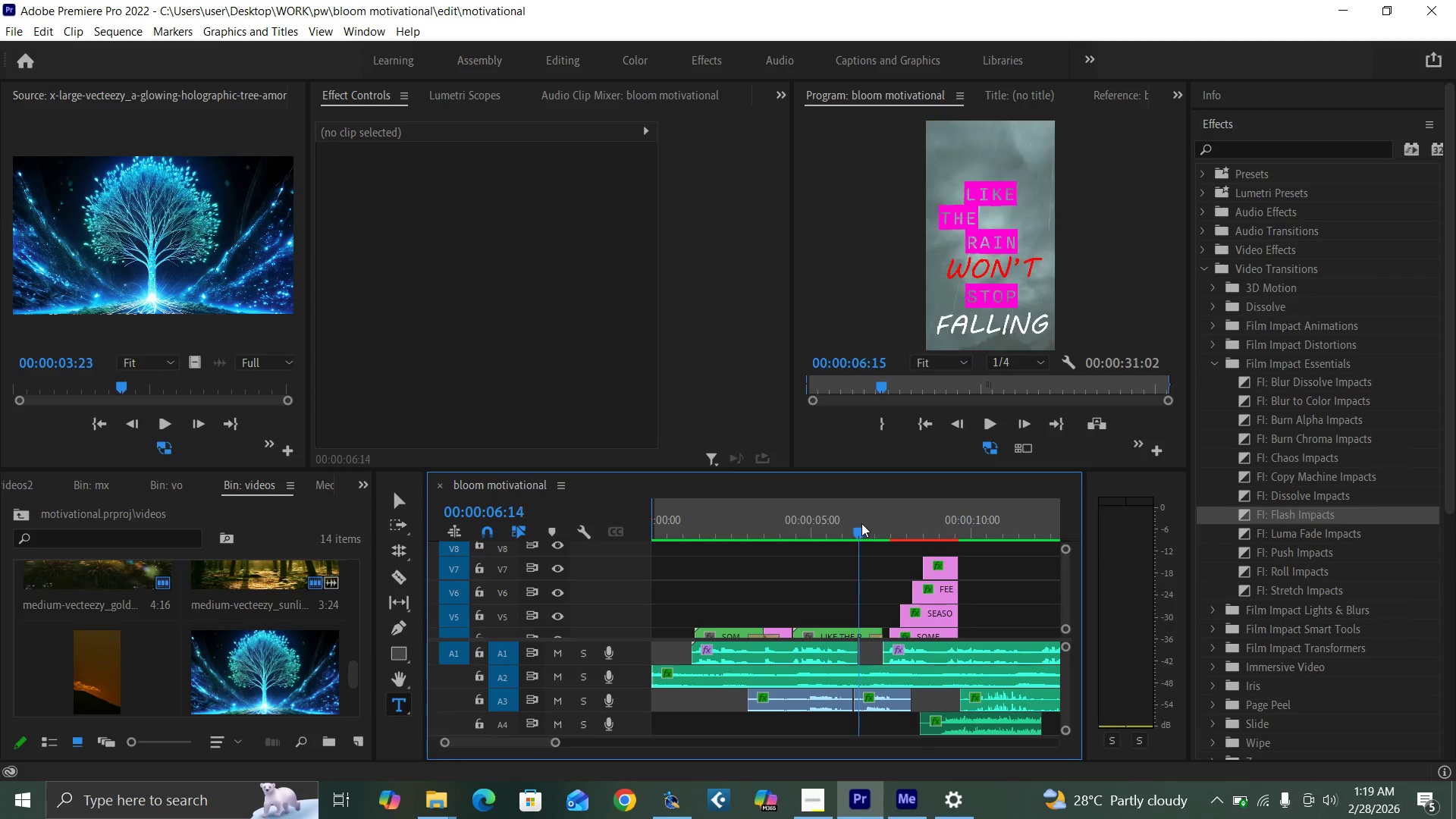 
key(Space)
 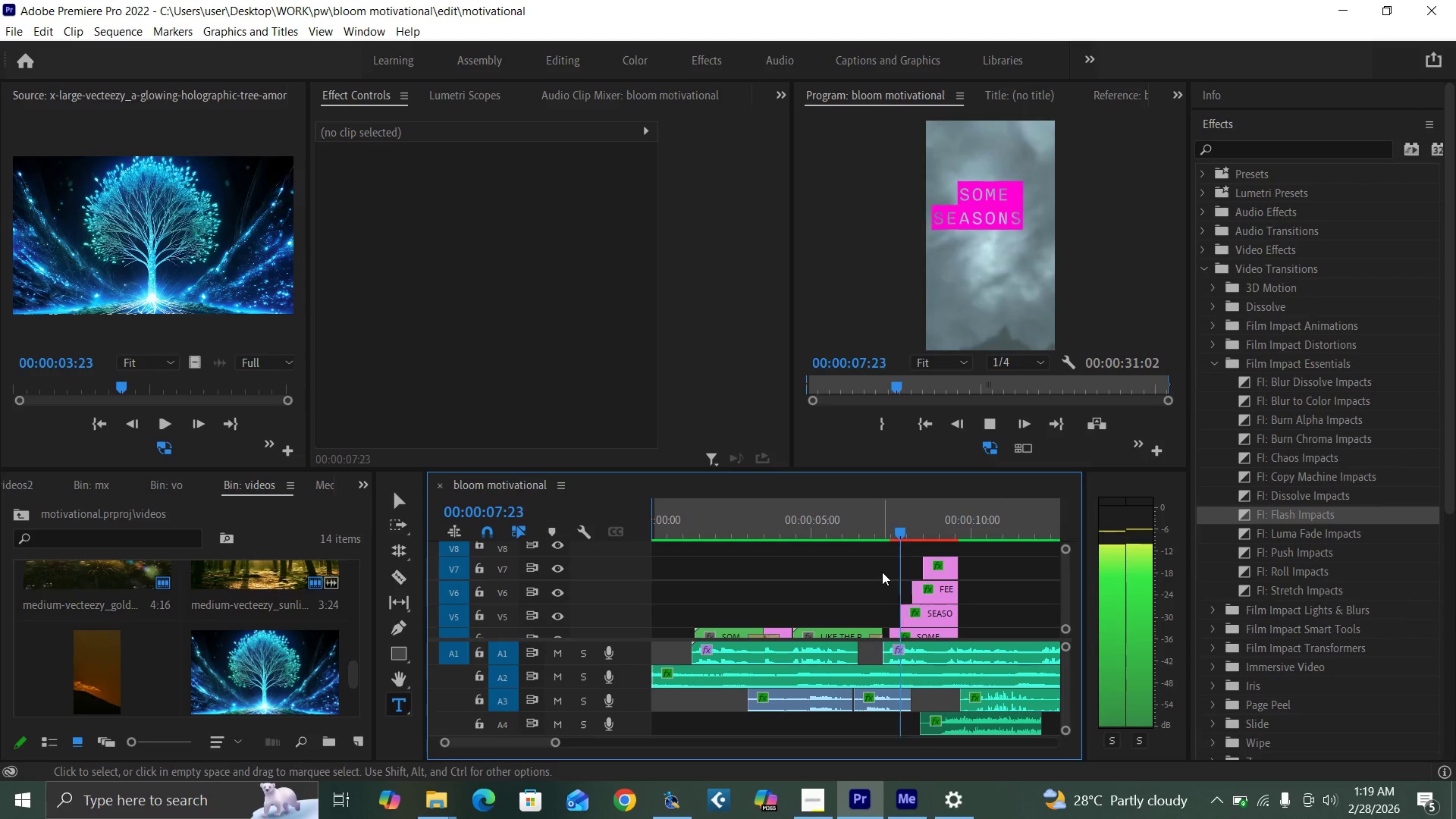 
key(Space)
 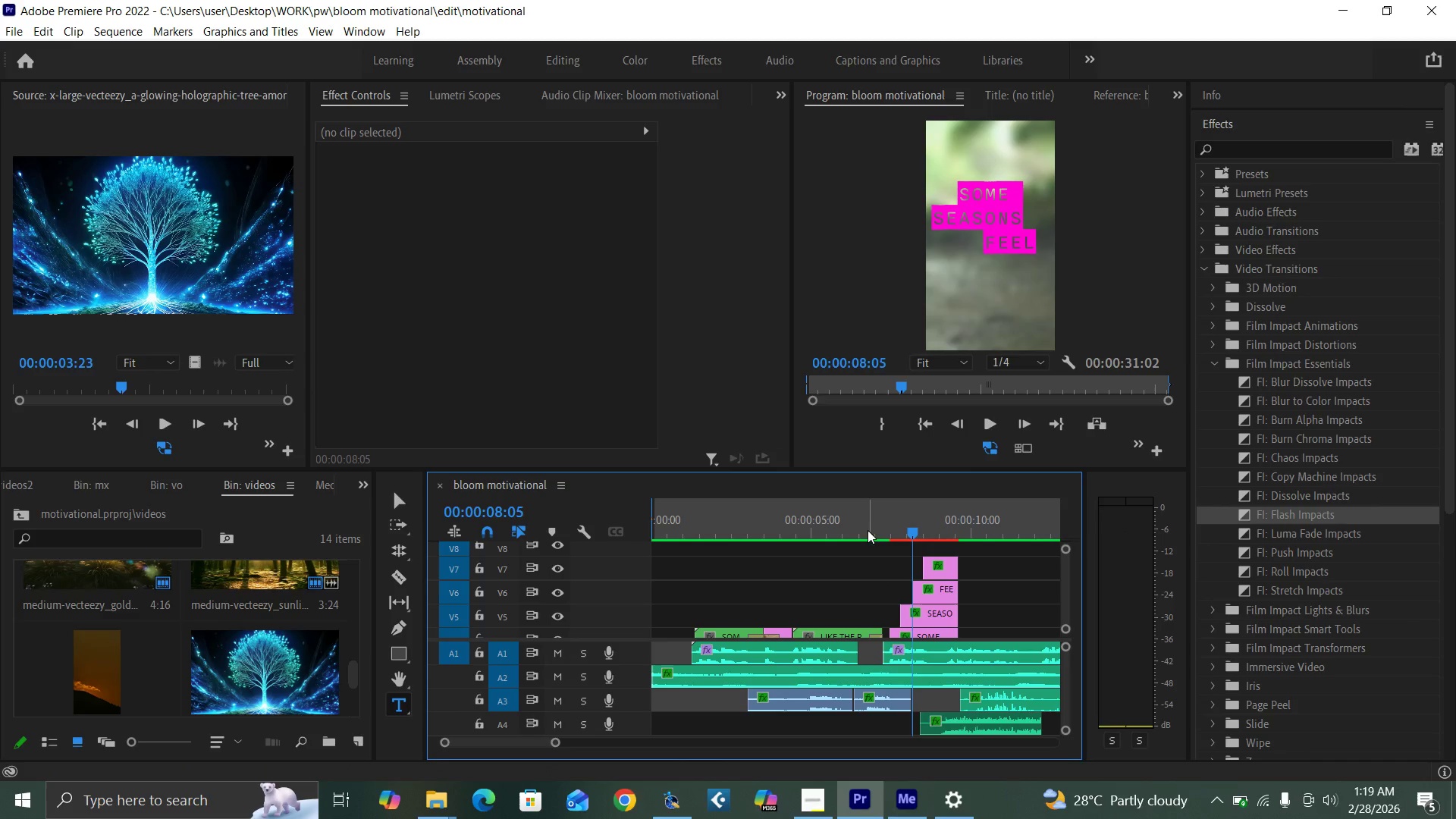 
left_click([867, 527])
 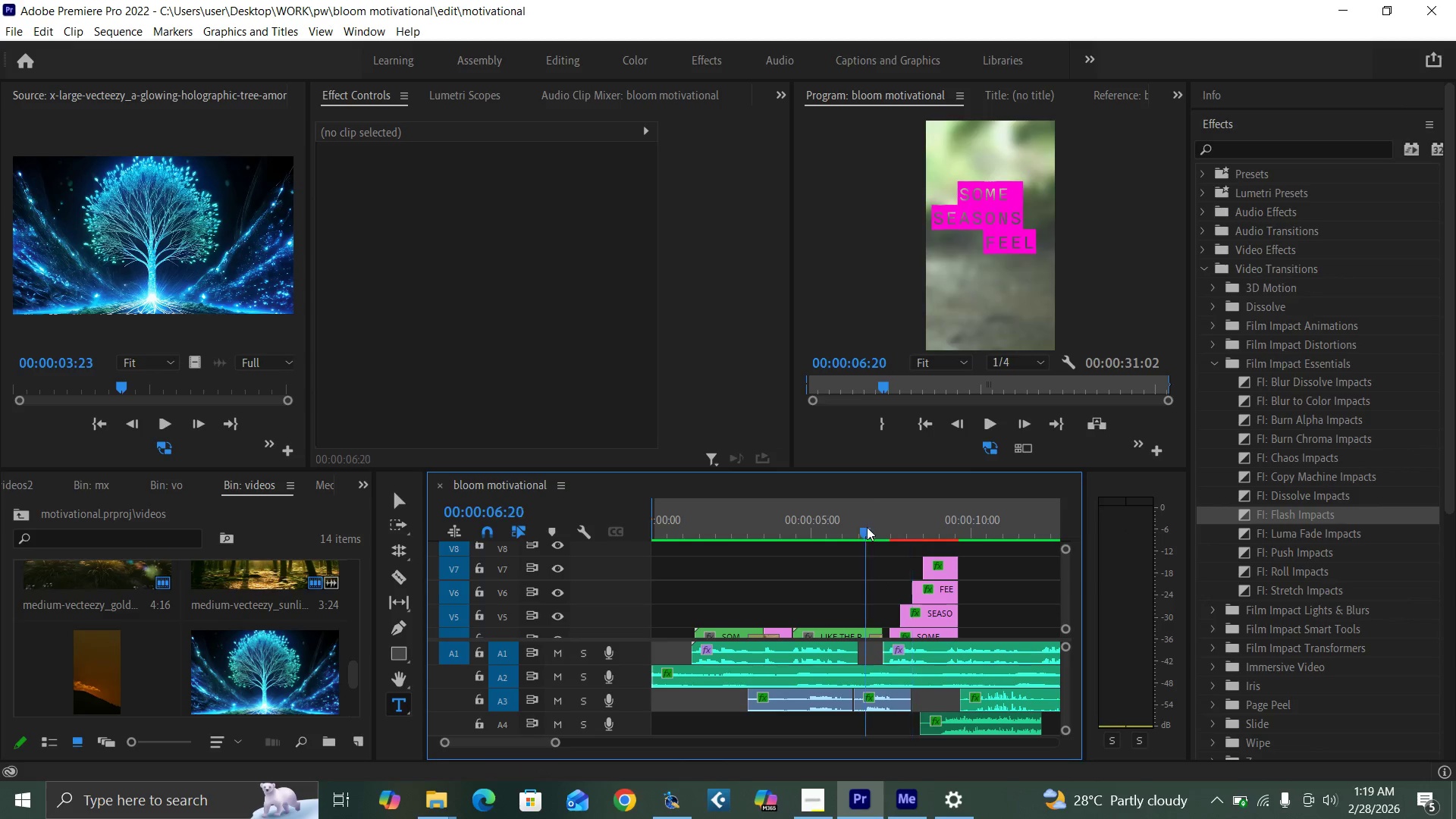 
key(Space)
 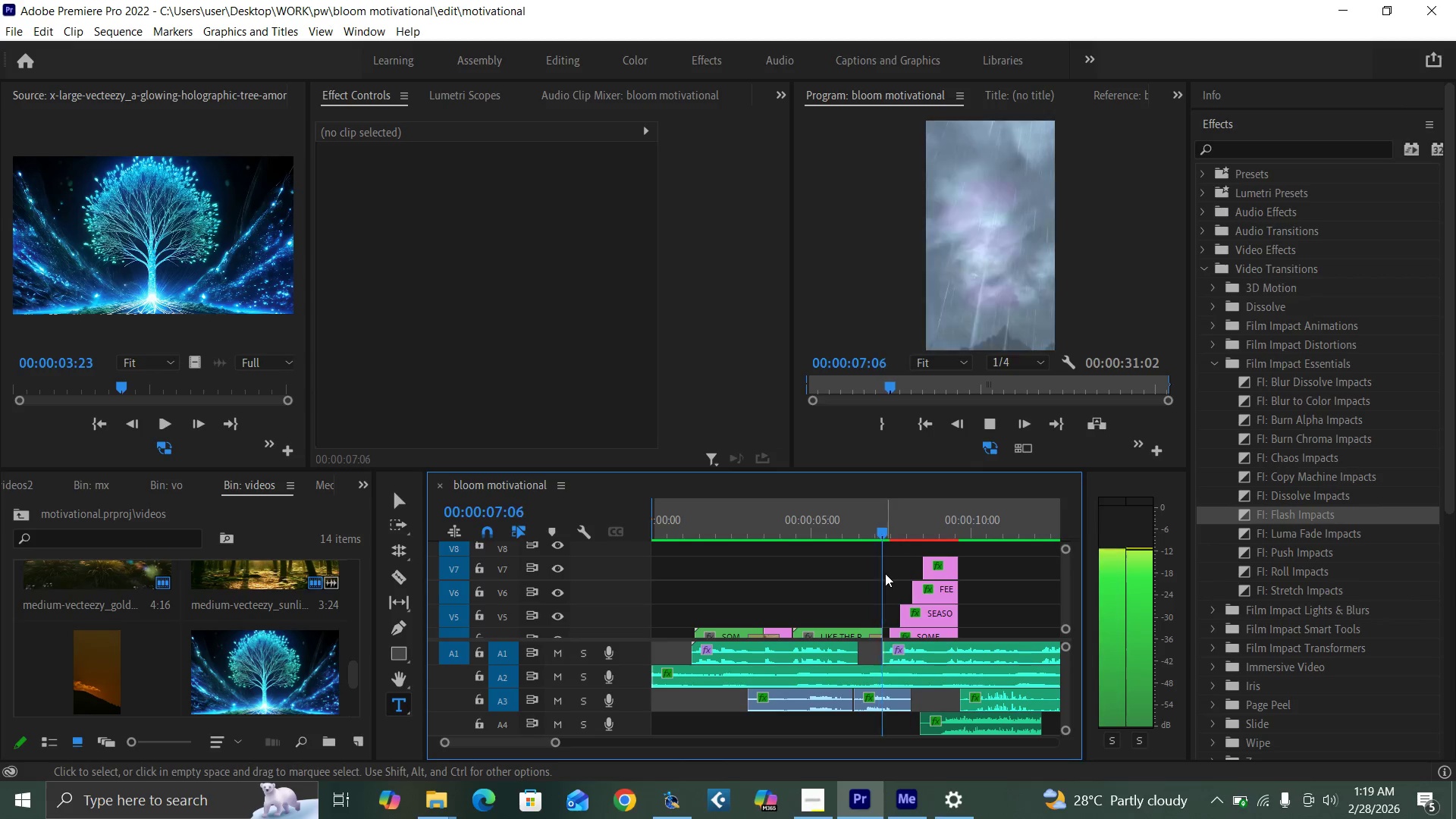 
key(Space)
 